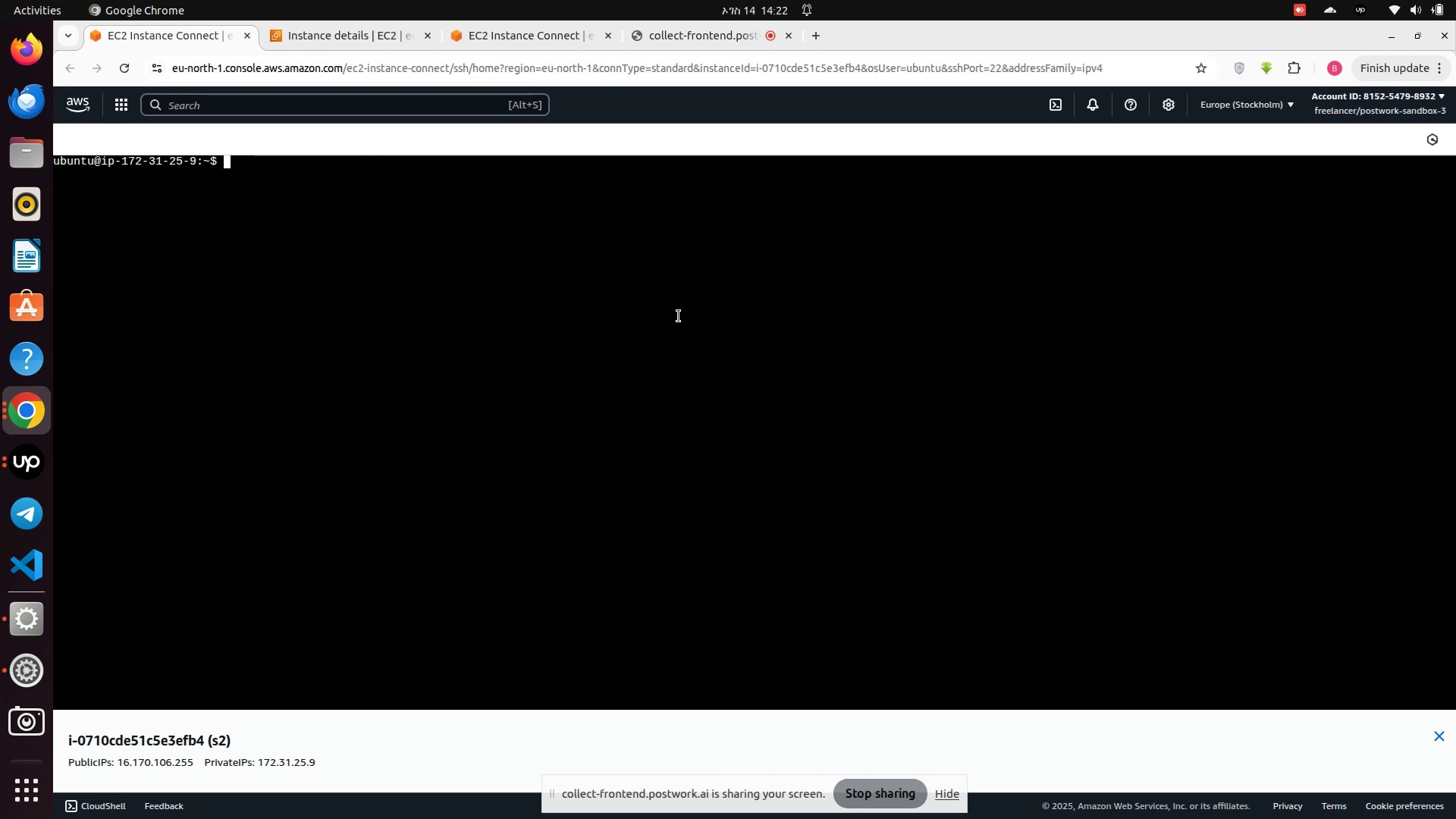 
type(ll)
 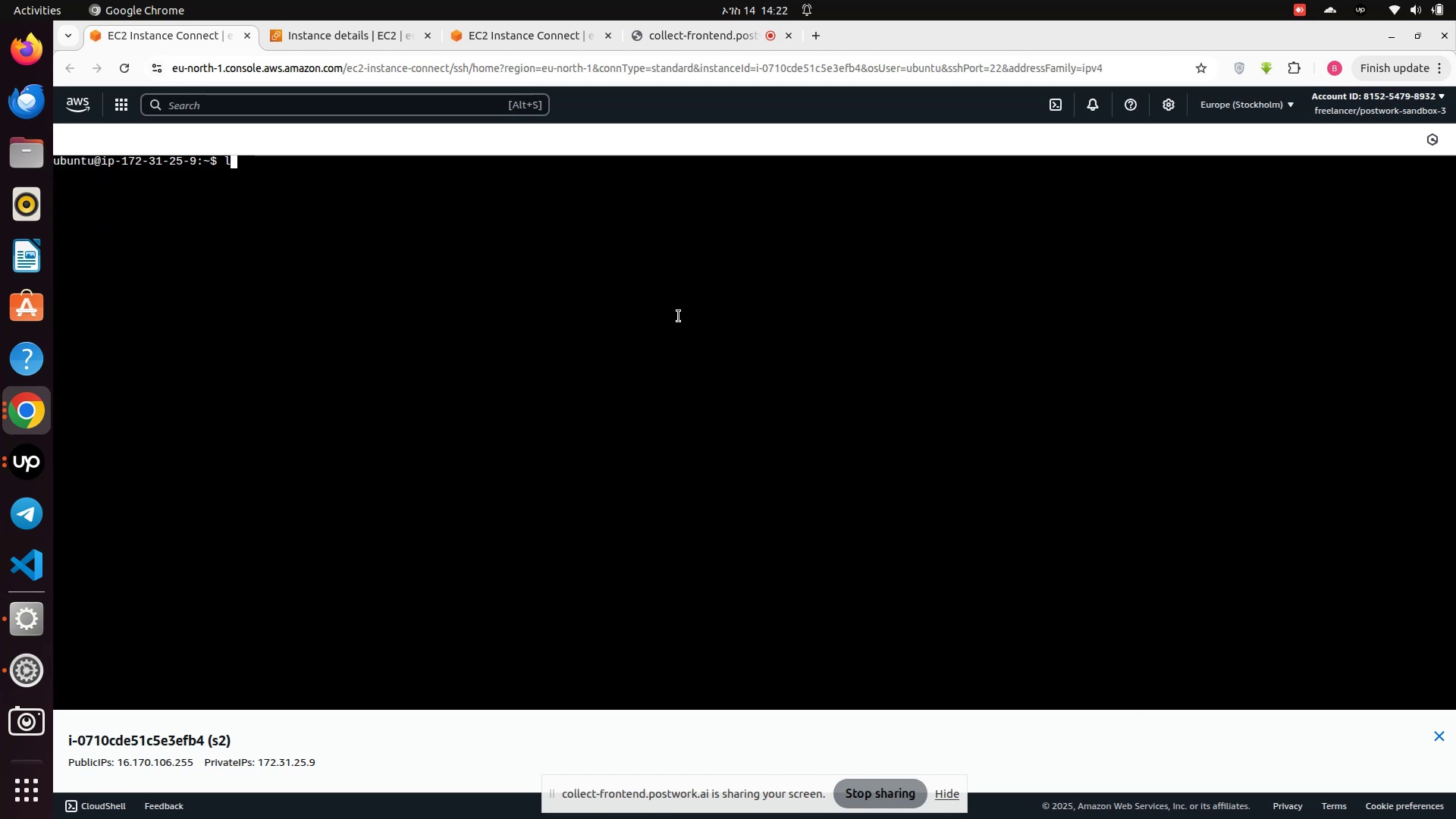 
key(Enter)
 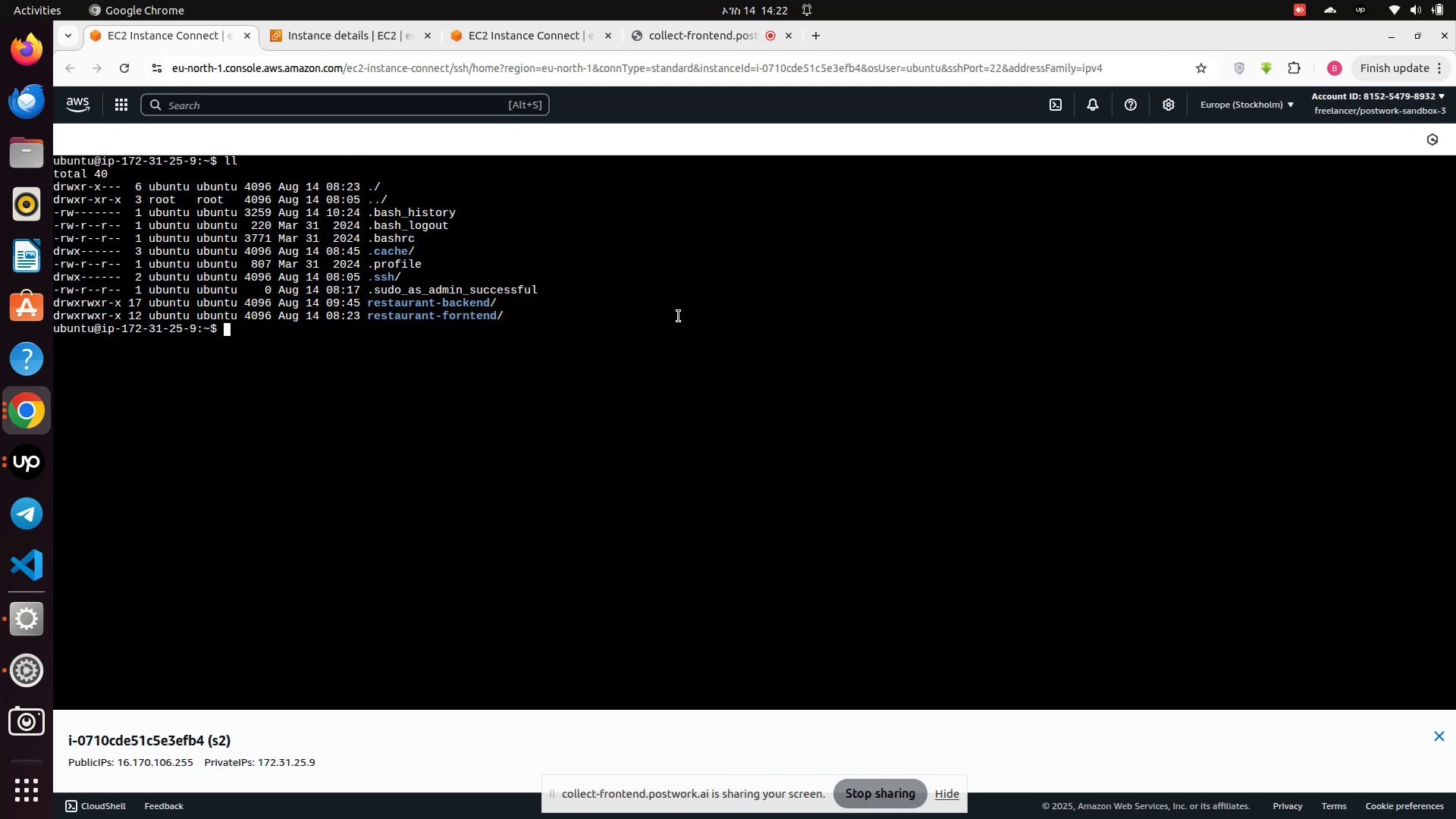 
type(sudo nano /var)
key(Tab)
type(lsudo )
 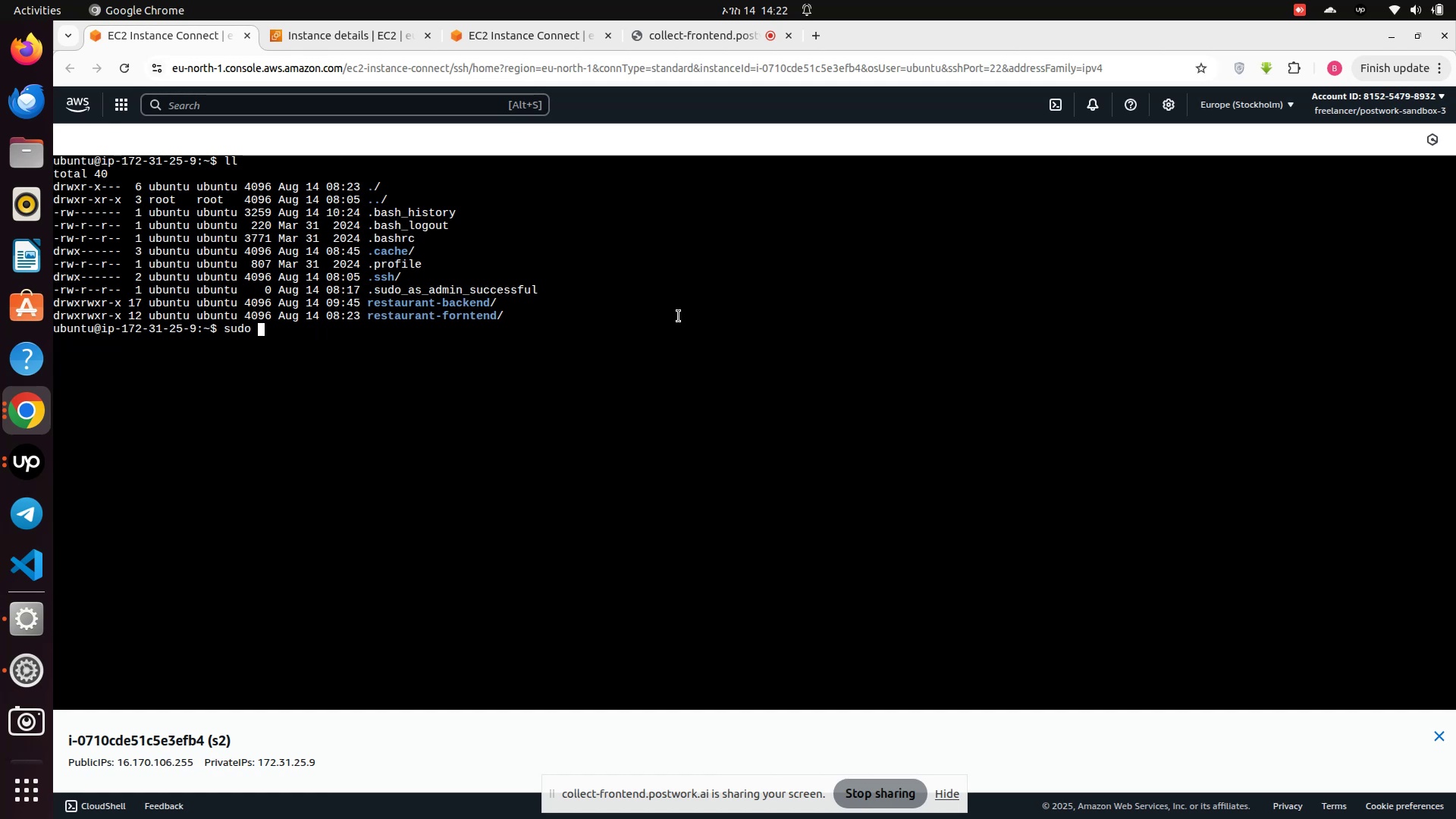 
hold_key(key=Backspace, duration=1.5)
 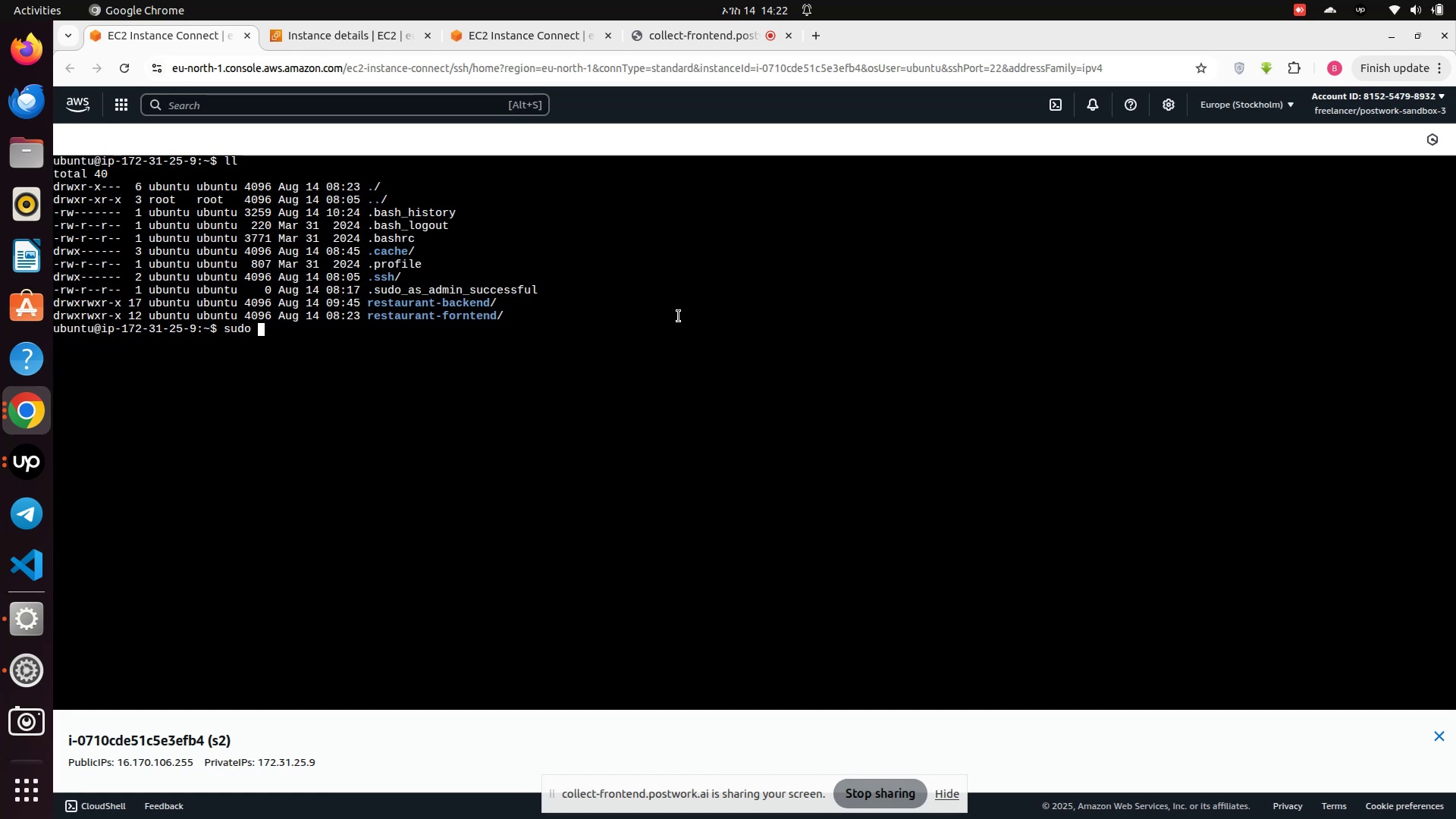 
type(superc)
key(Backspace)
type(vi)
key(Tab)
type(ctl reread)
 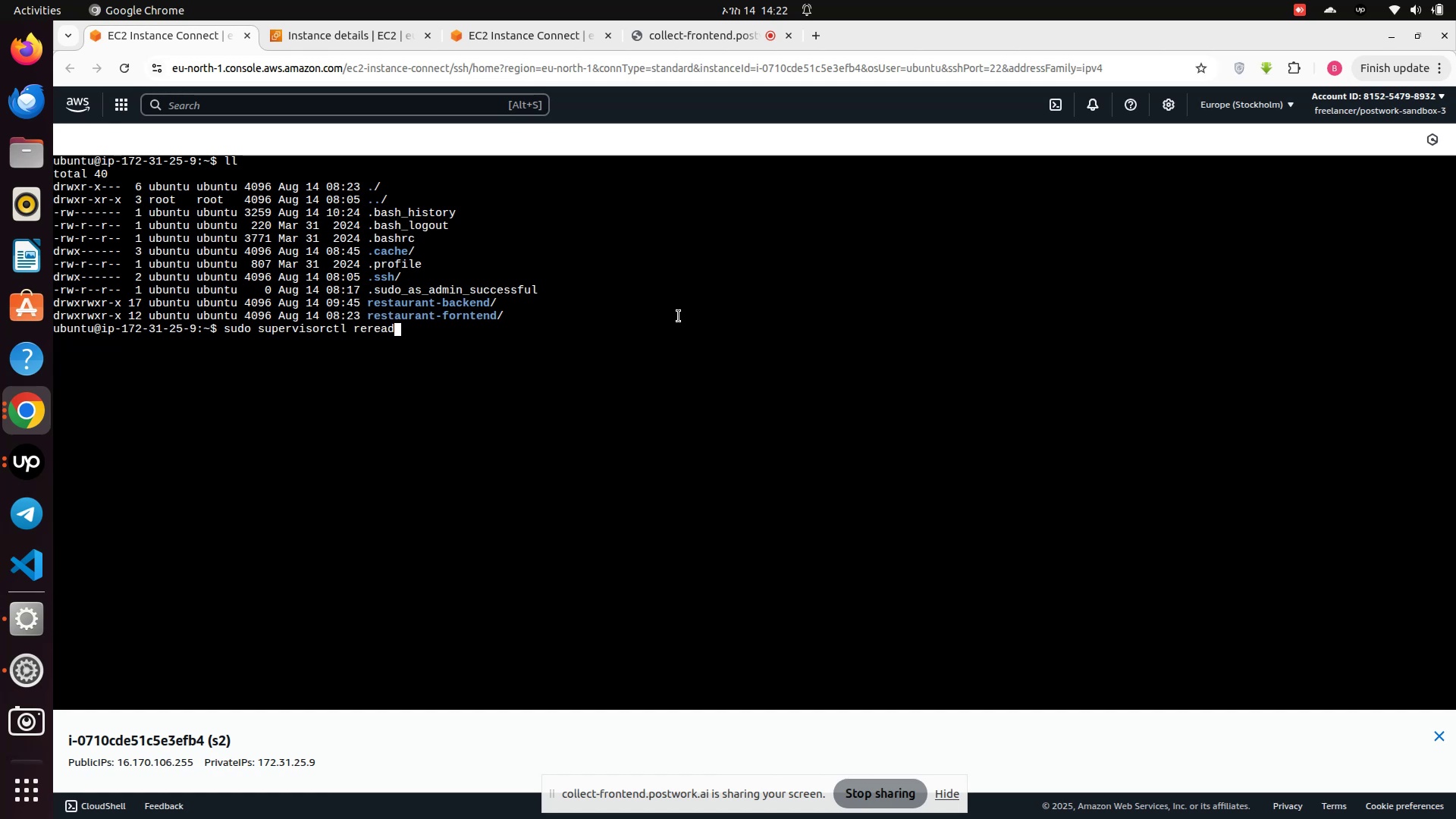 
key(Enter)
 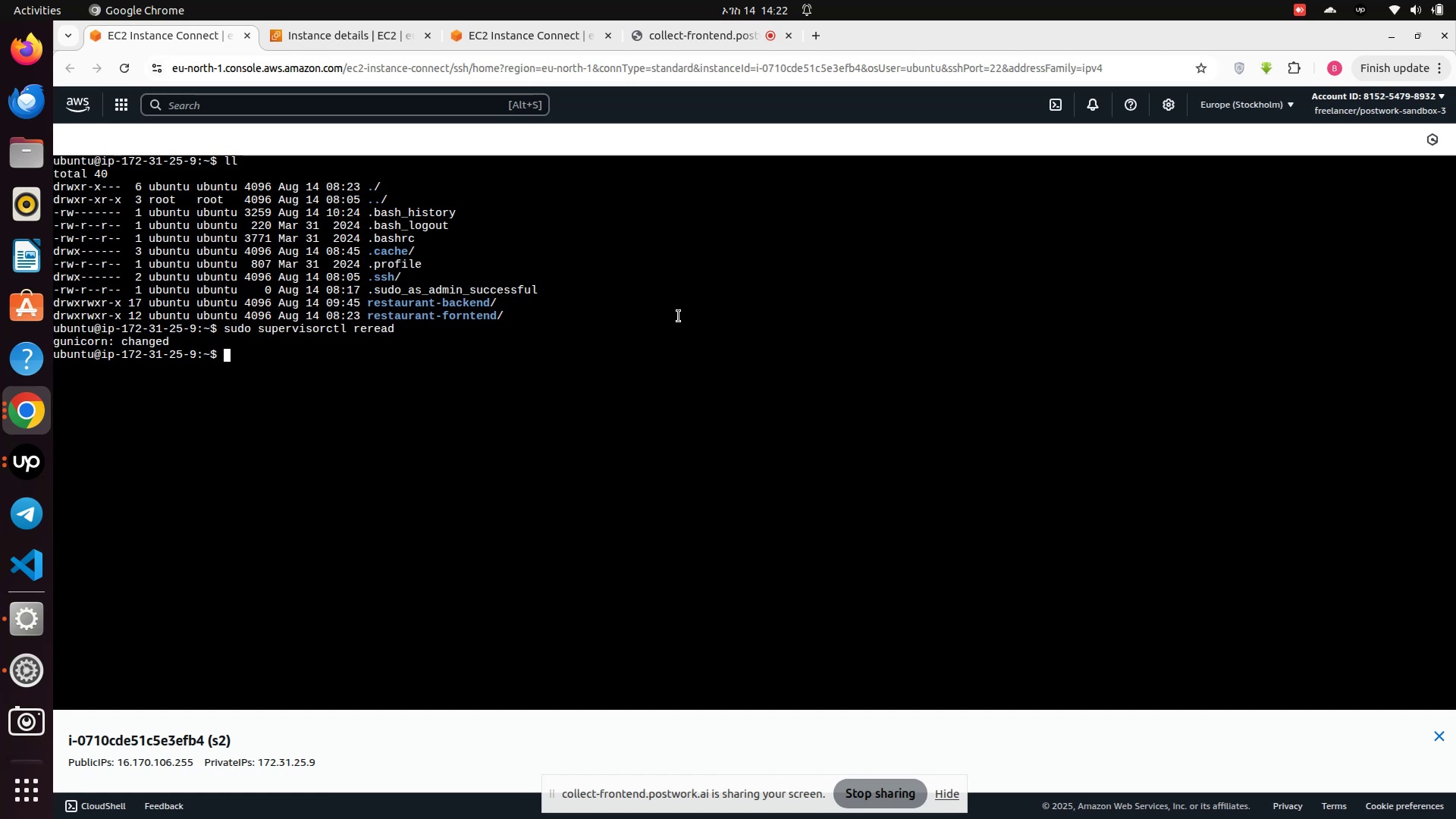 
type(sudo supervisorctl rera)
key(Backspace)
key(Backspace)
key(Backspace)
key(Backspace)
type(update)
 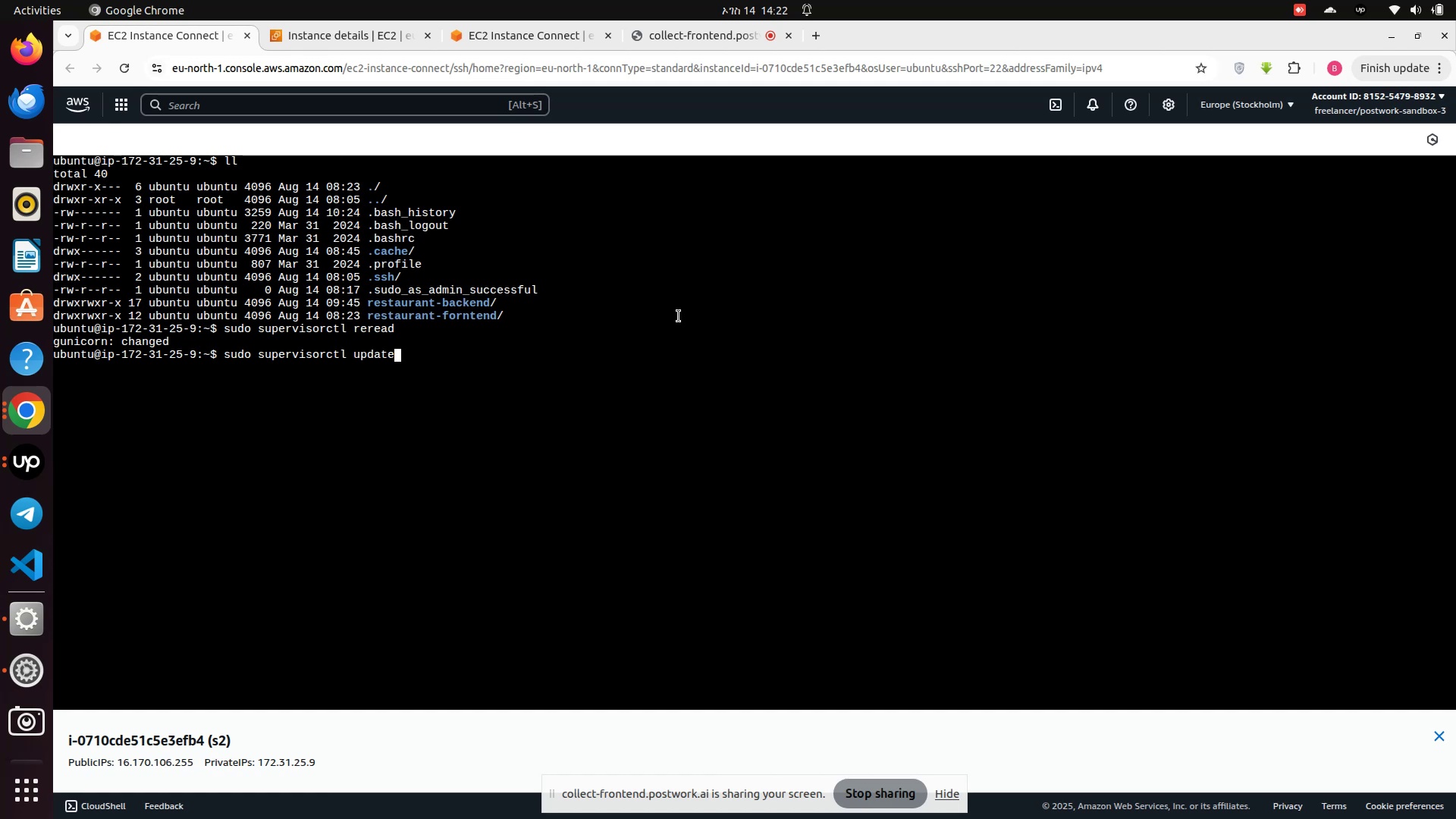 
key(Enter)
 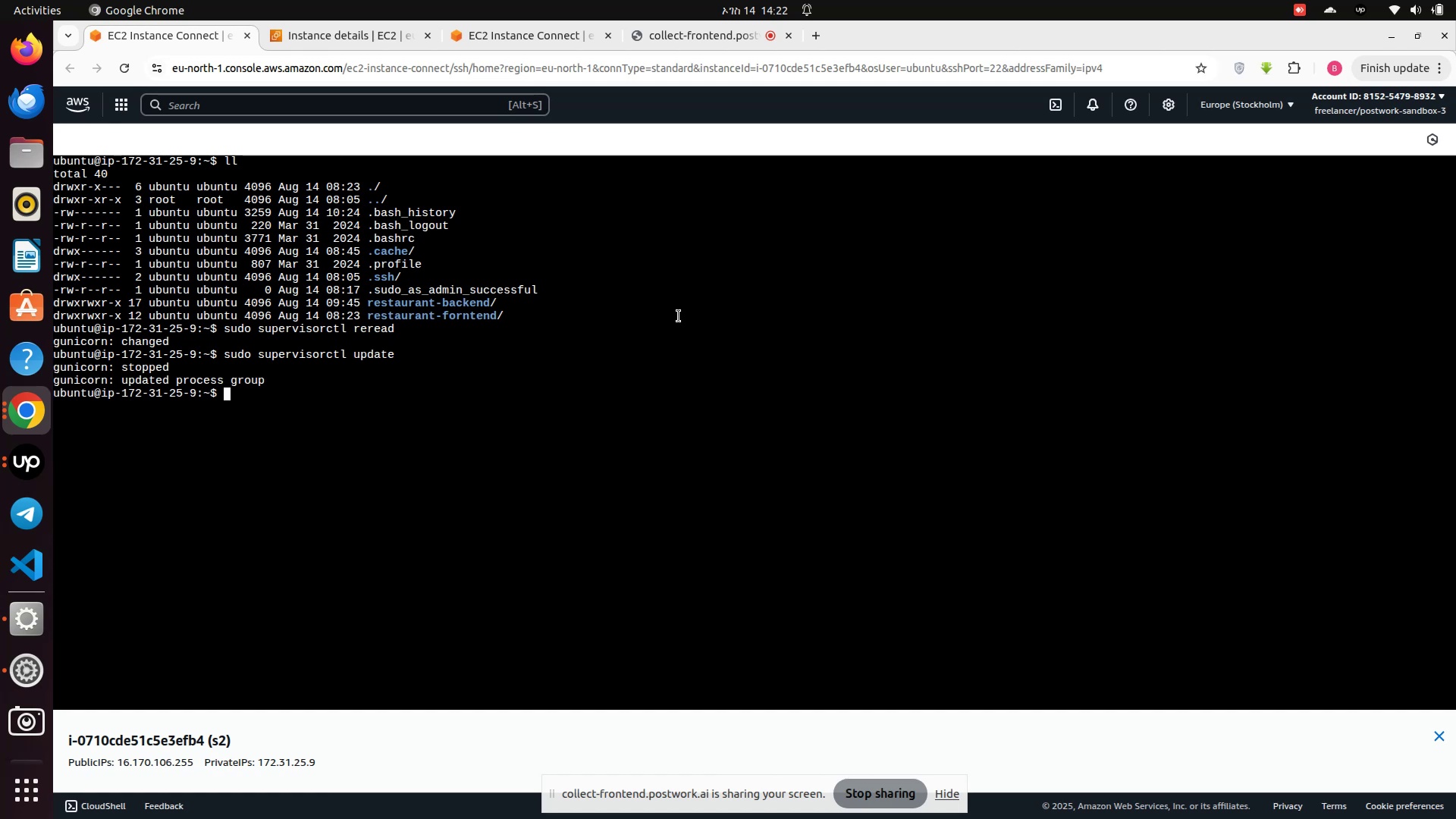 
wait(10.07)
 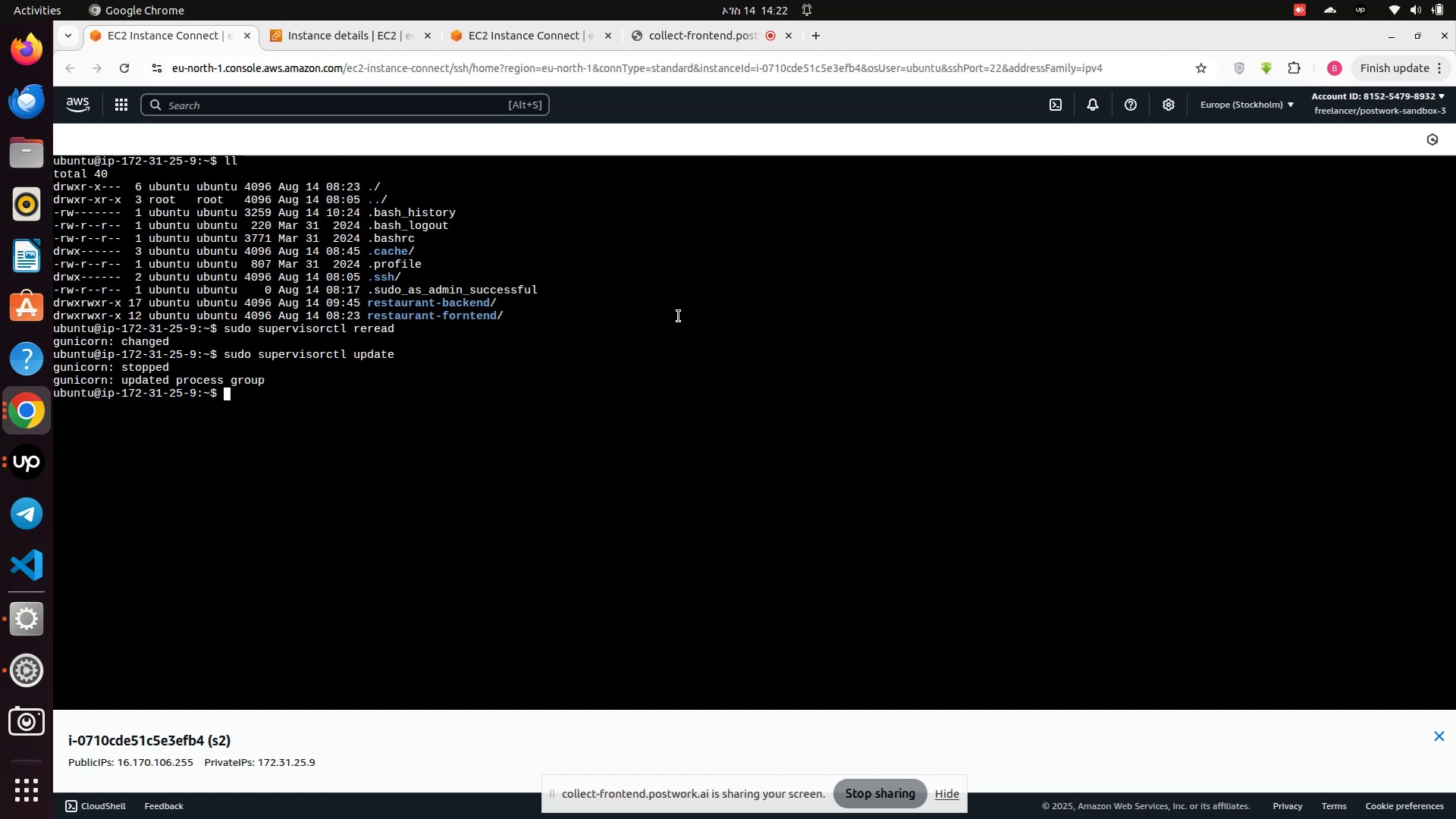 
type(sudo supervisorctl re)
key(Backspace)
key(Backspace)
type(start gunicorn)
 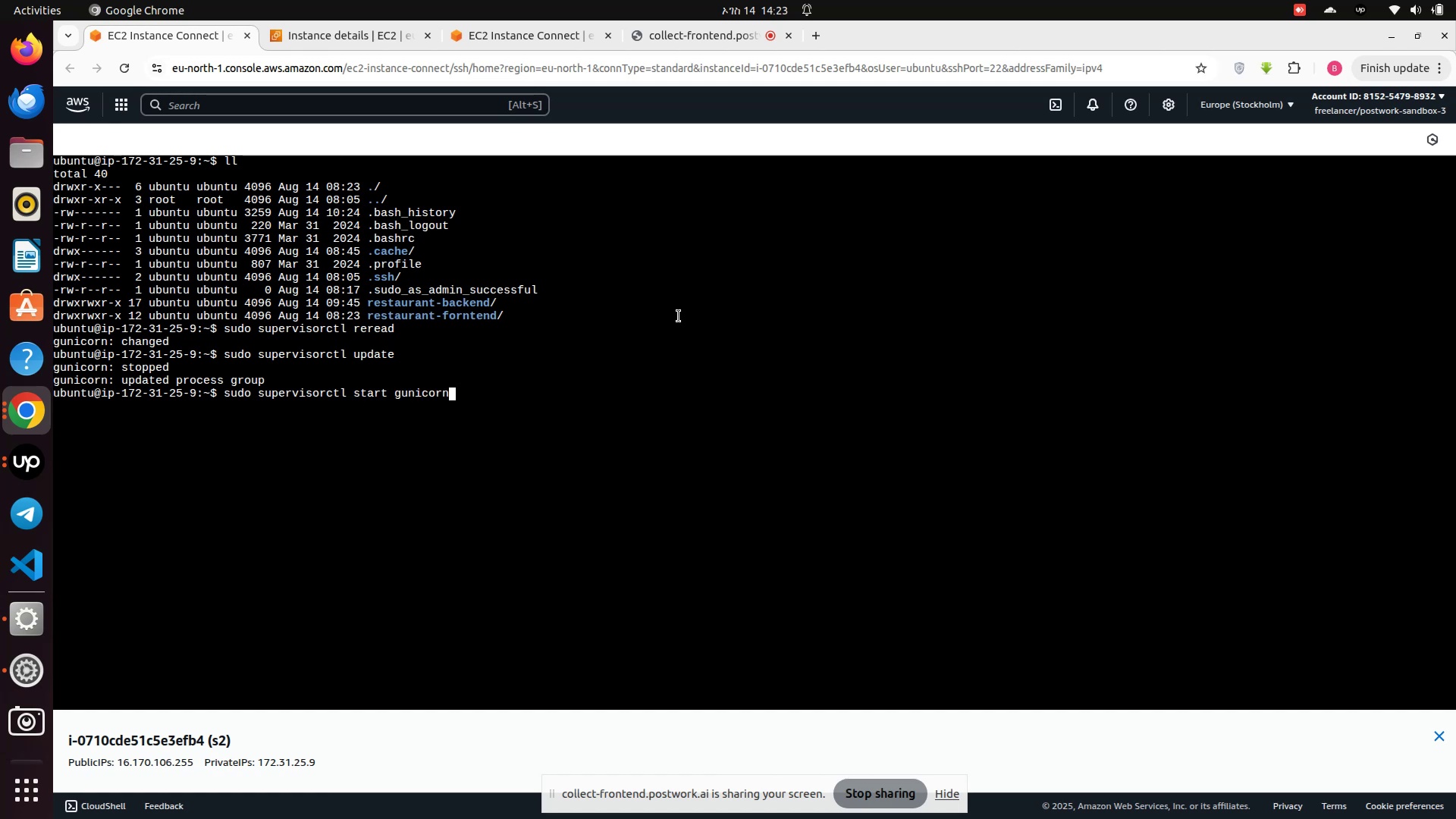 
key(Enter)
 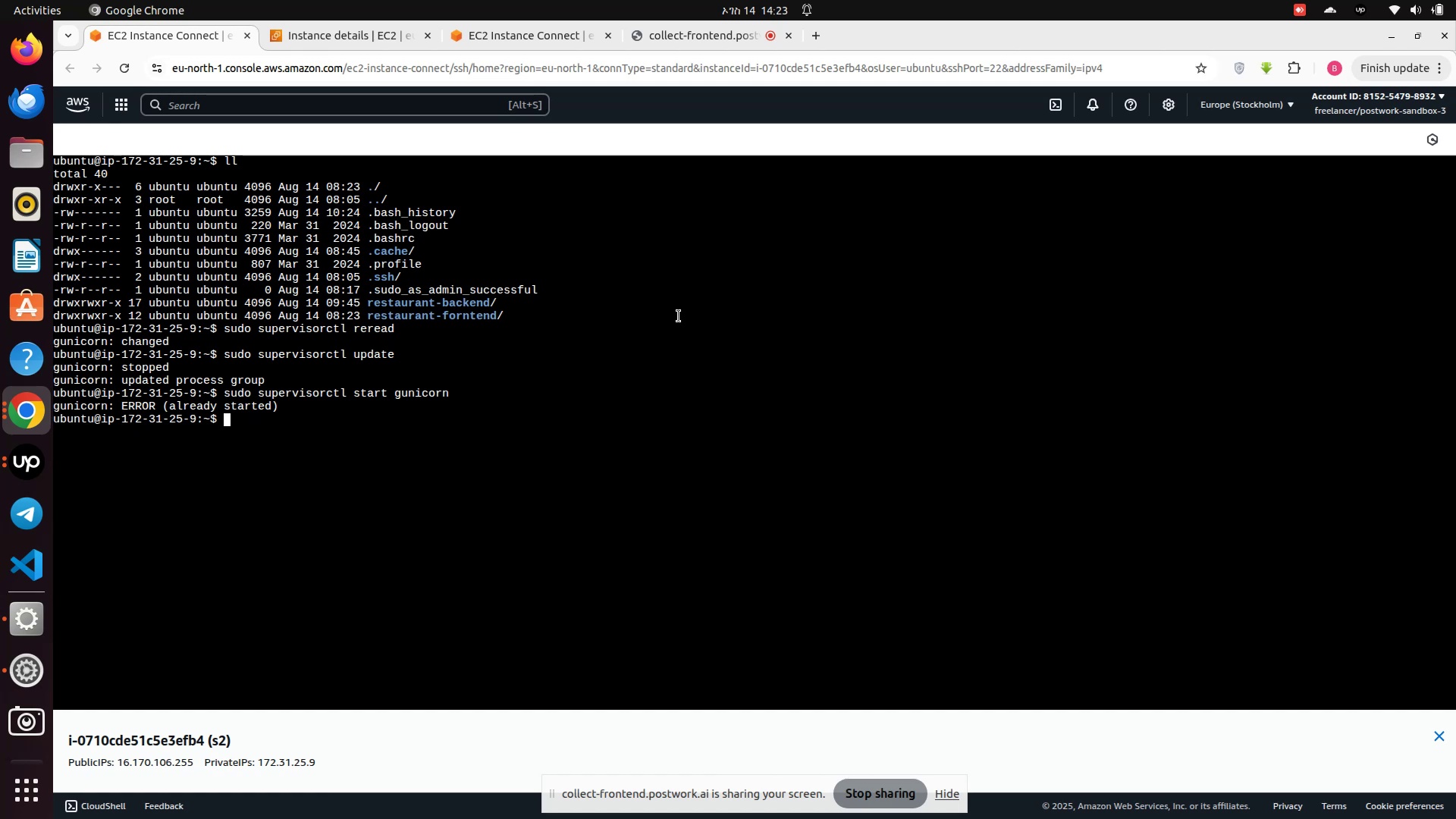 
wait(6.85)
 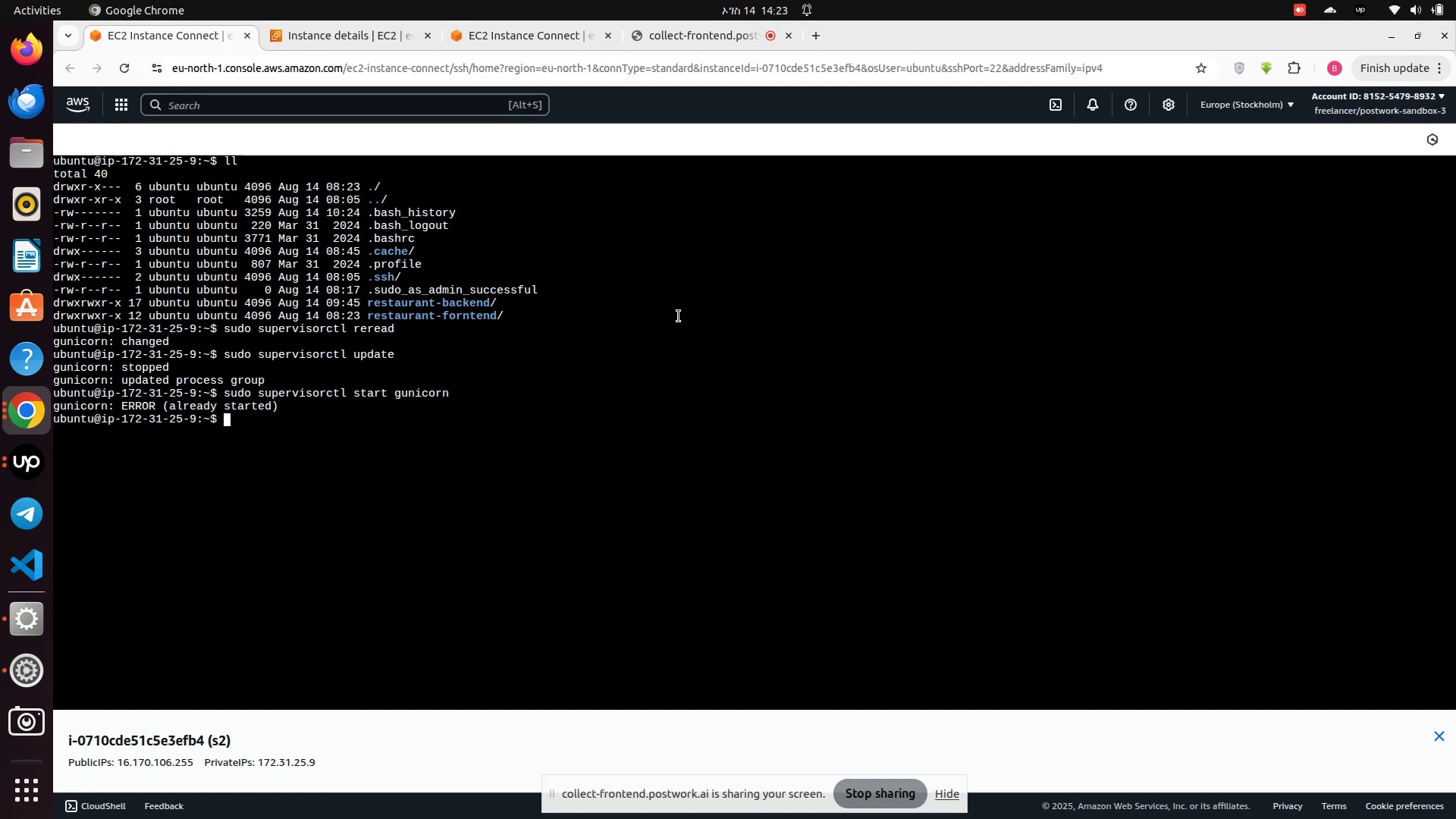 
key(ArrowUp)
 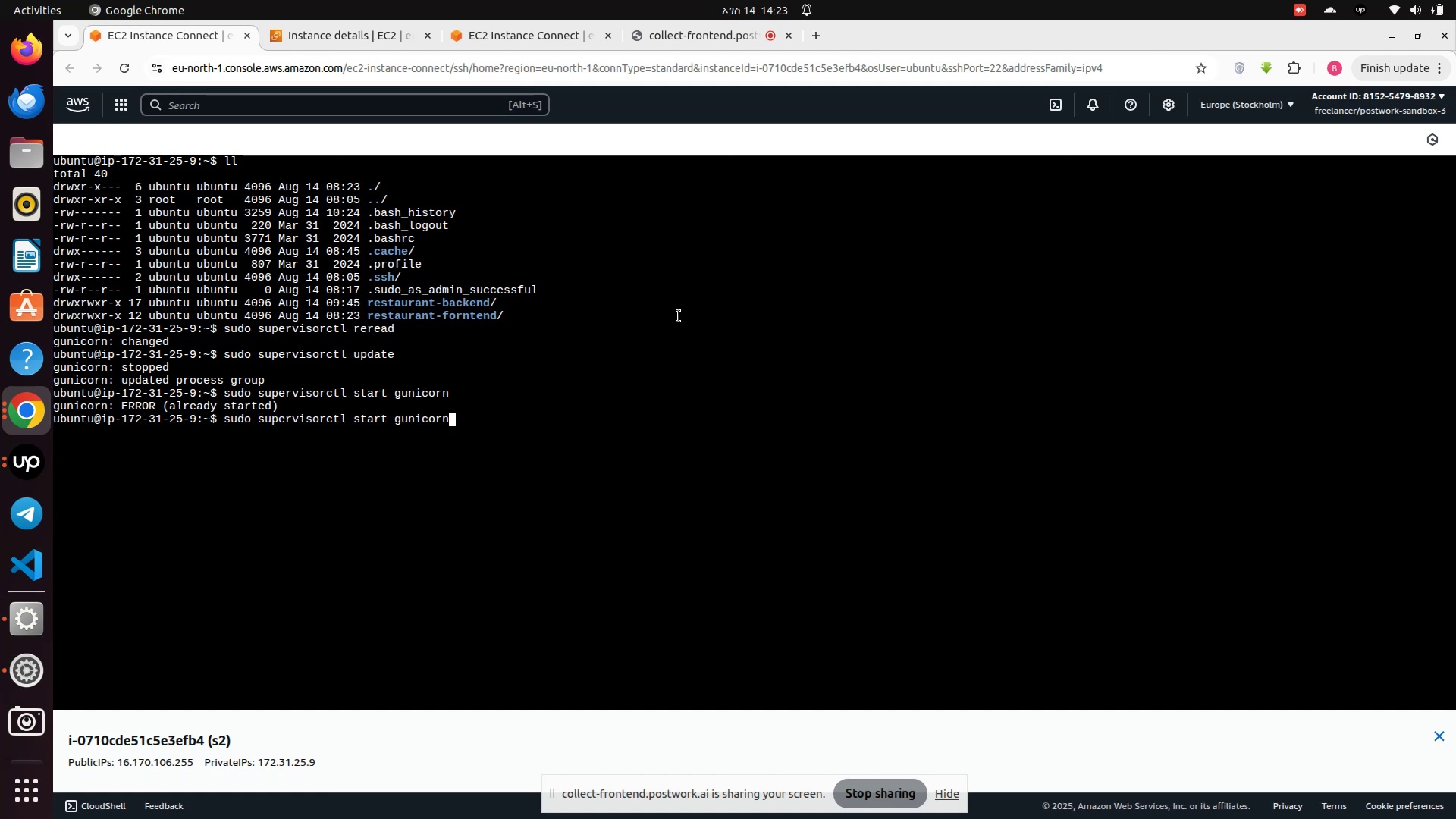 
hold_key(key=ArrowLeft, duration=0.76)
 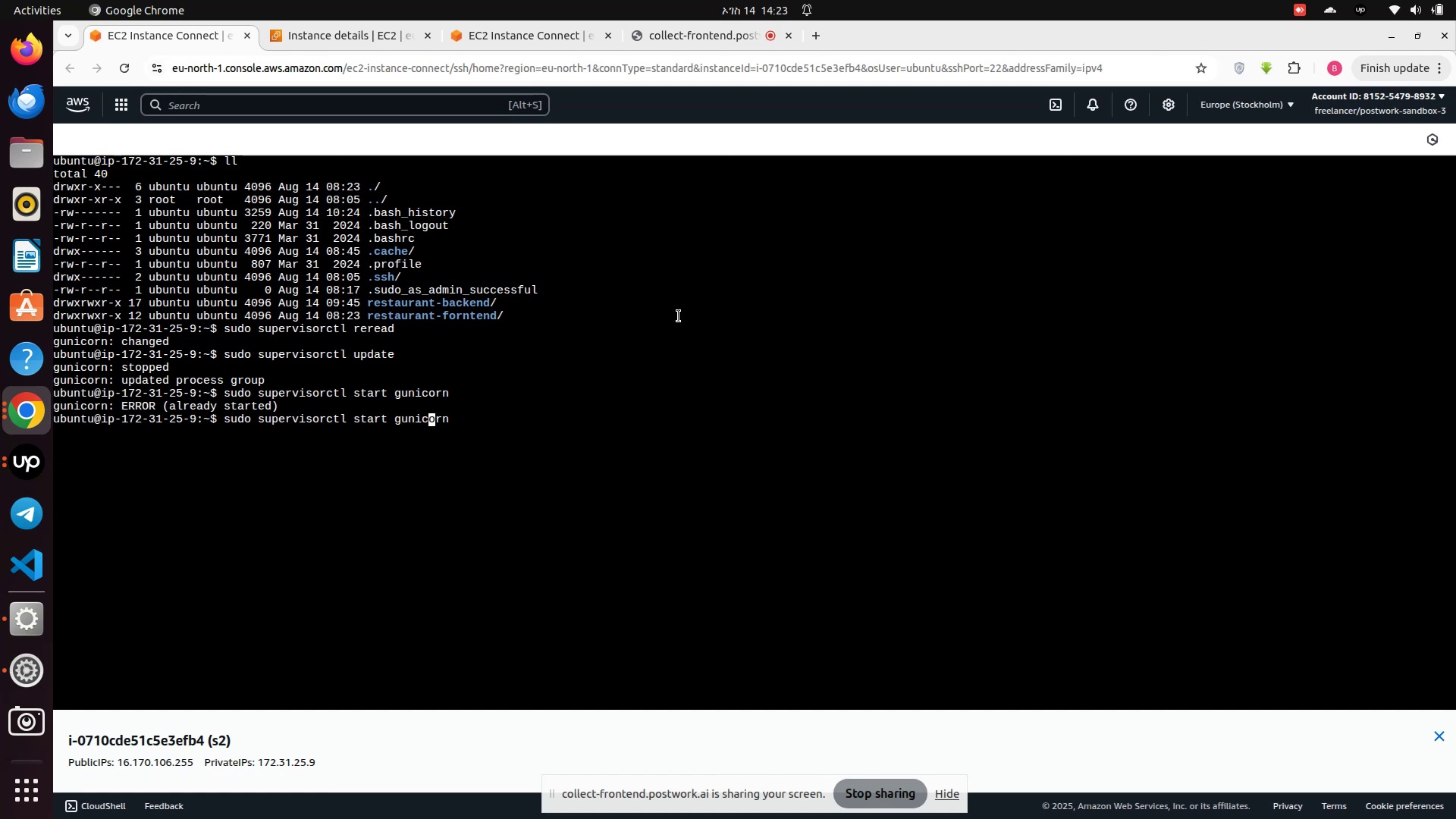 
key(ArrowLeft)
 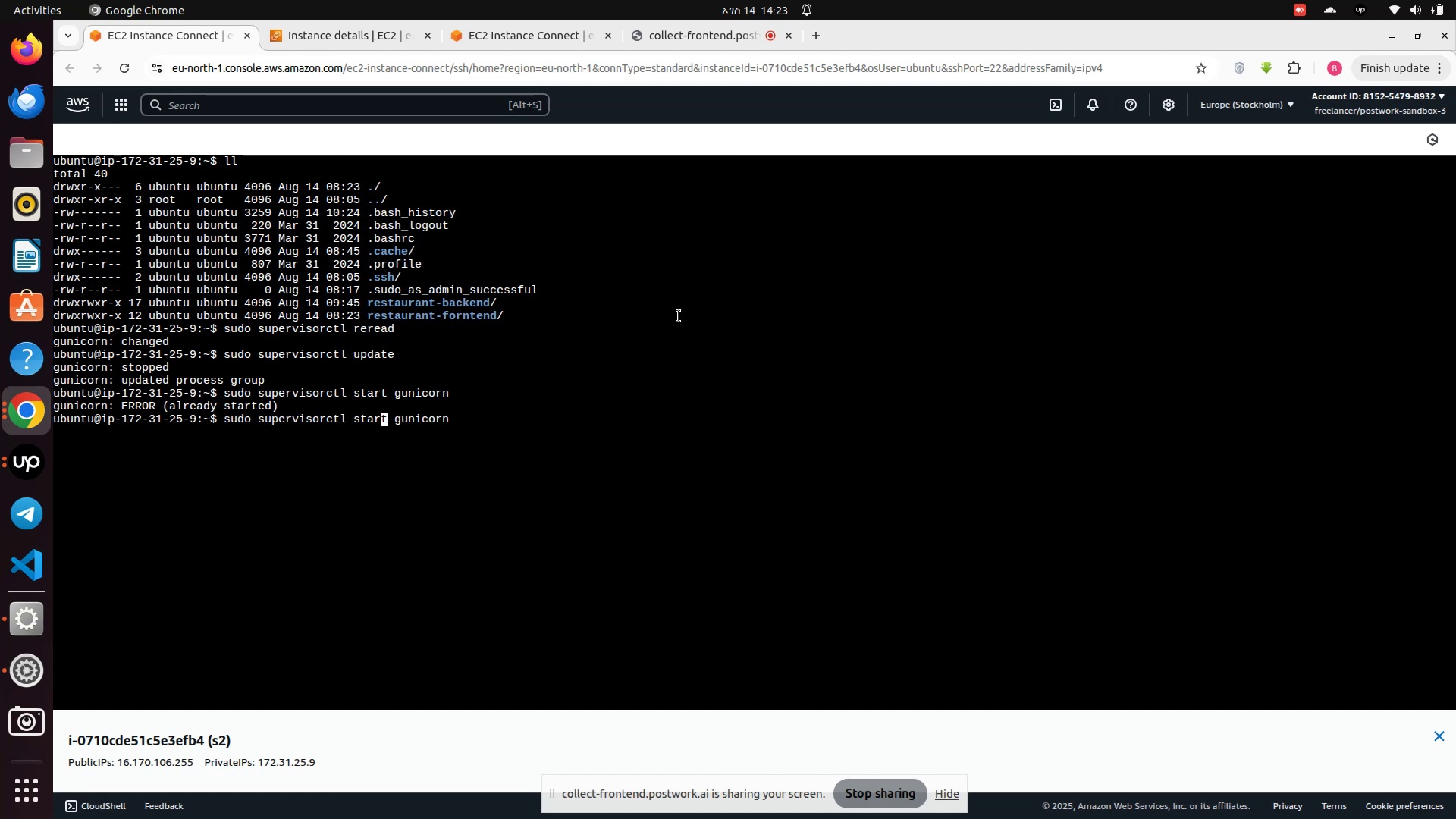 
key(ArrowRight)
 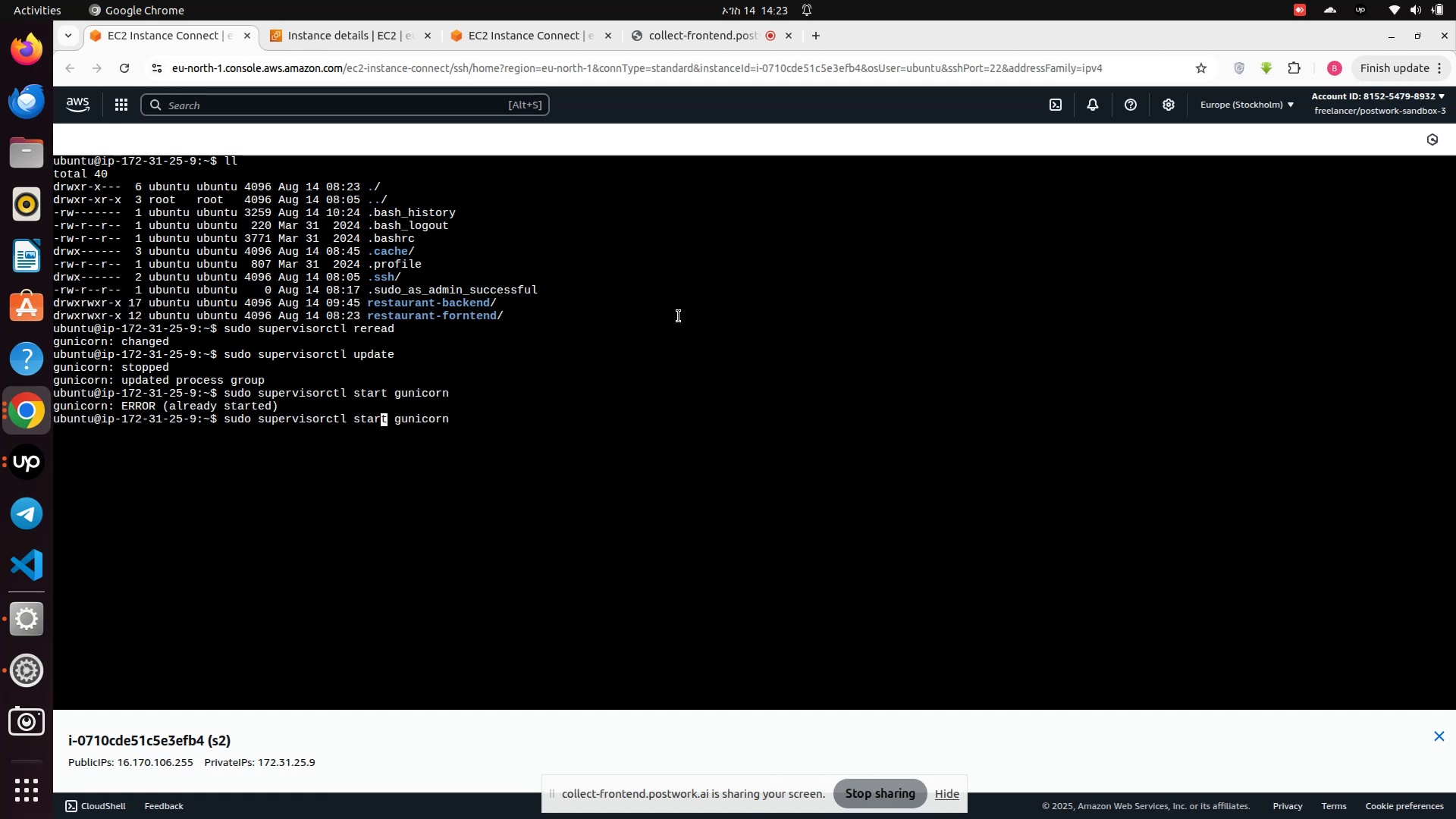 
key(ArrowRight)
 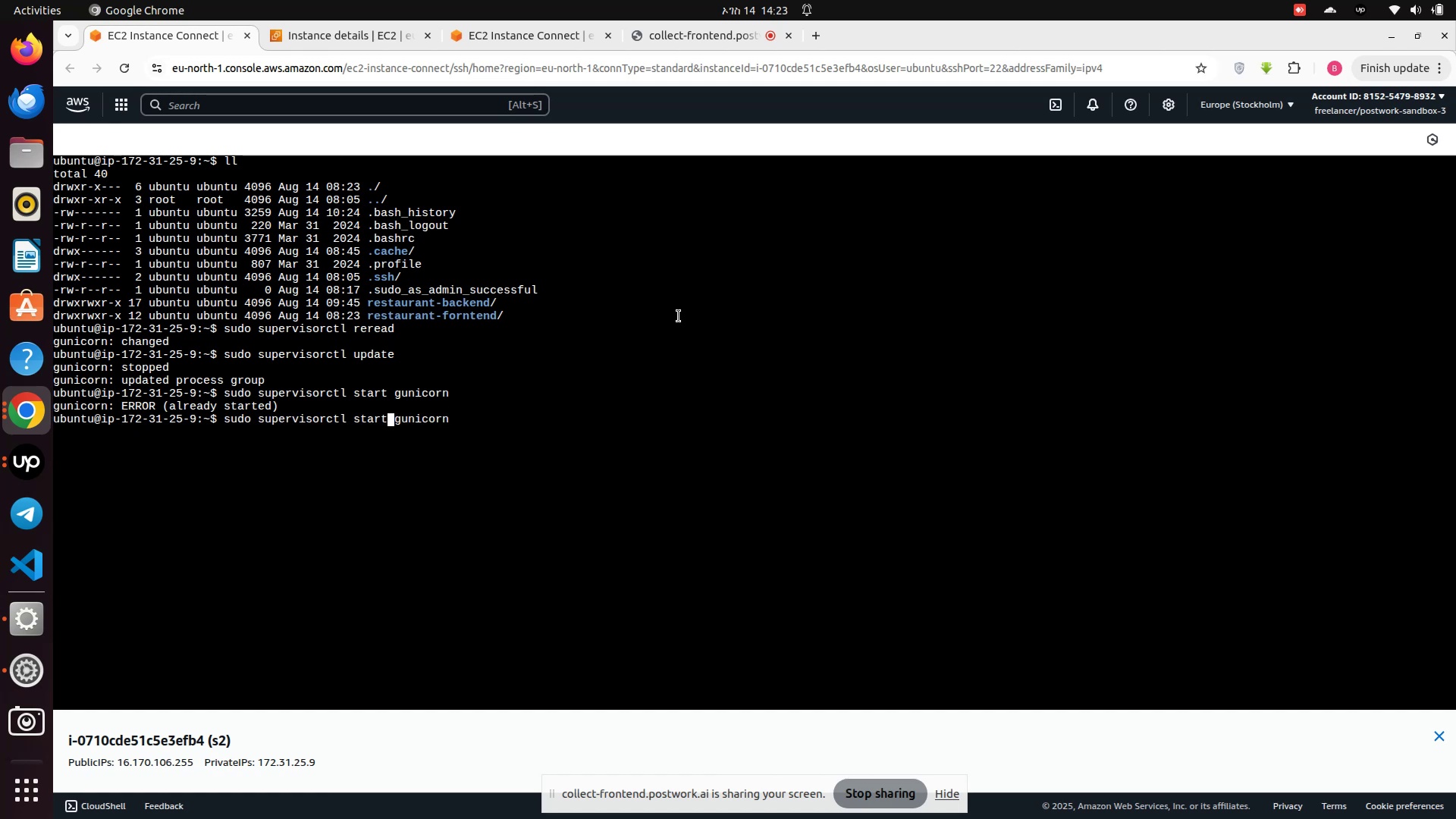 
key(ArrowRight)
 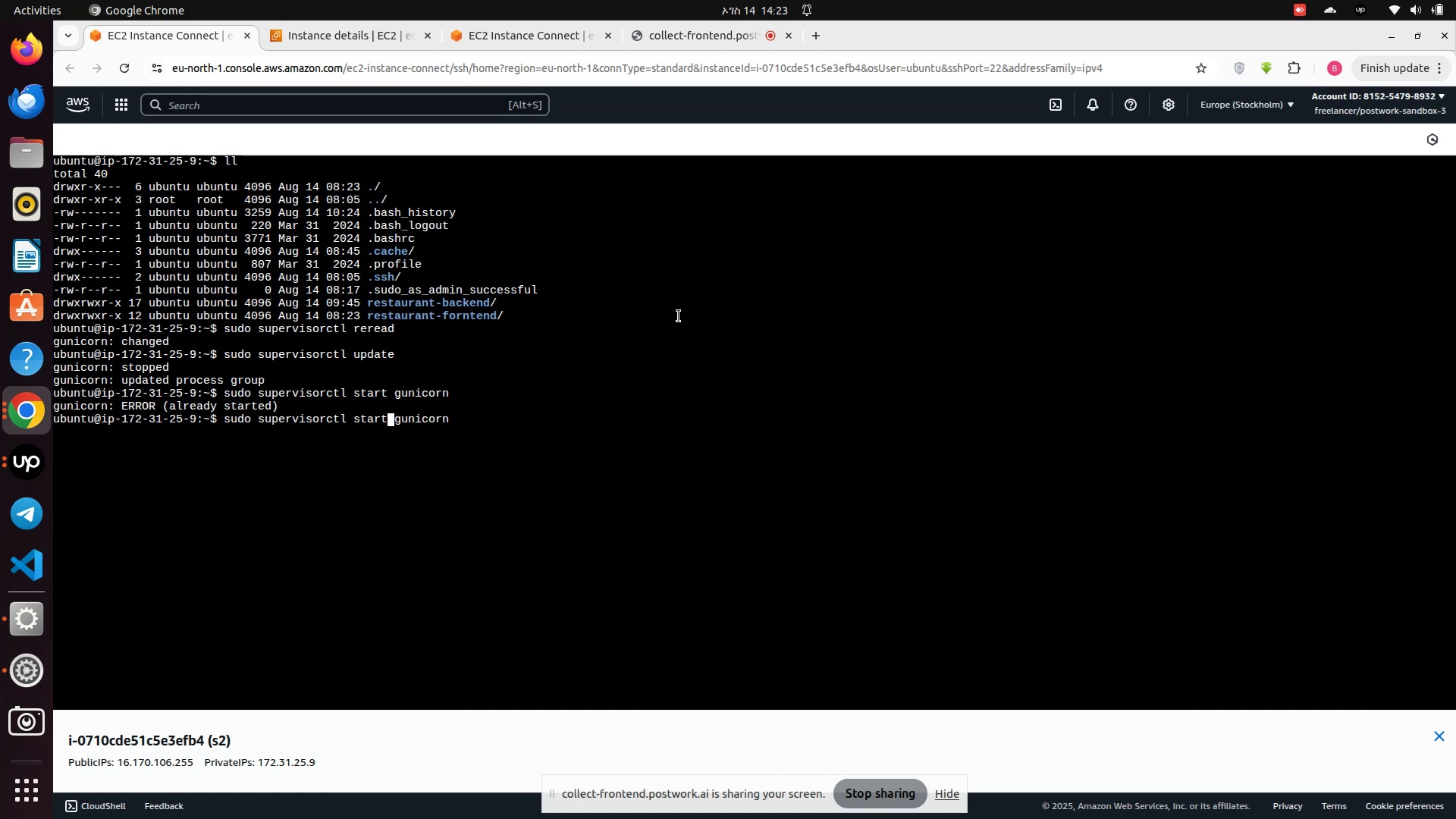 
key(ArrowRight)
 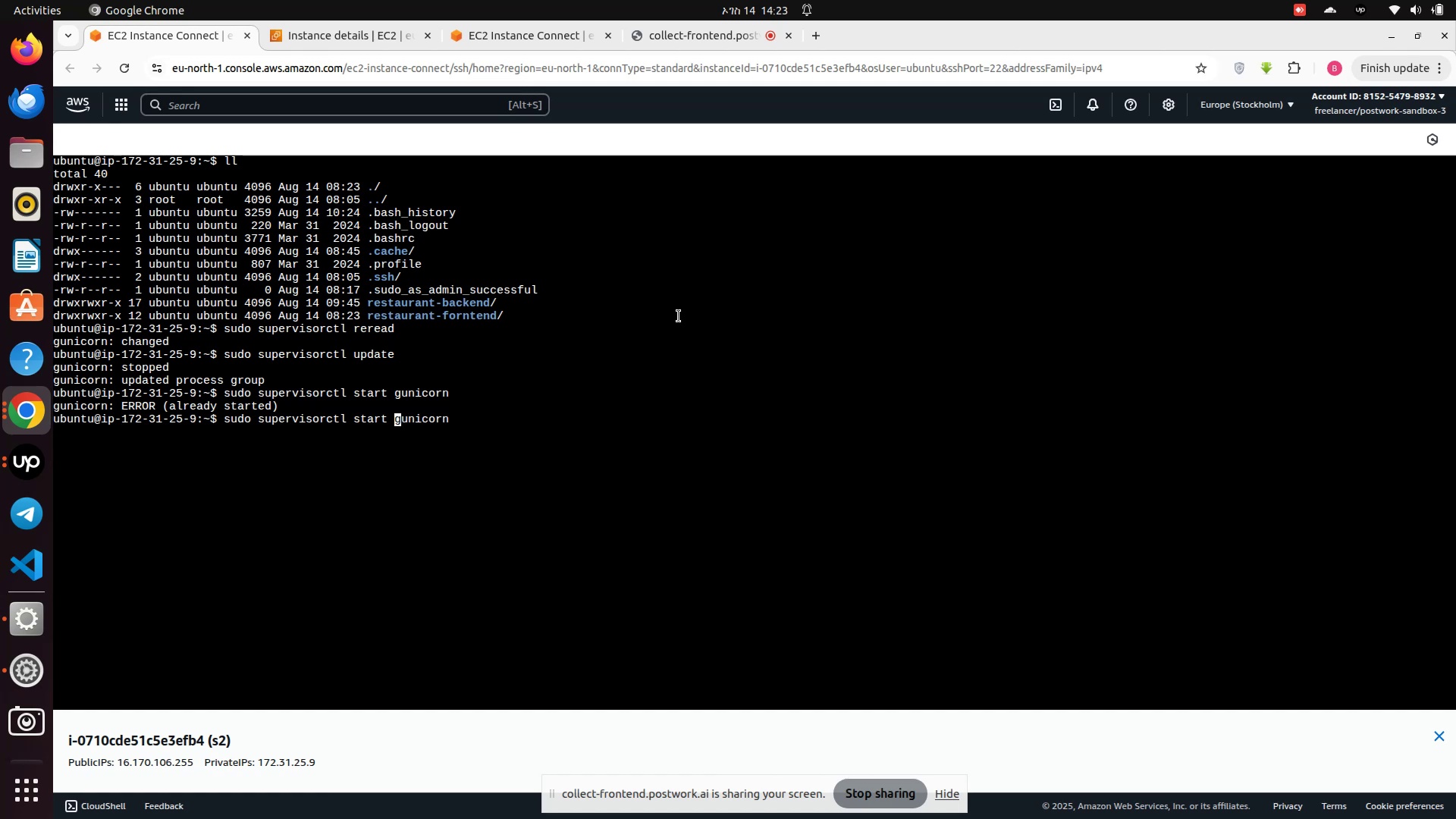 
key(ArrowRight)
 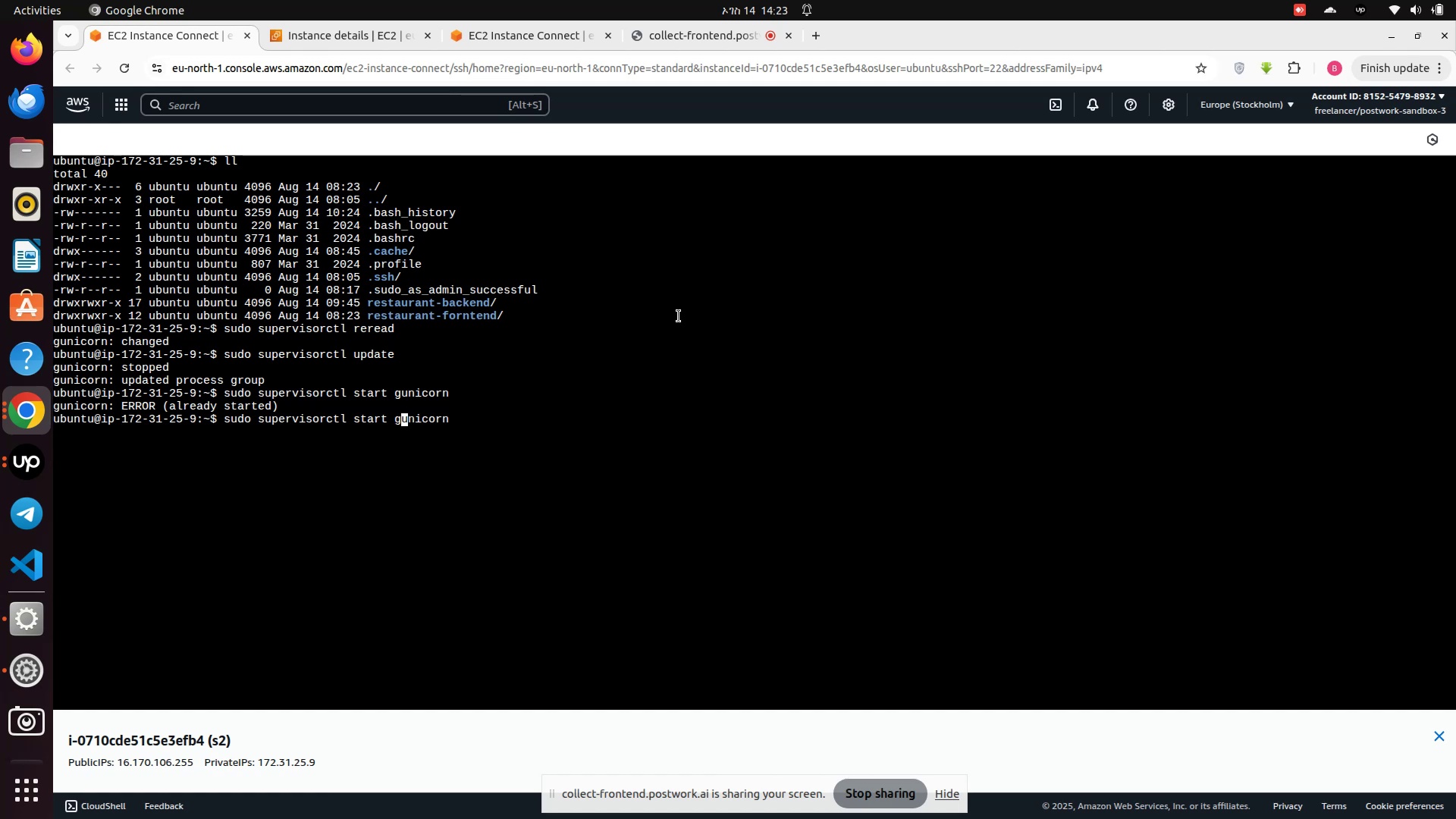 
key(ArrowRight)
 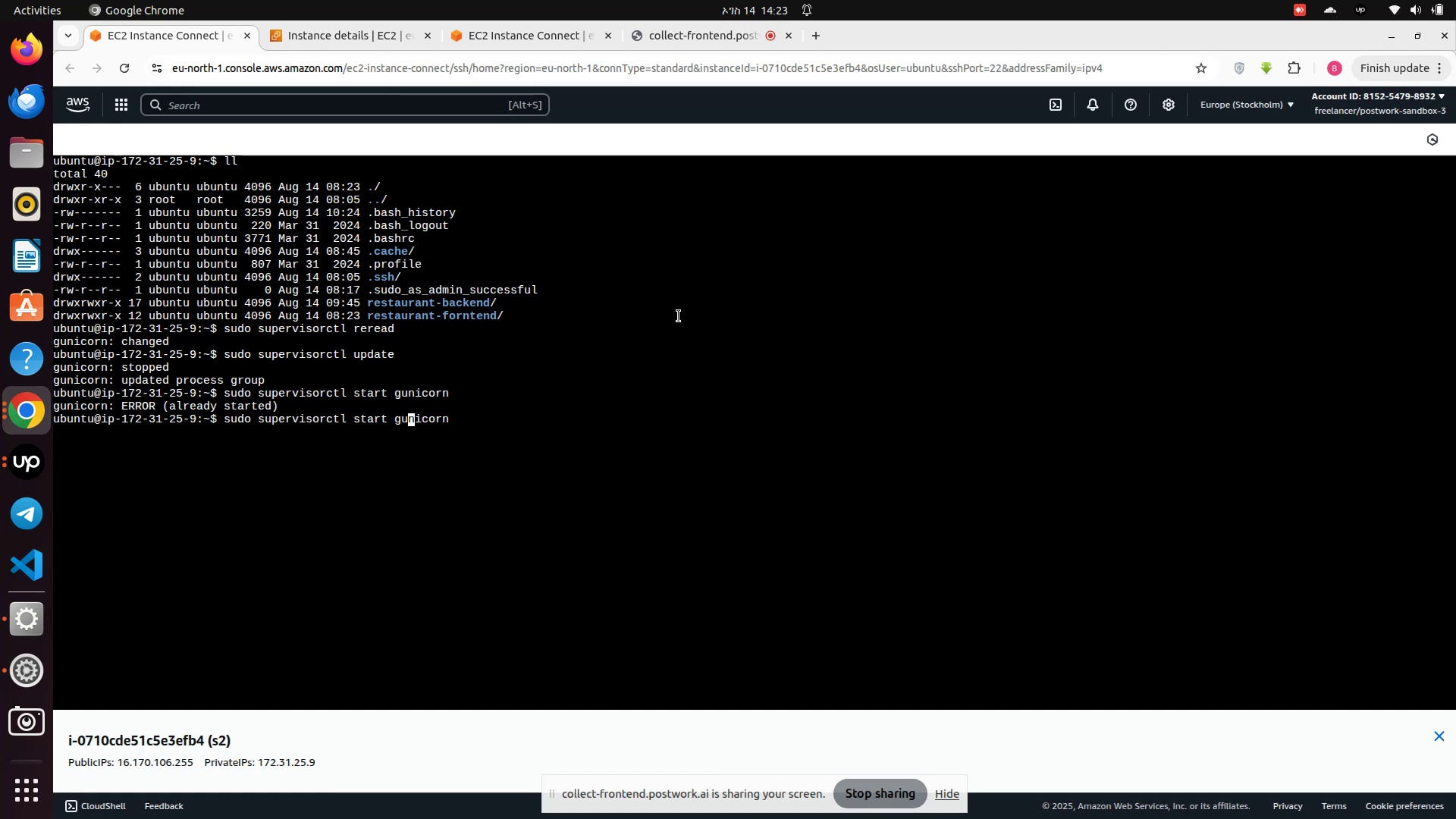 
key(ArrowRight)
 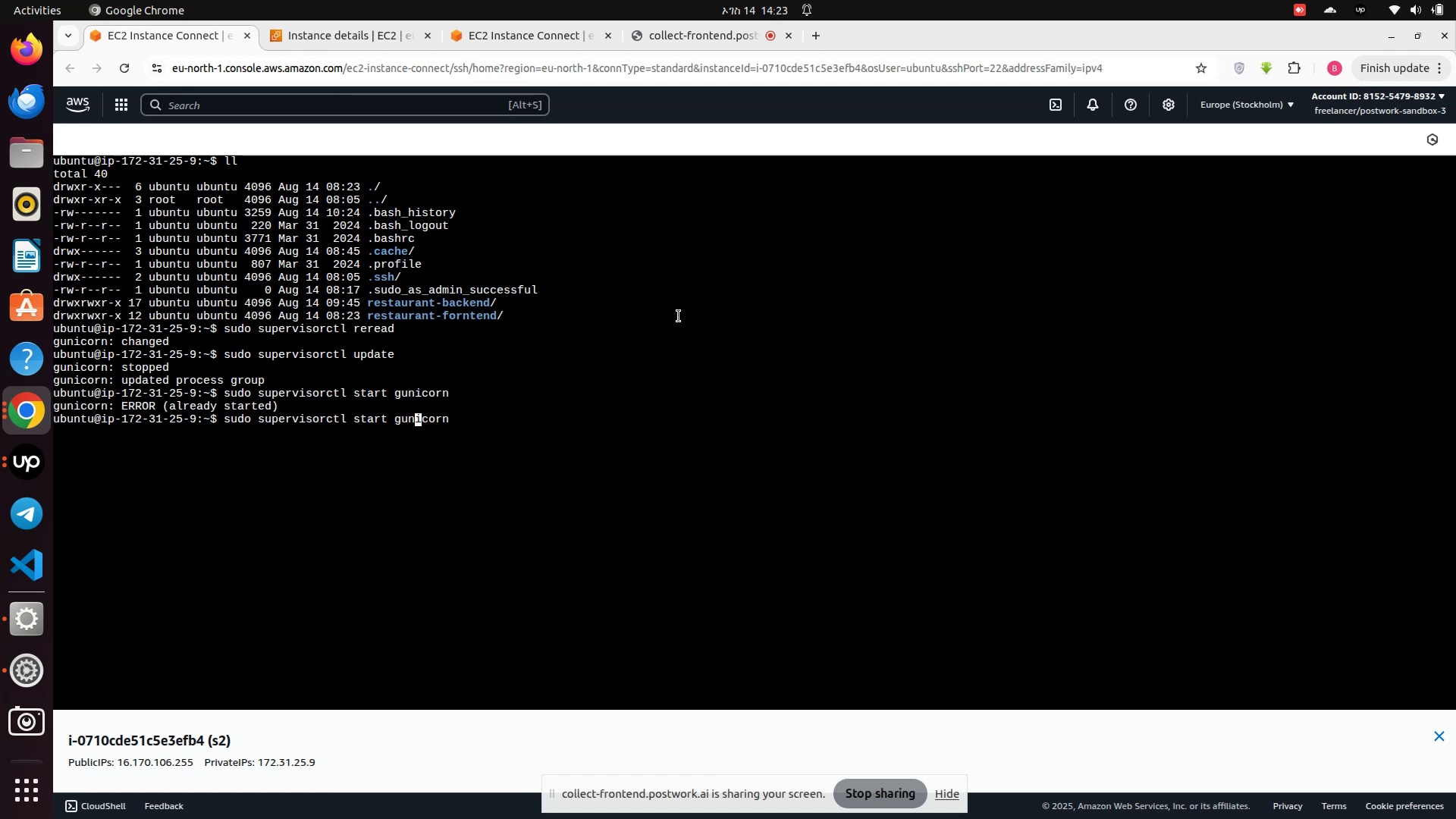 
key(ArrowRight)
 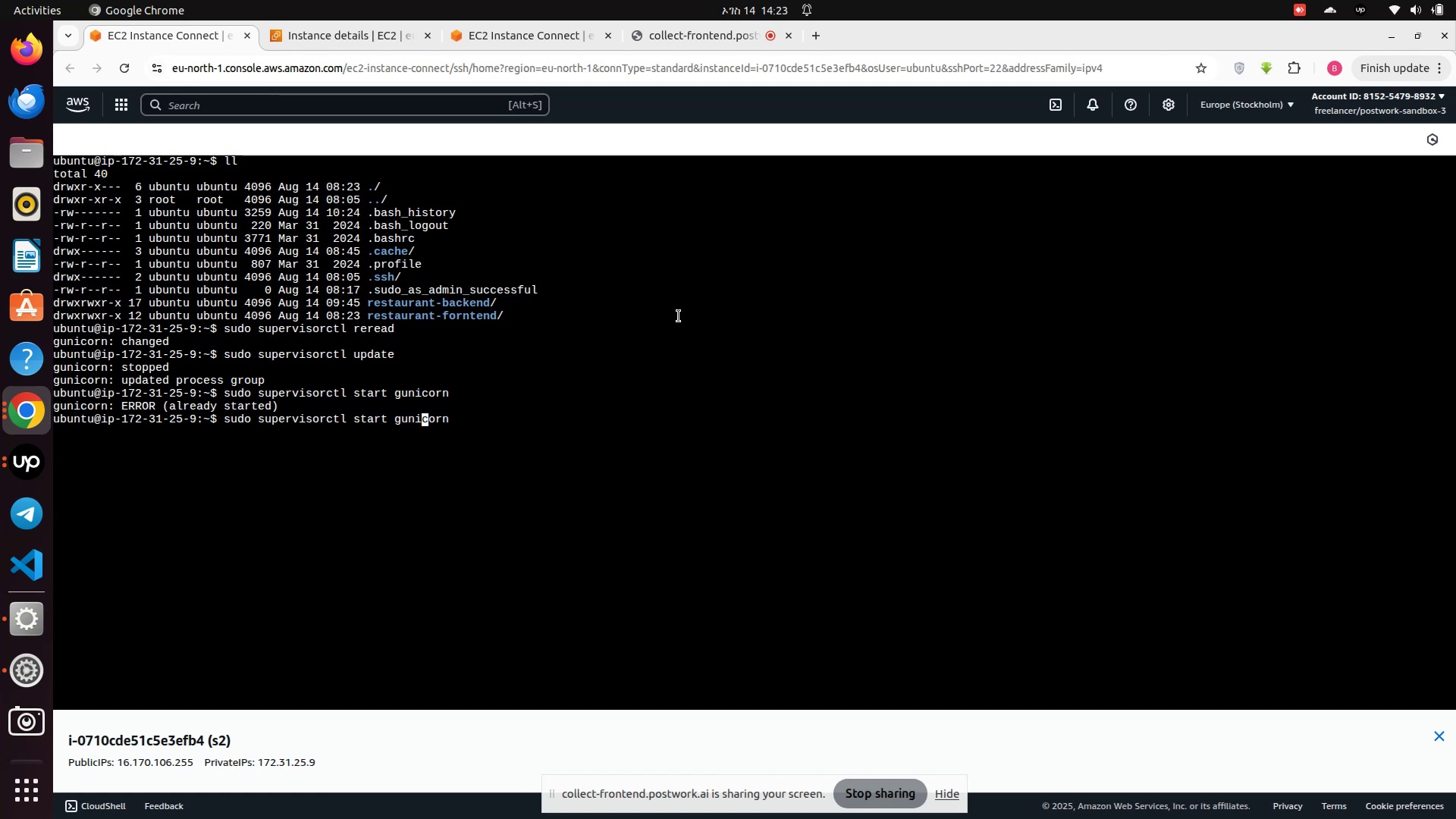 
key(ArrowRight)
 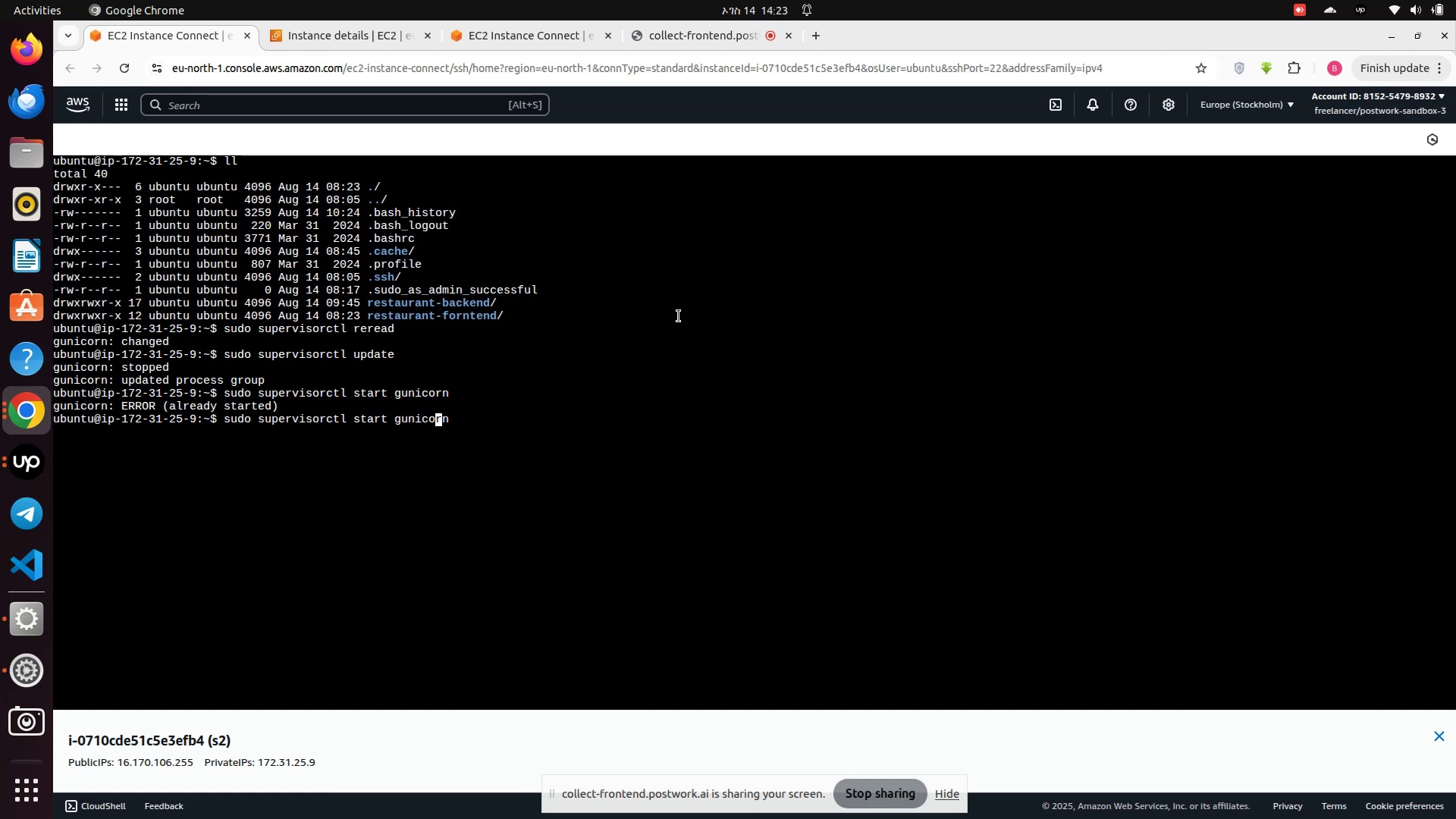 
key(ArrowRight)
 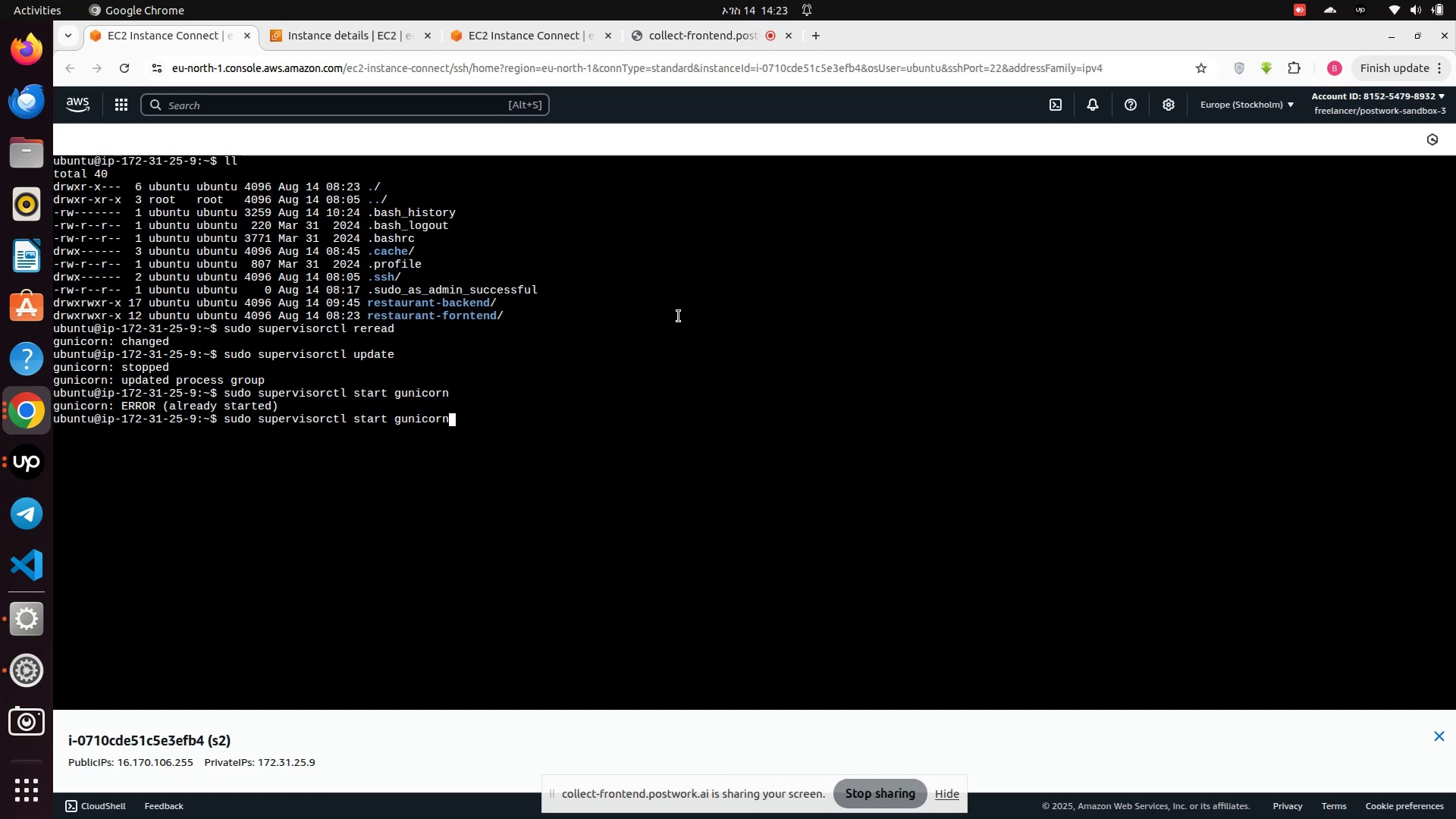 
key(Backspace)
key(Backspace)
key(Backspace)
type(status)
 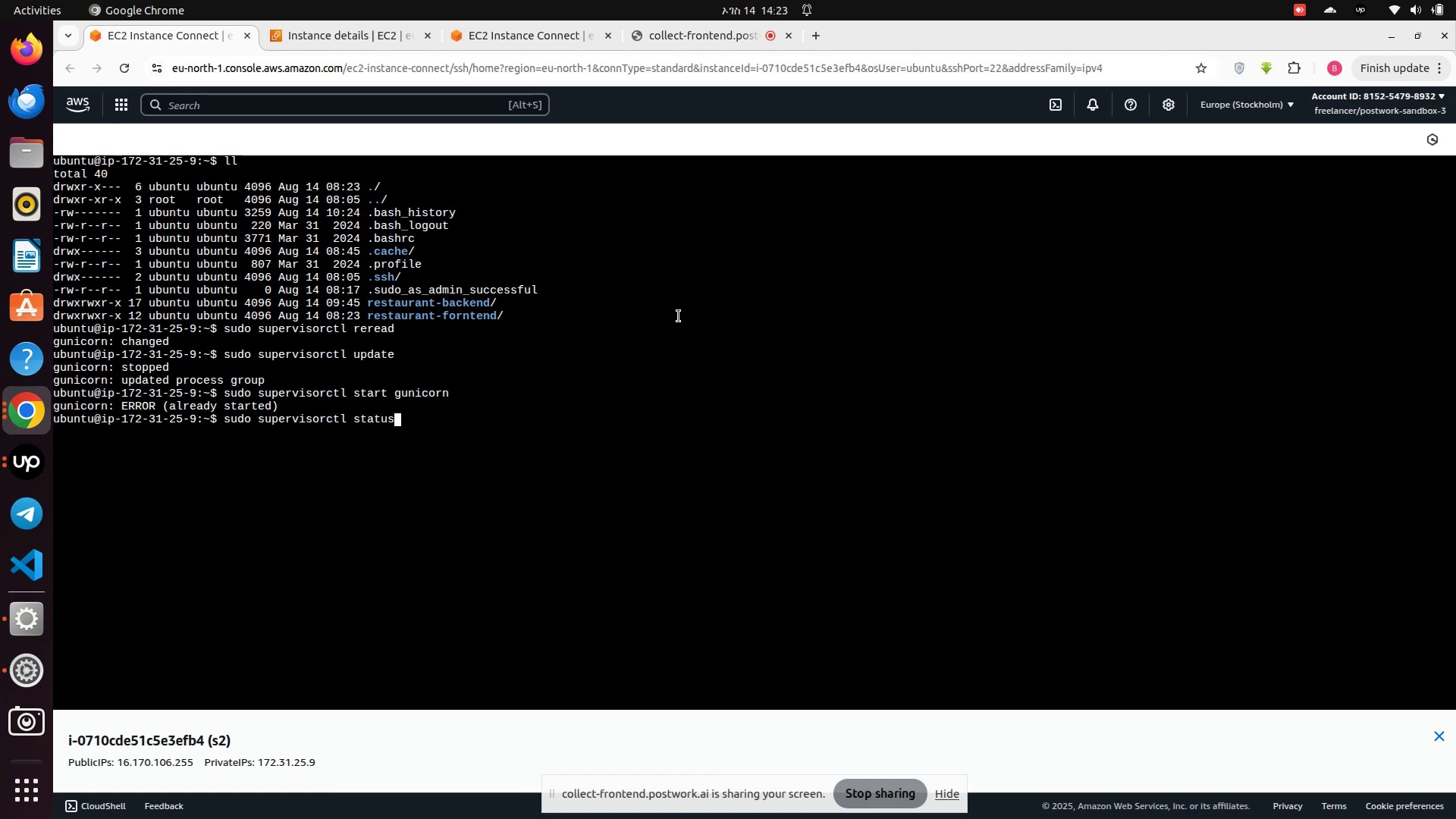 
key(Enter)
 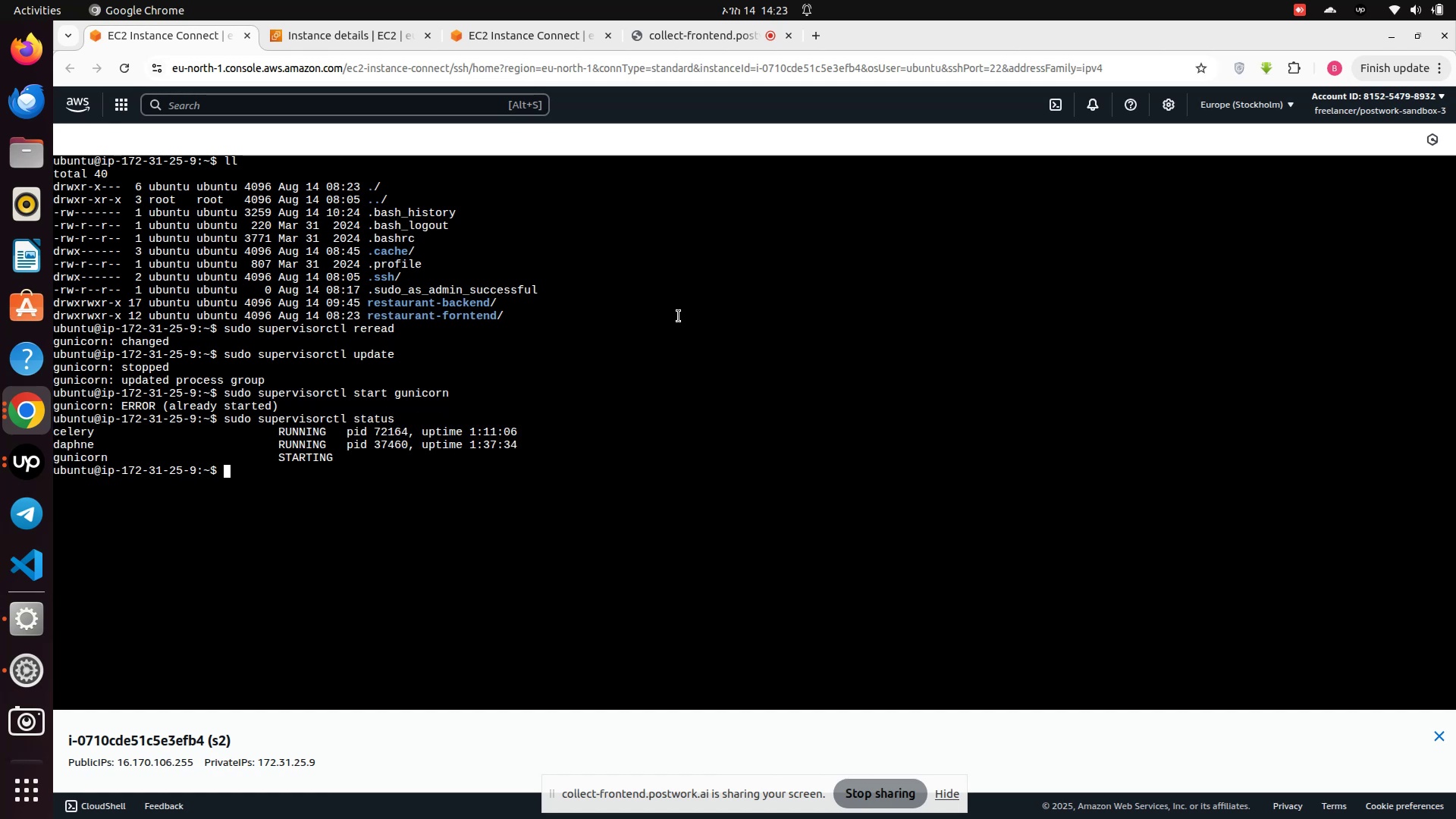 
type(dunicornsudo )
 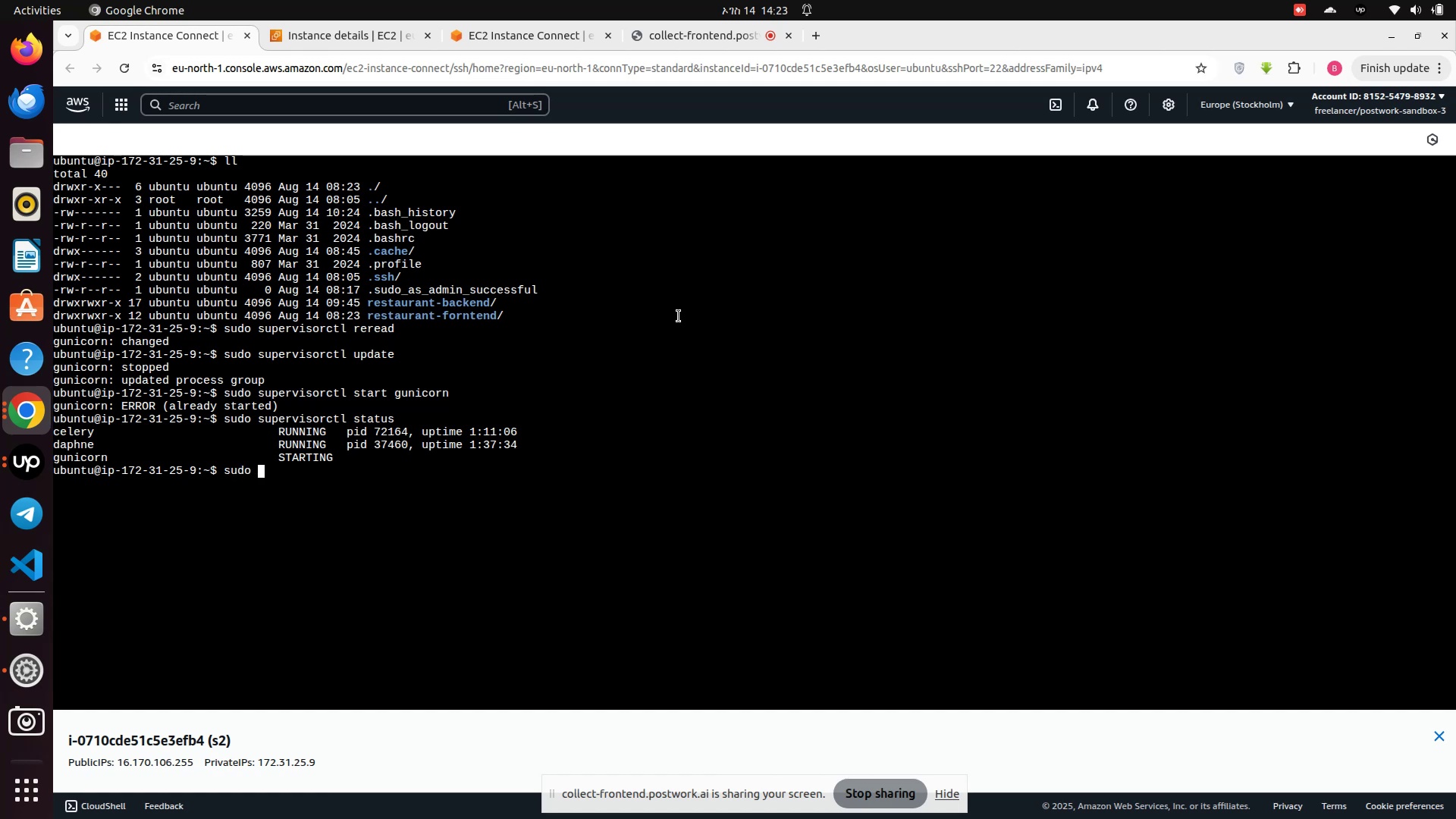 
hold_key(key=Backspace, duration=1.27)
 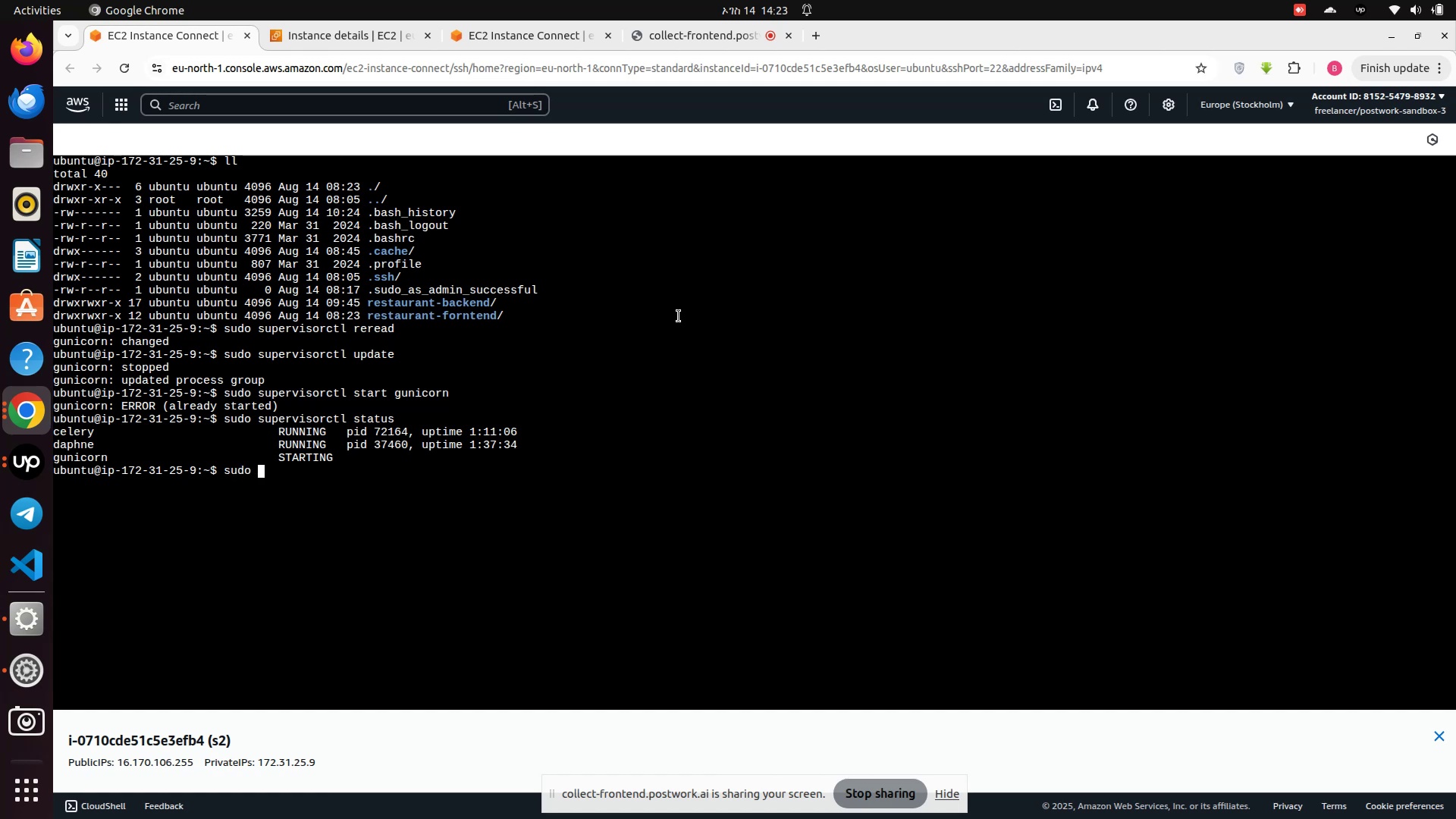 
type(nano stop gunicorn)
 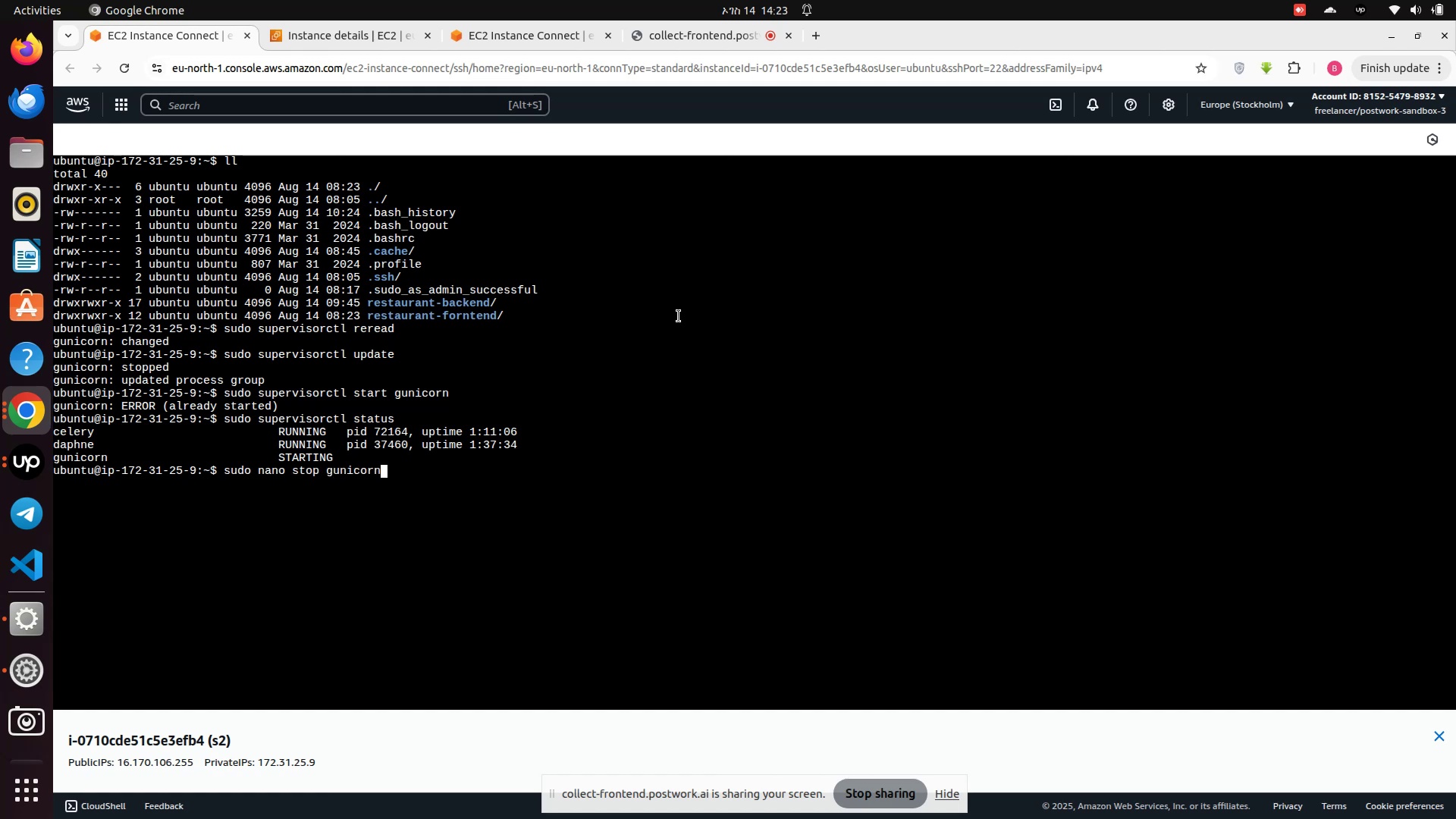 
key(Enter)
 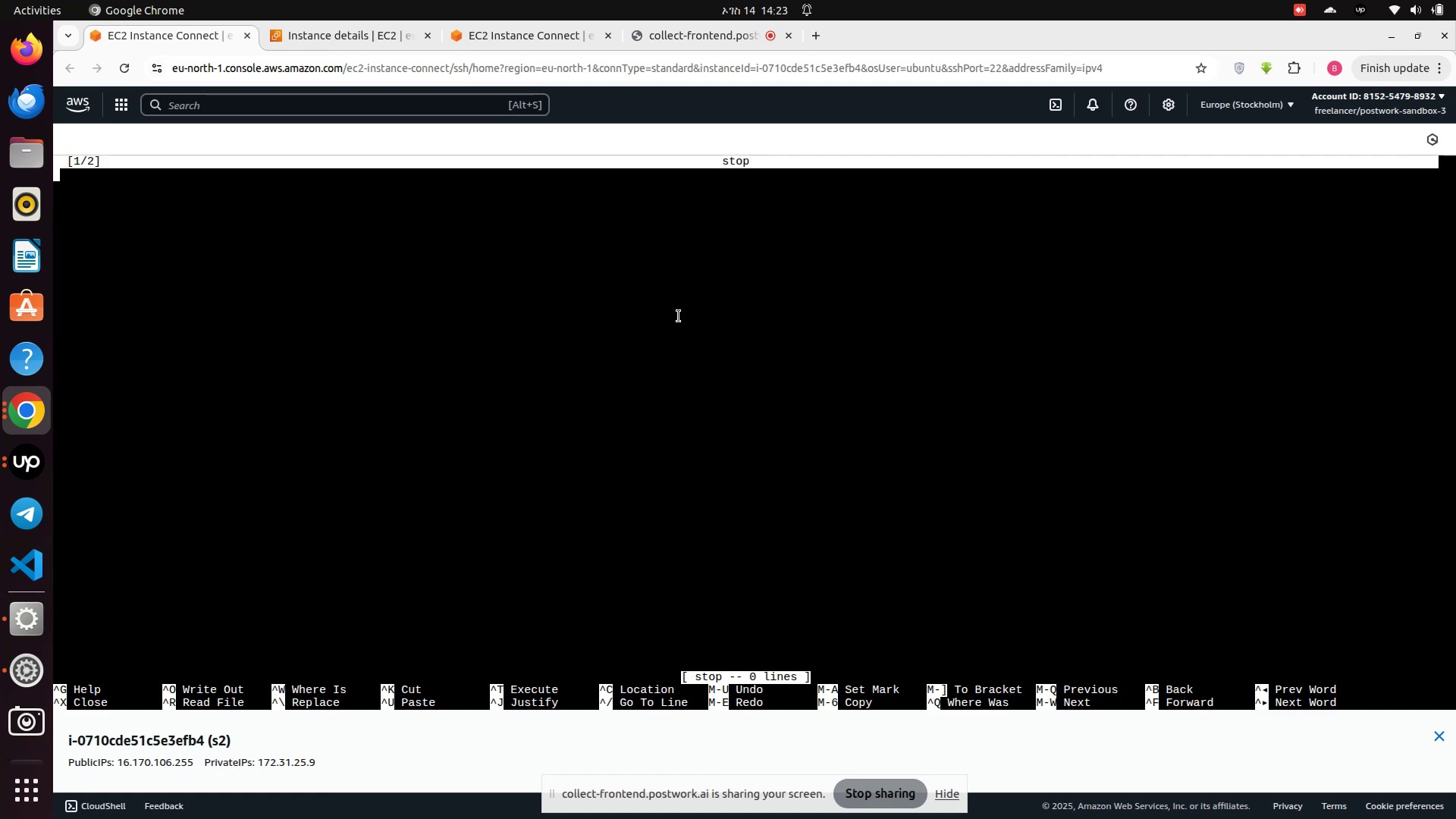 
key(Control+X)
 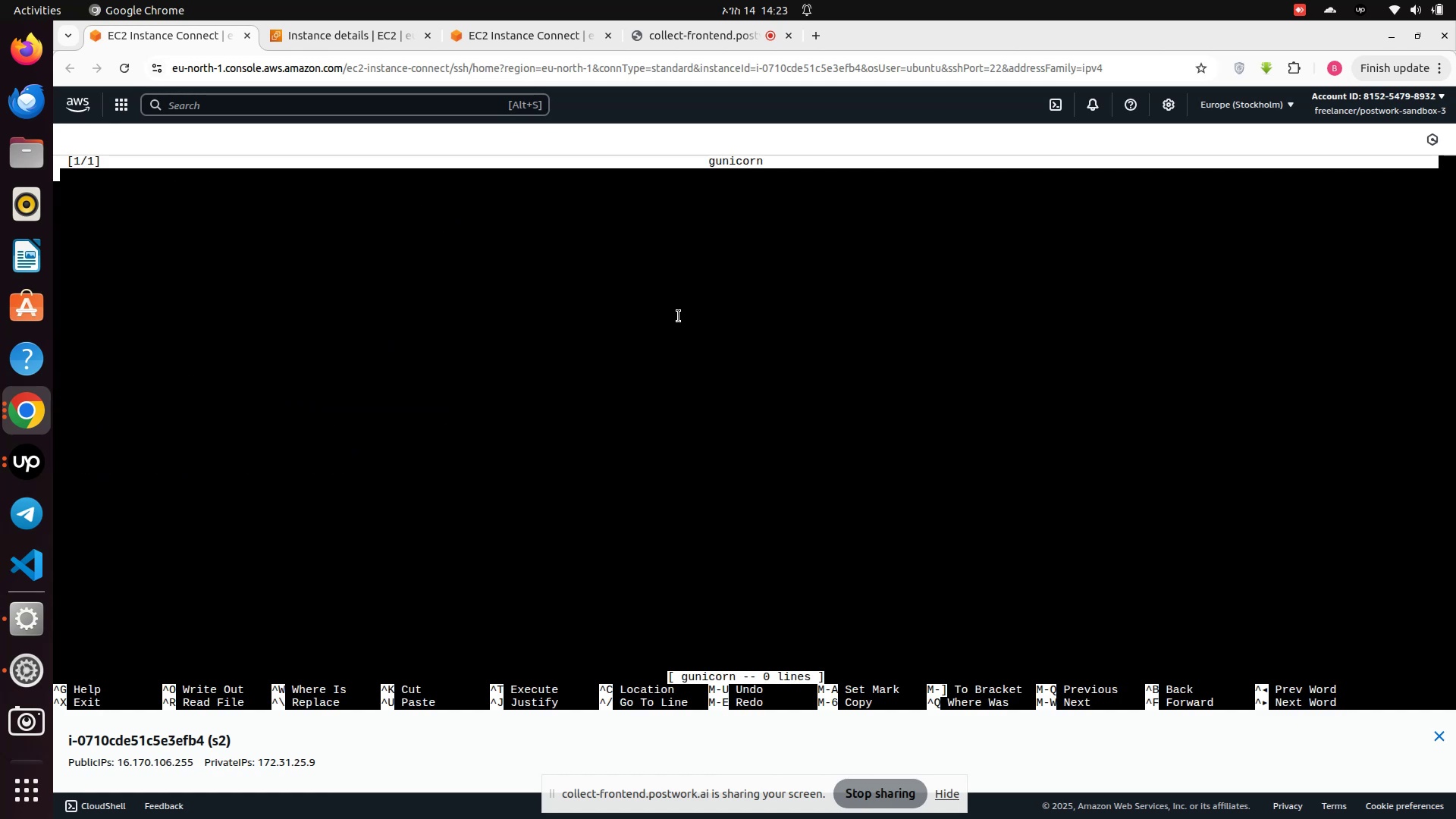 
key(Control+X)
 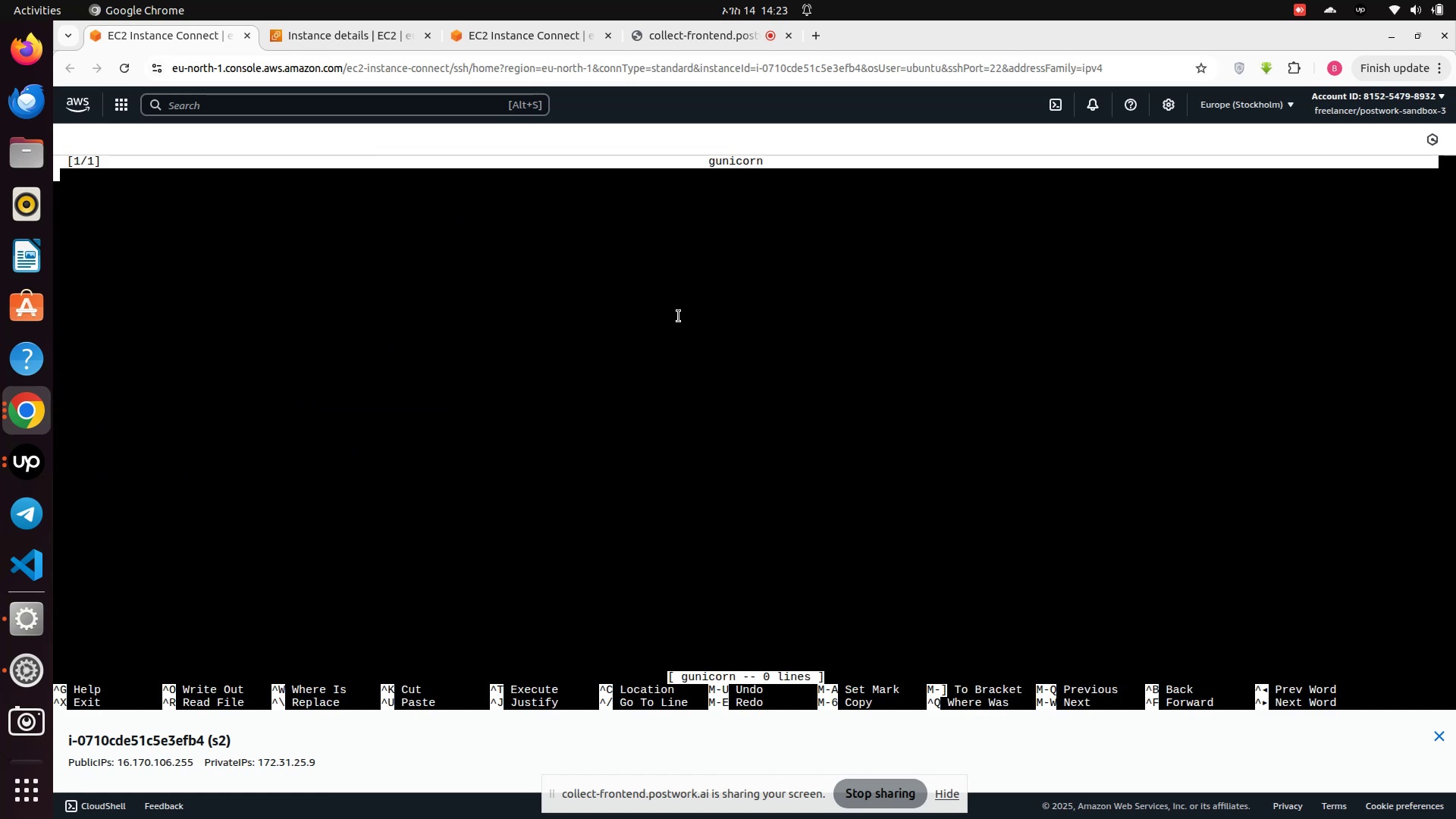 
key(Control+X)
 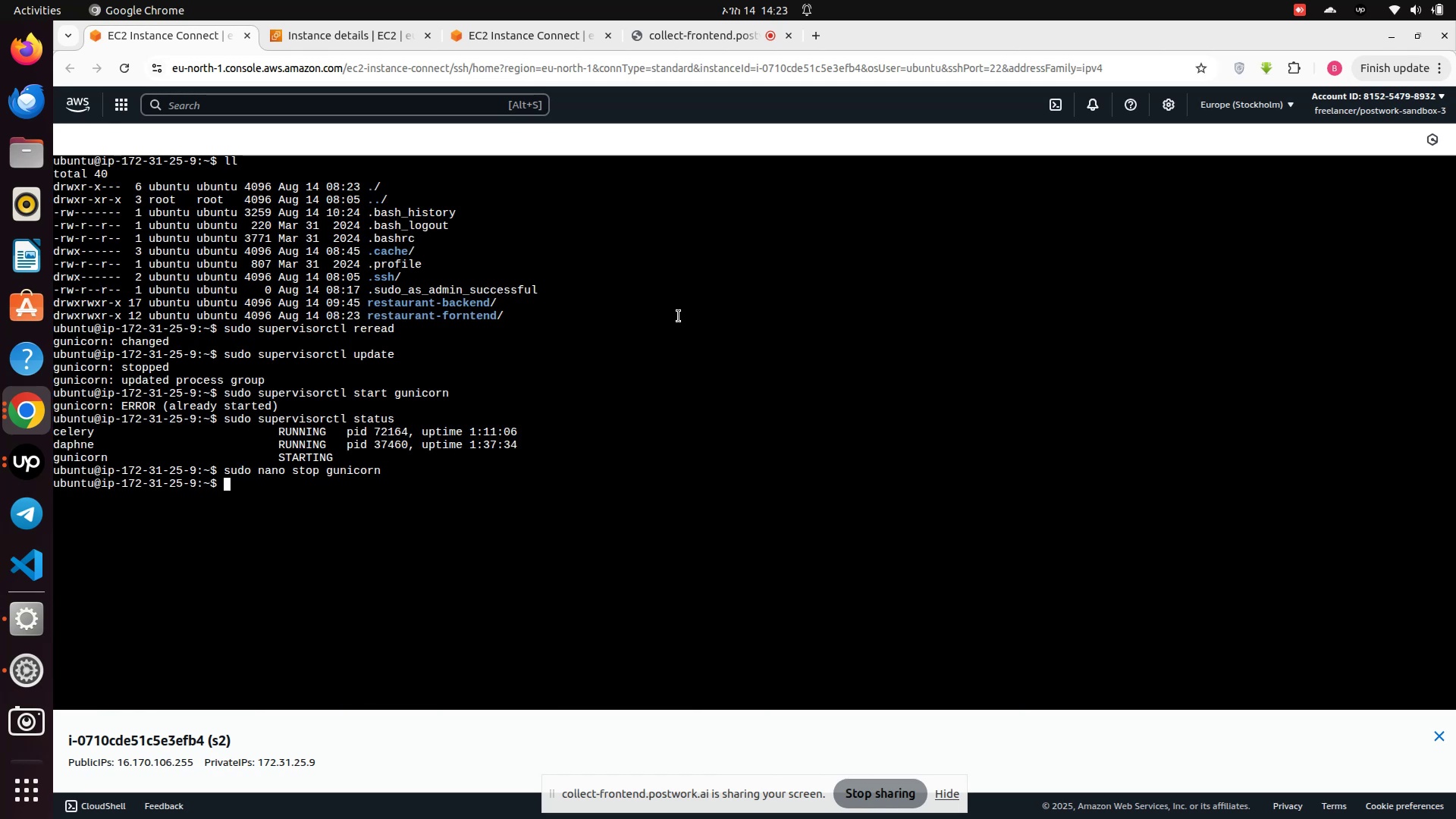 
type(su)
key(Backspace)
key(Backspace)
type(clear)
 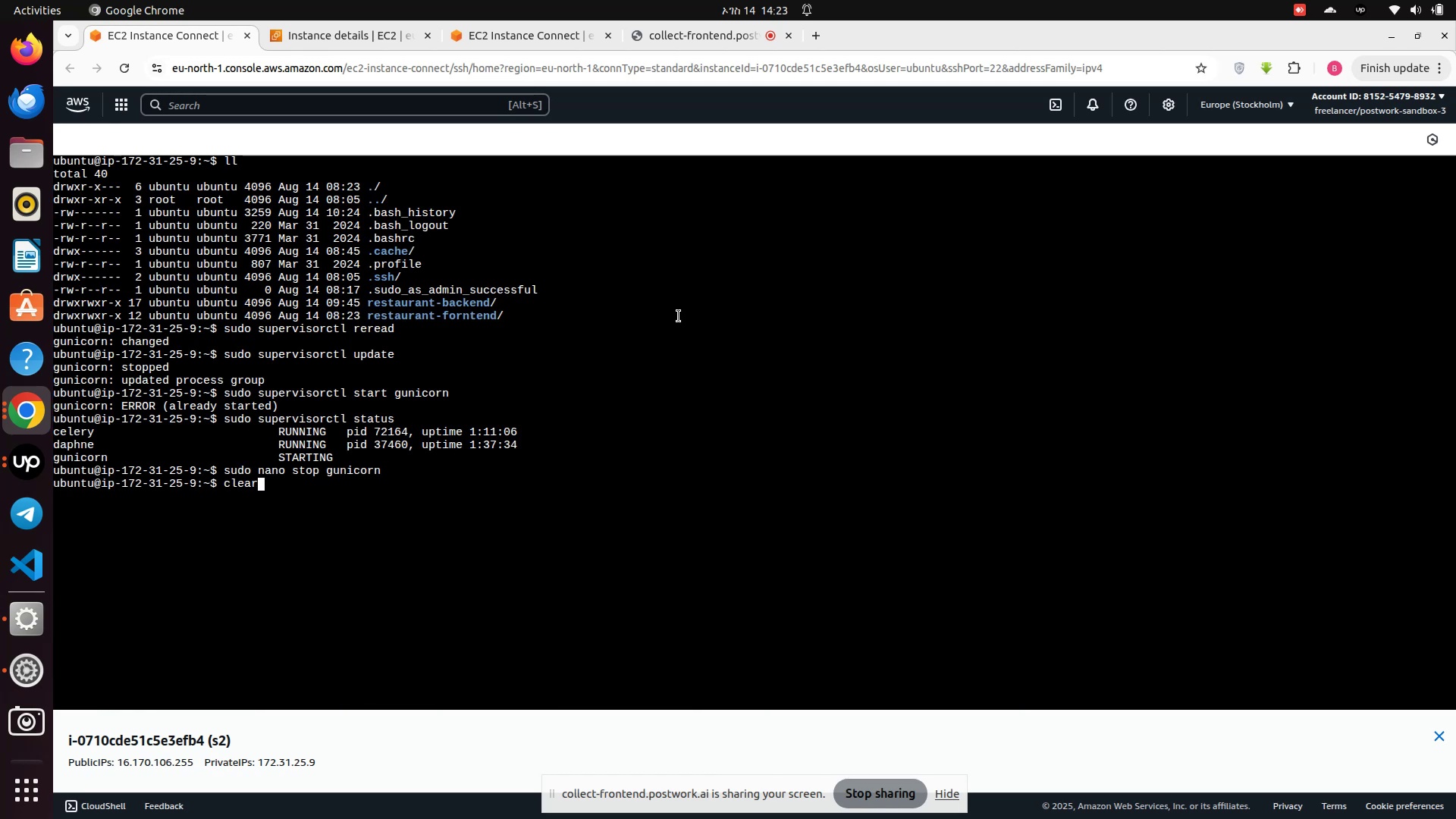 
key(Enter)
 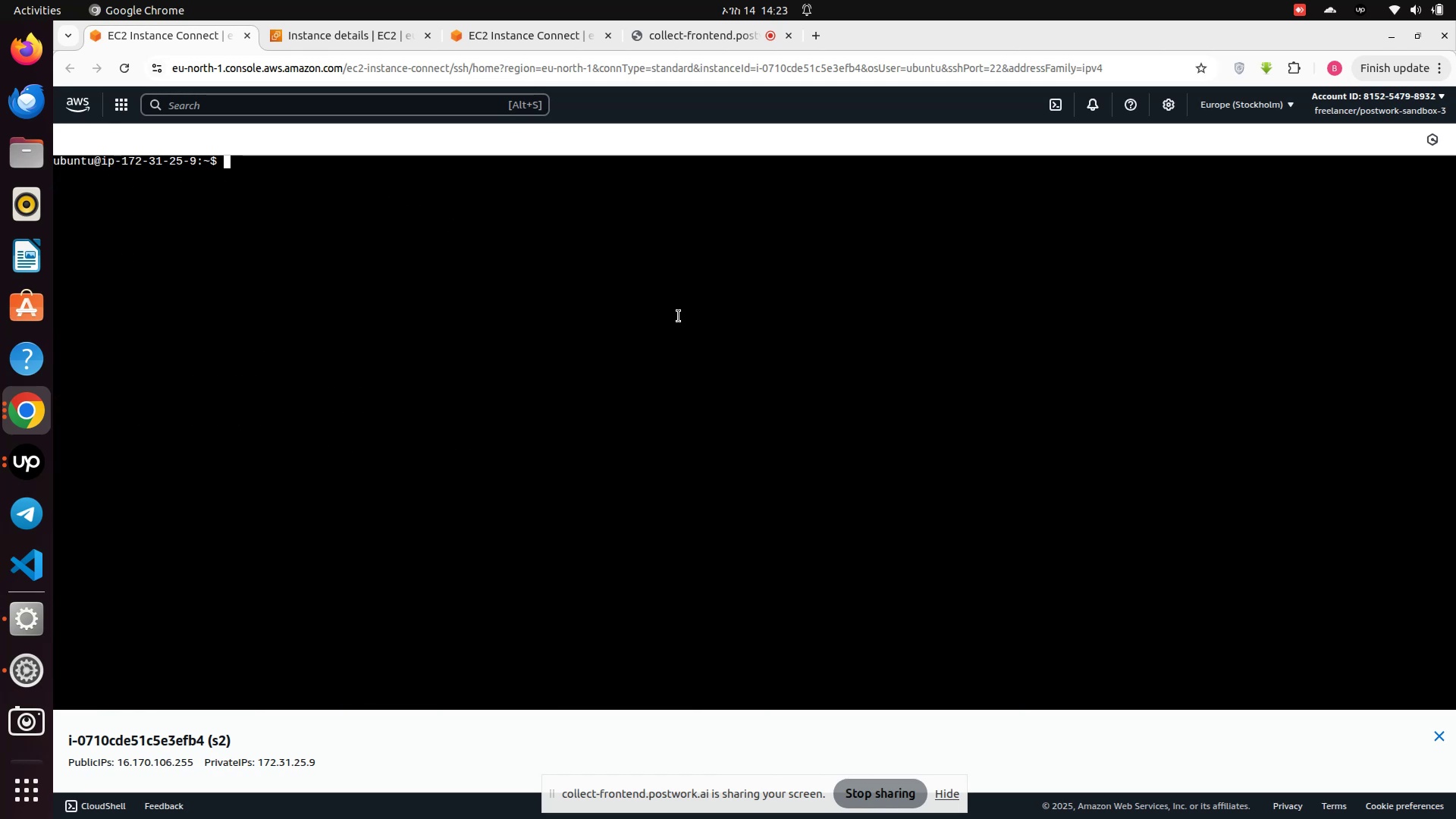 
type(cudosudo supervisor )
 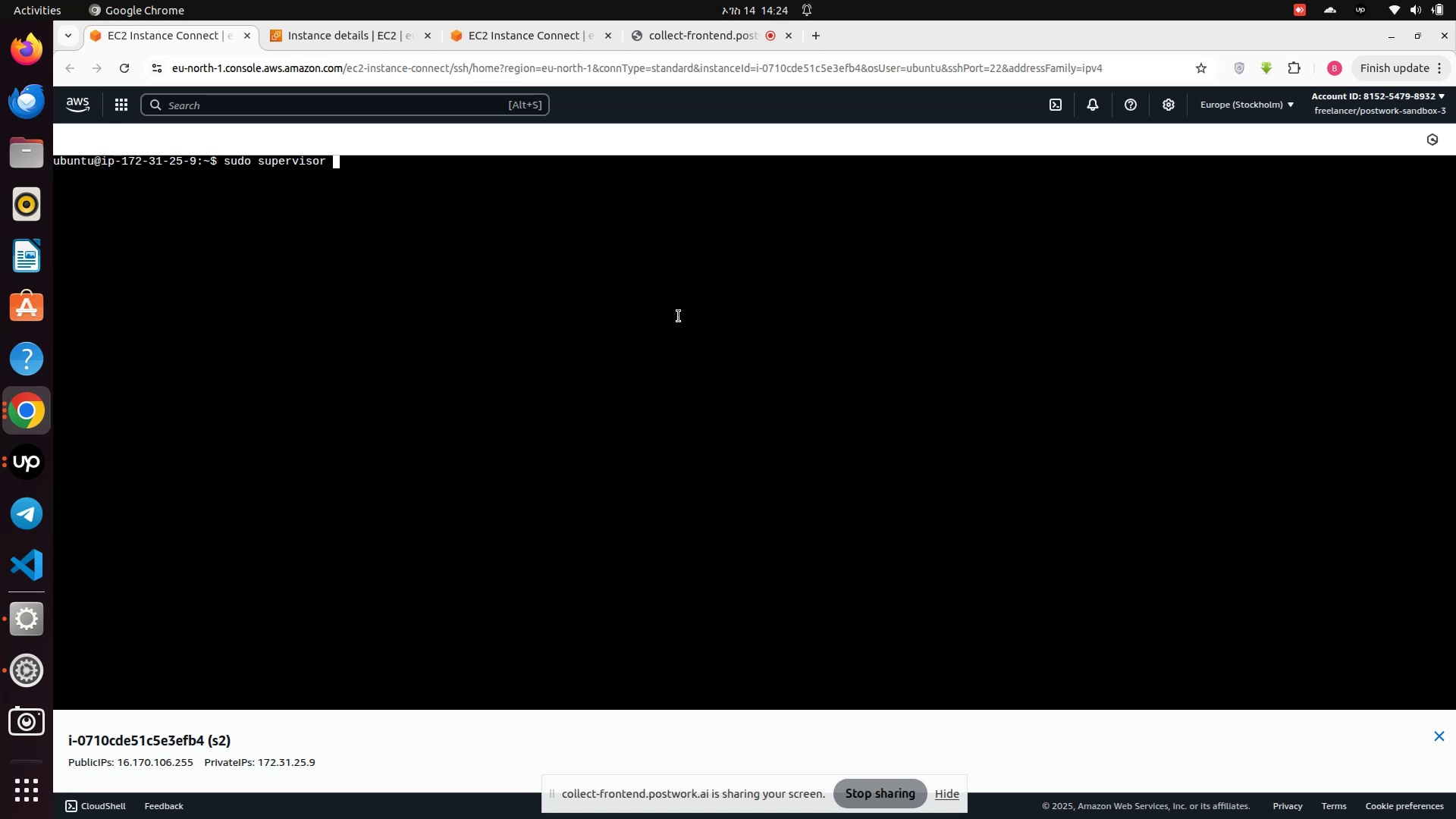 
hold_key(key=Backspace, duration=0.9)
 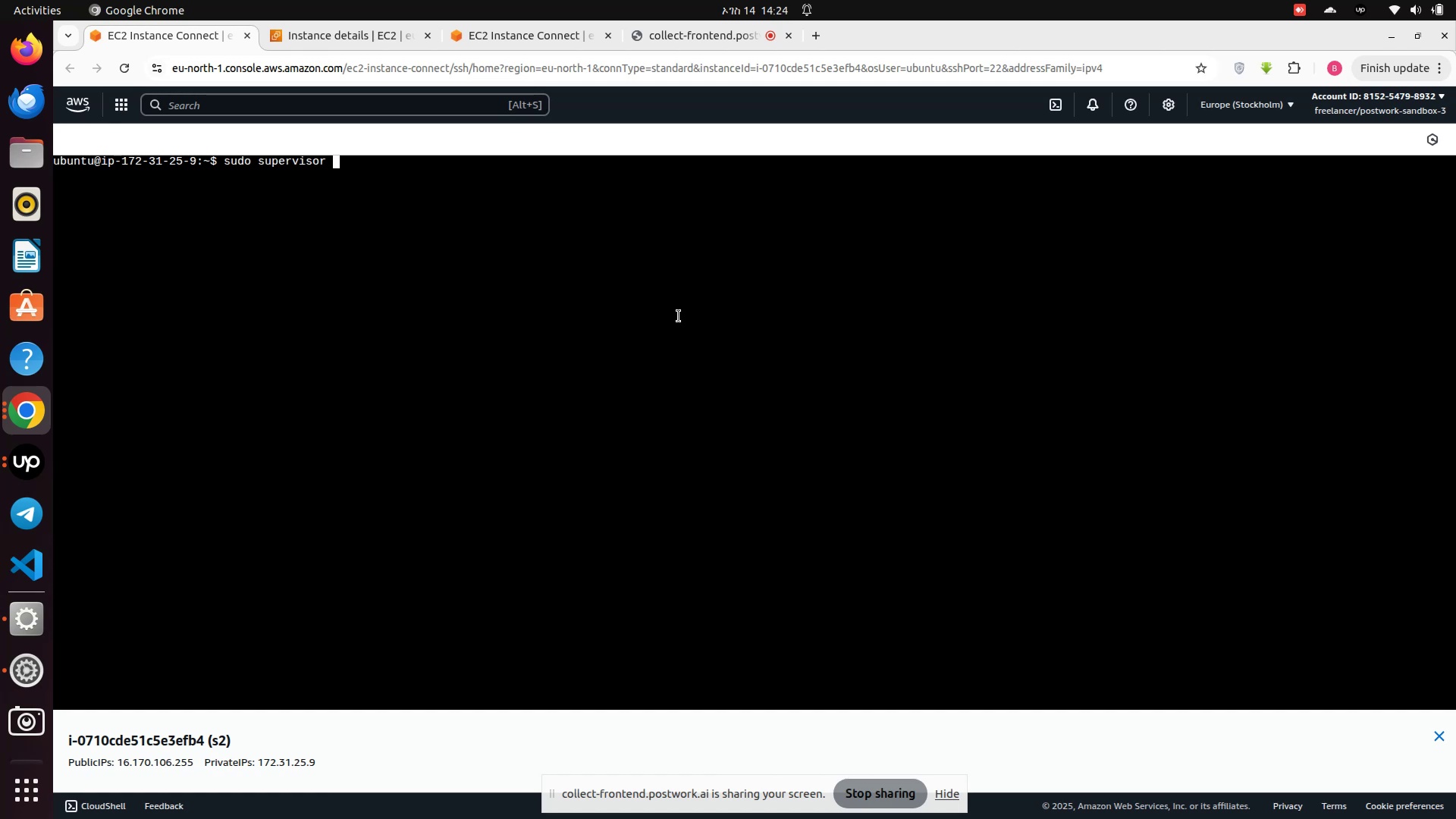 
wait(5.99)
 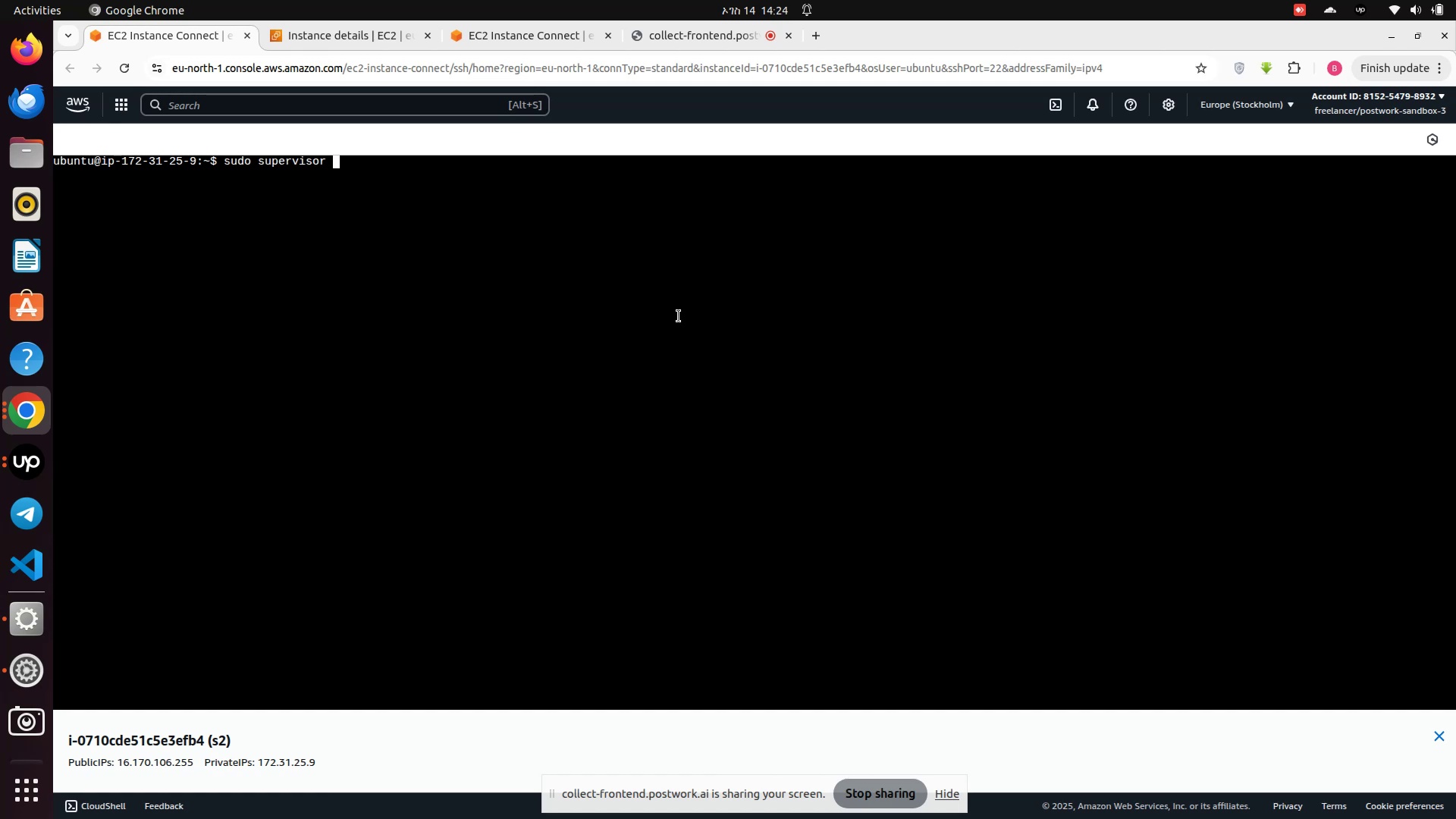 
type(stop gunicorn)
 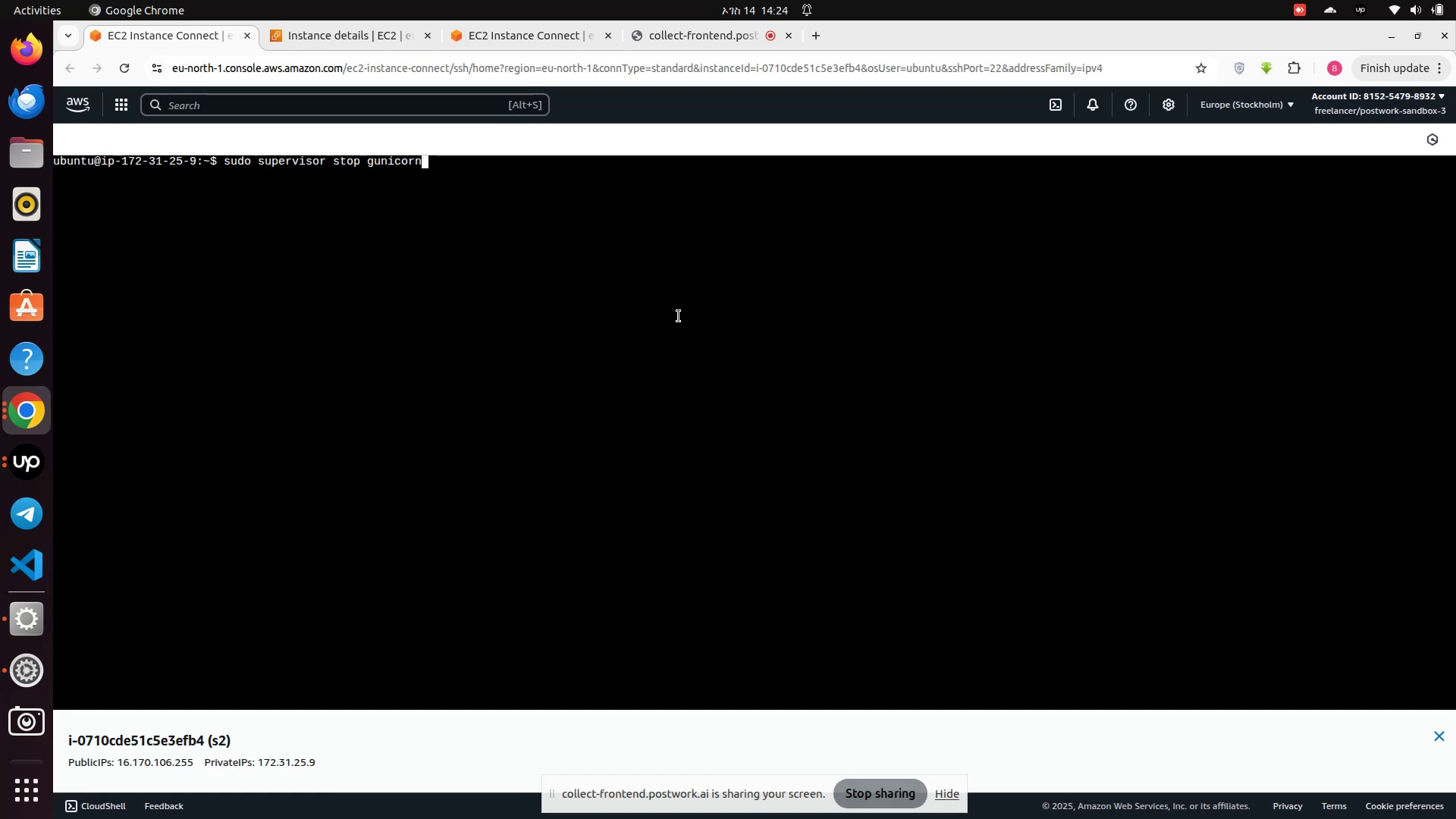 
key(Enter)
 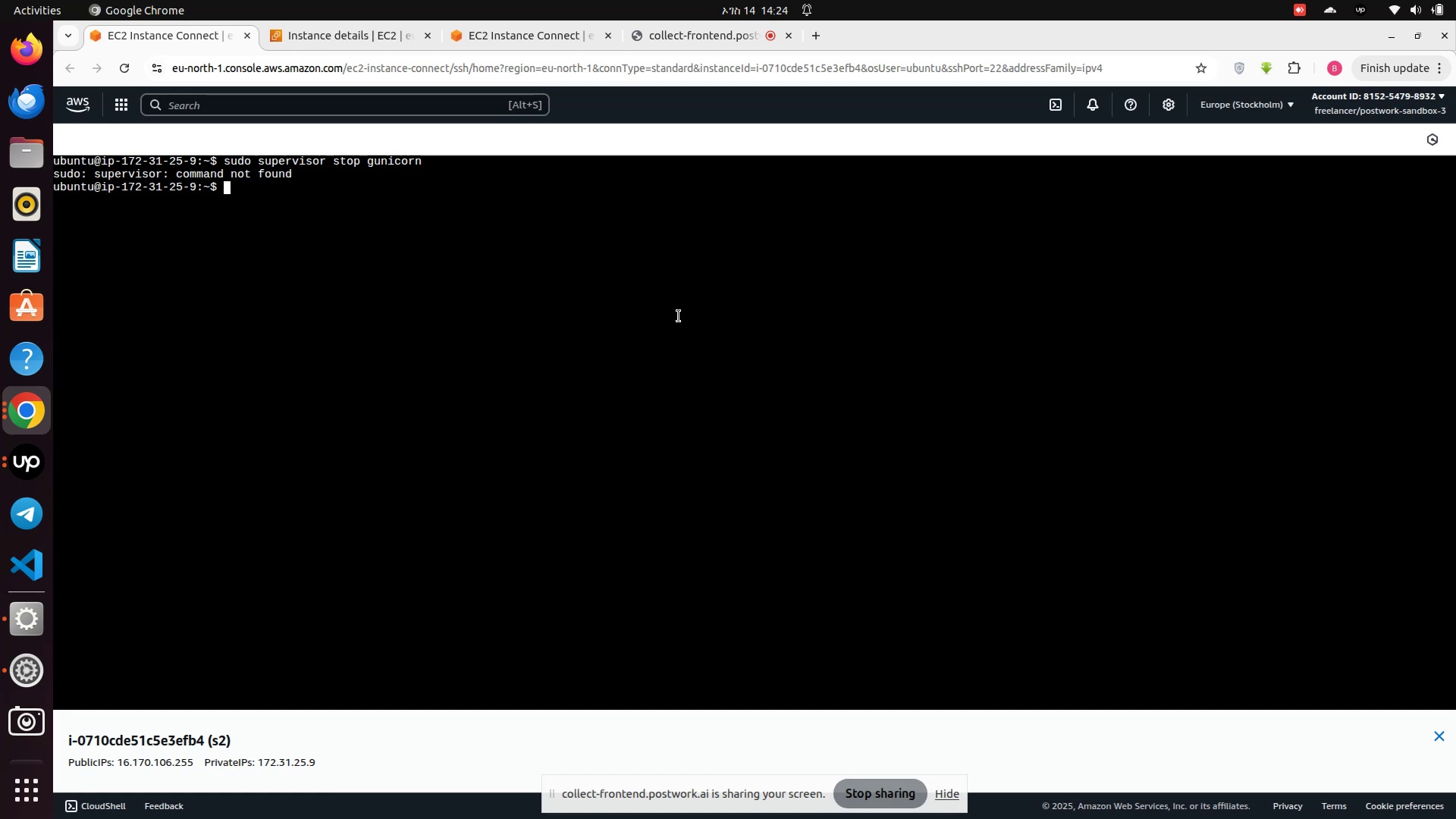 
wait(11.79)
 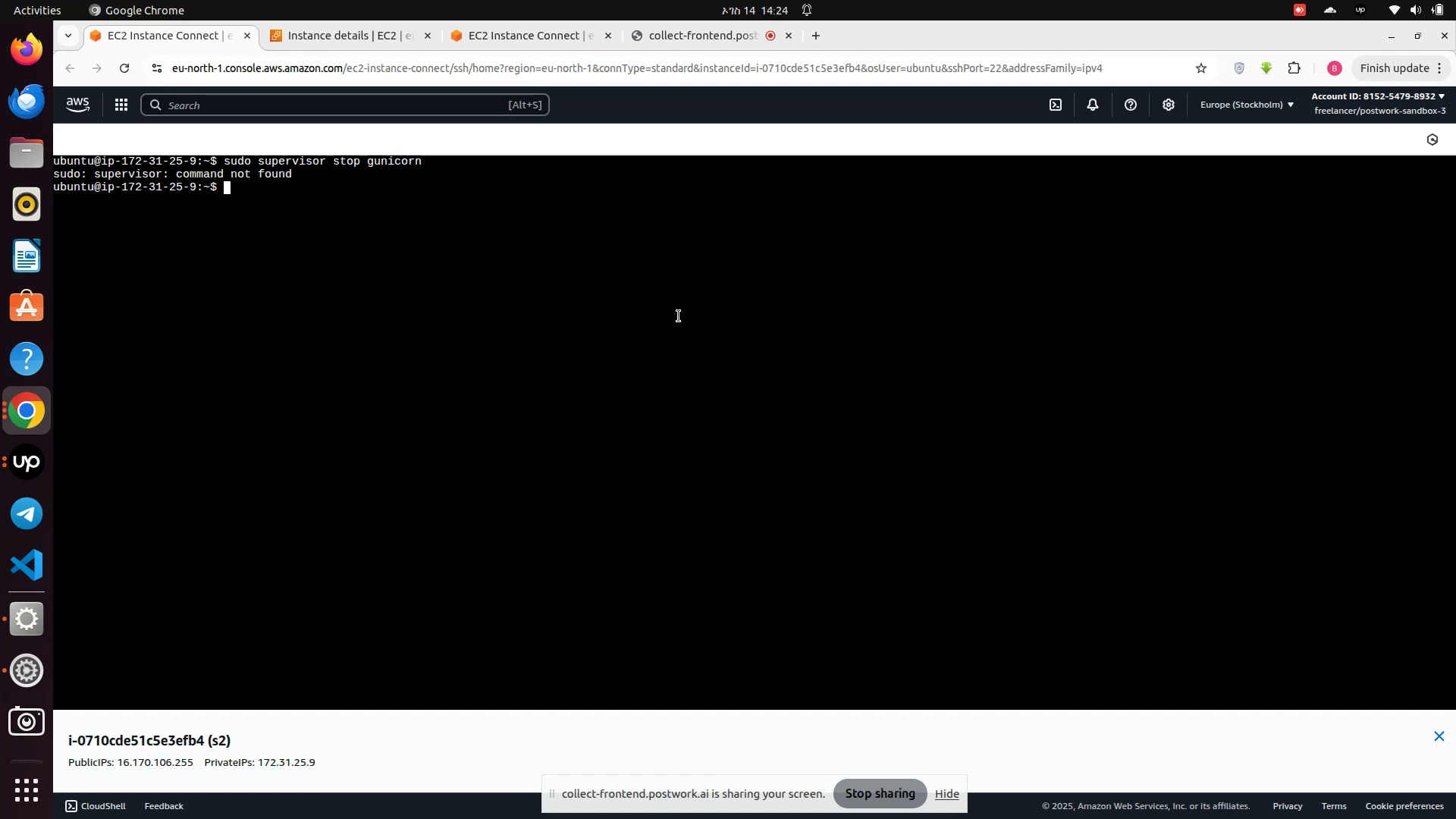 
type(sudo supervisorctl stop gunicorn)
 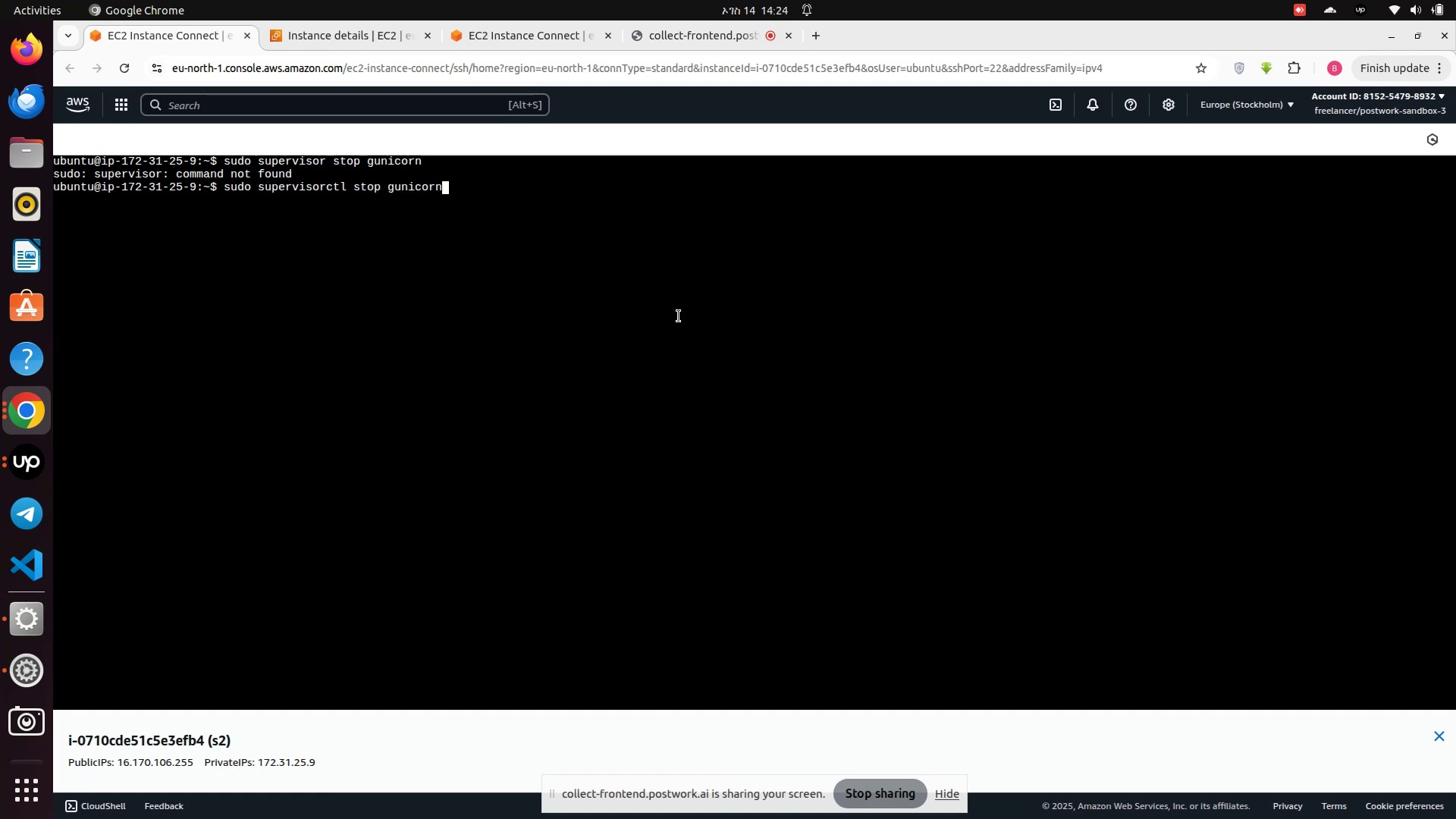 
key(Enter)
 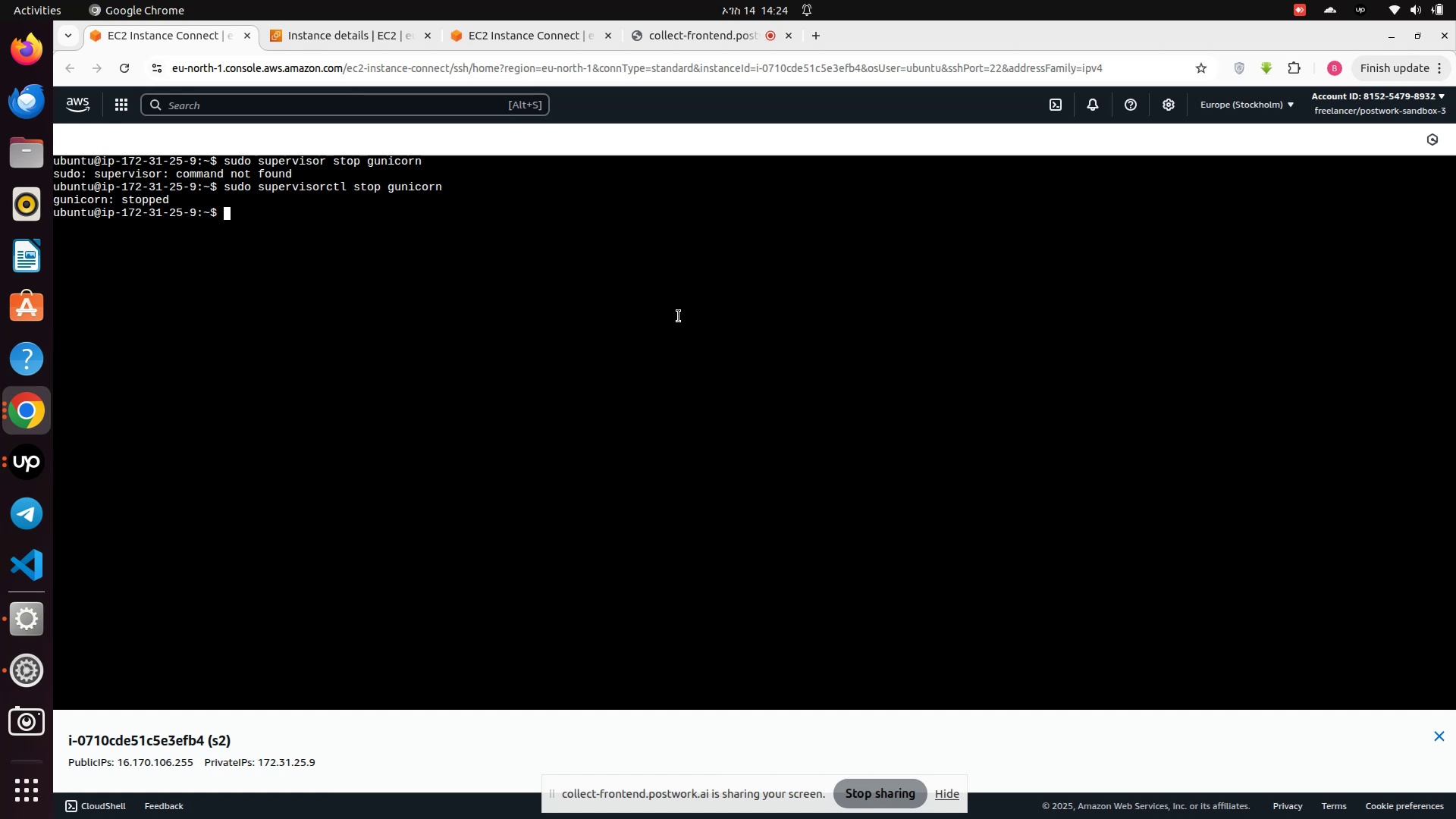 
type(clear)
 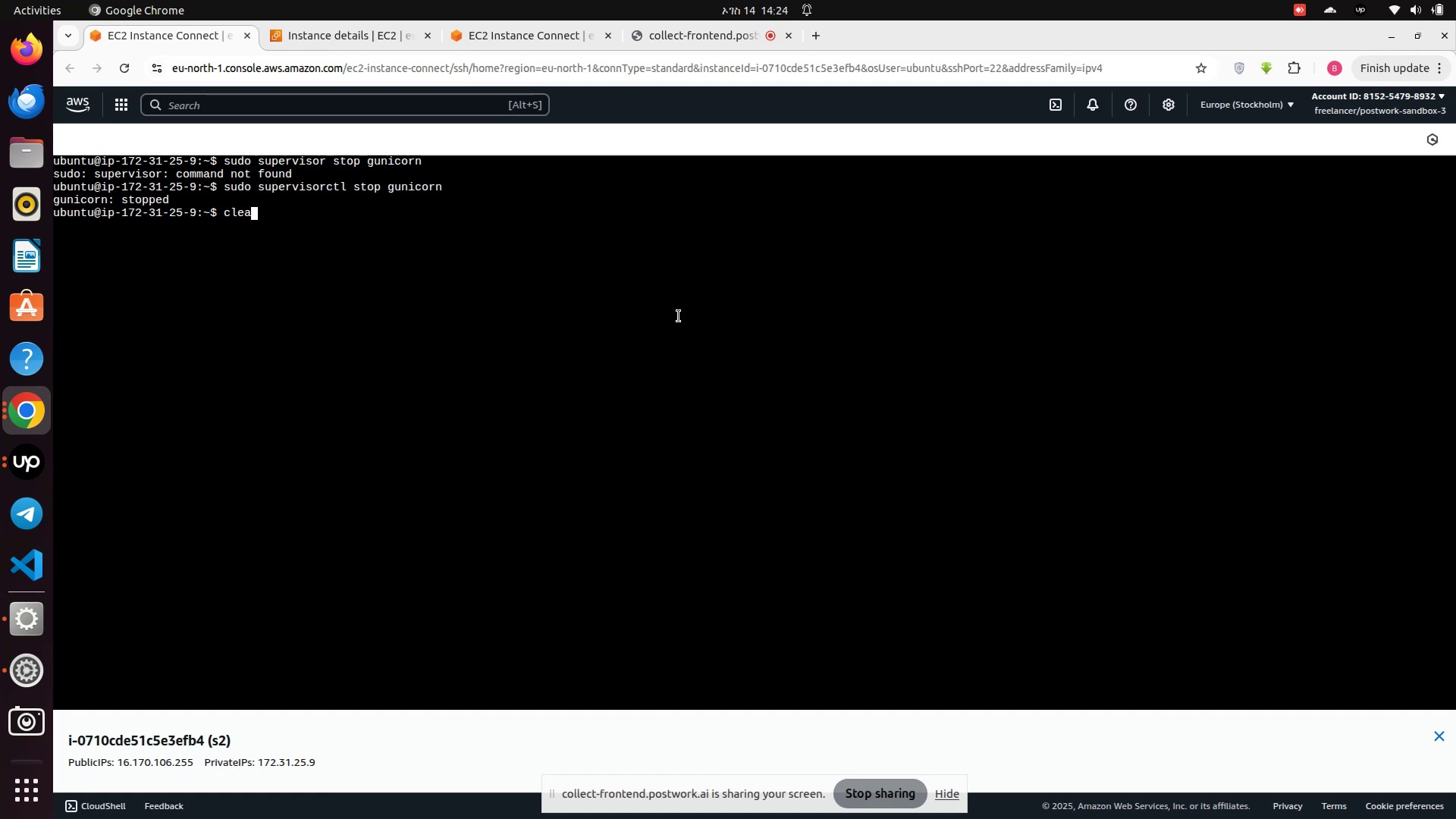 
key(Enter)
 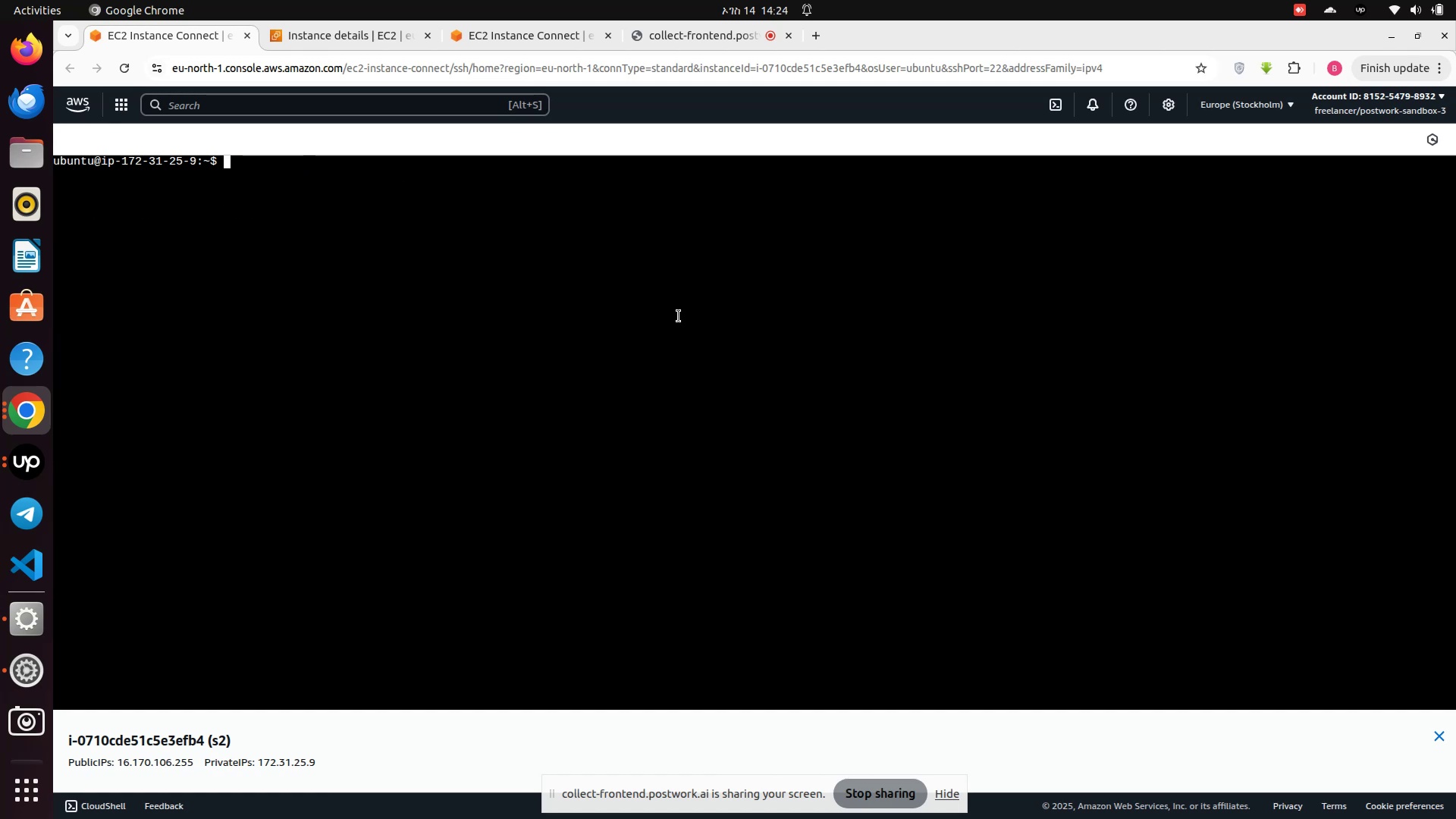 
type(ll)
 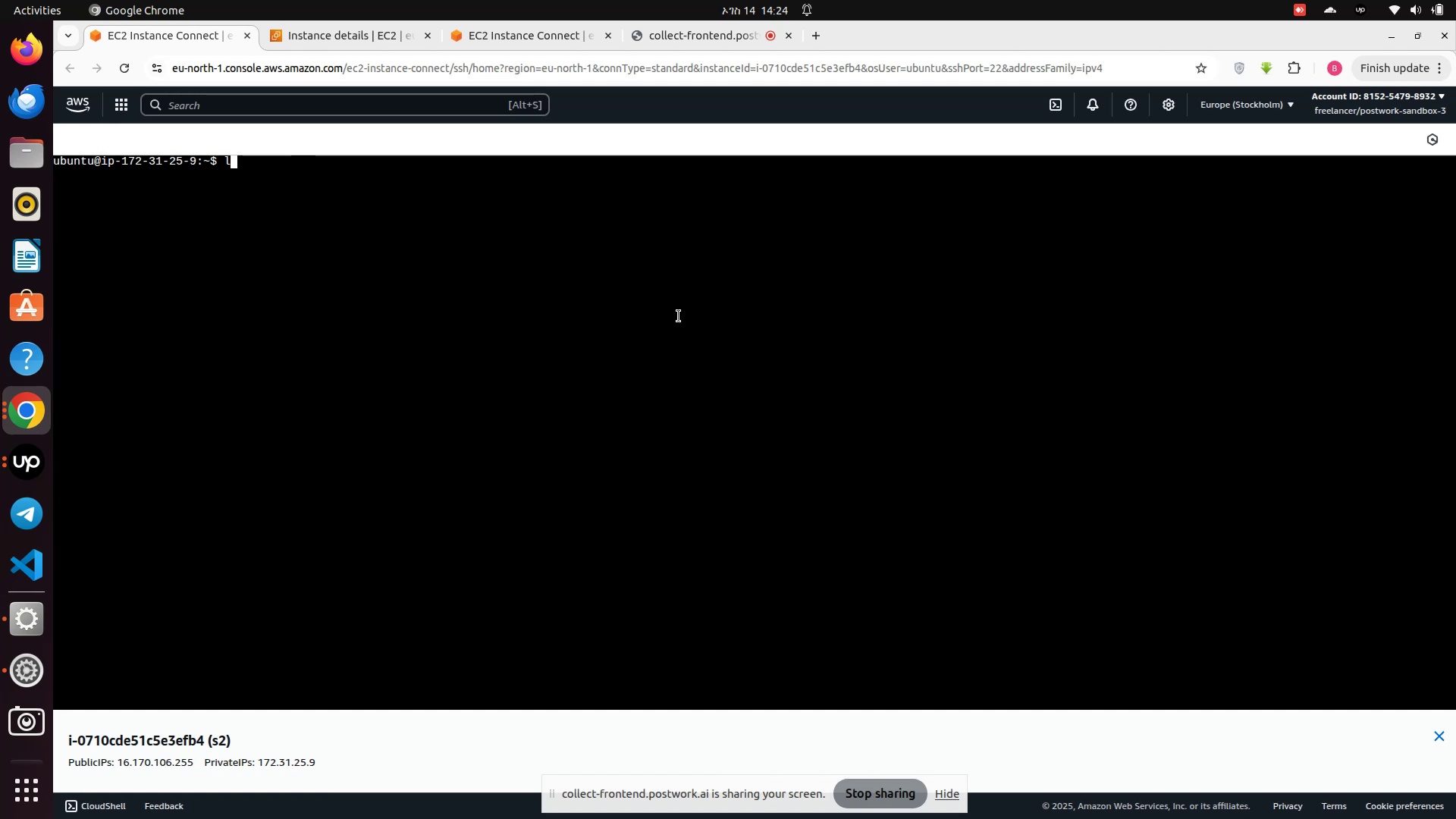 
key(Enter)
 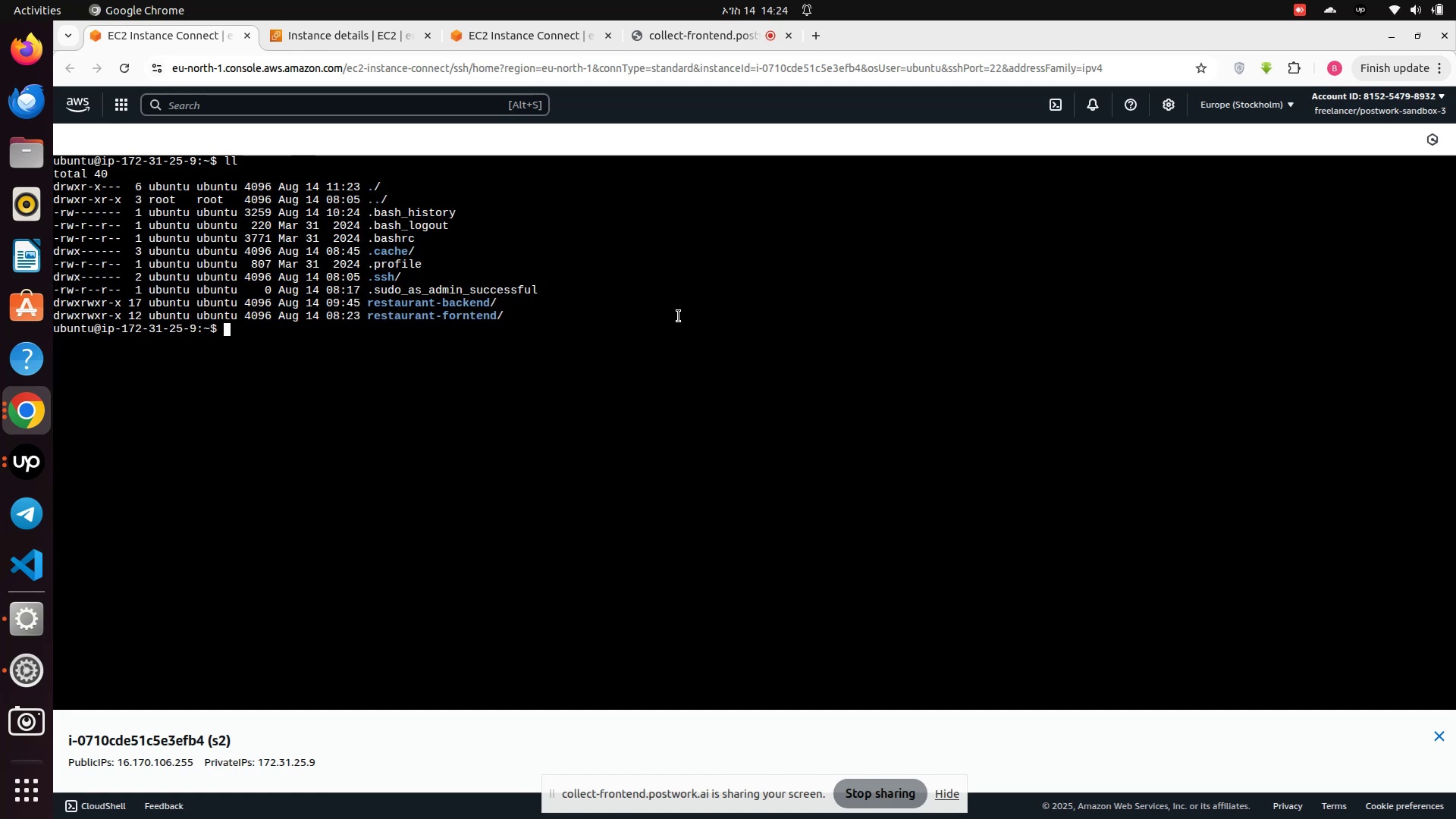 
type(sudo supervisorctl nan)
key(Backspace)
key(Backspace)
 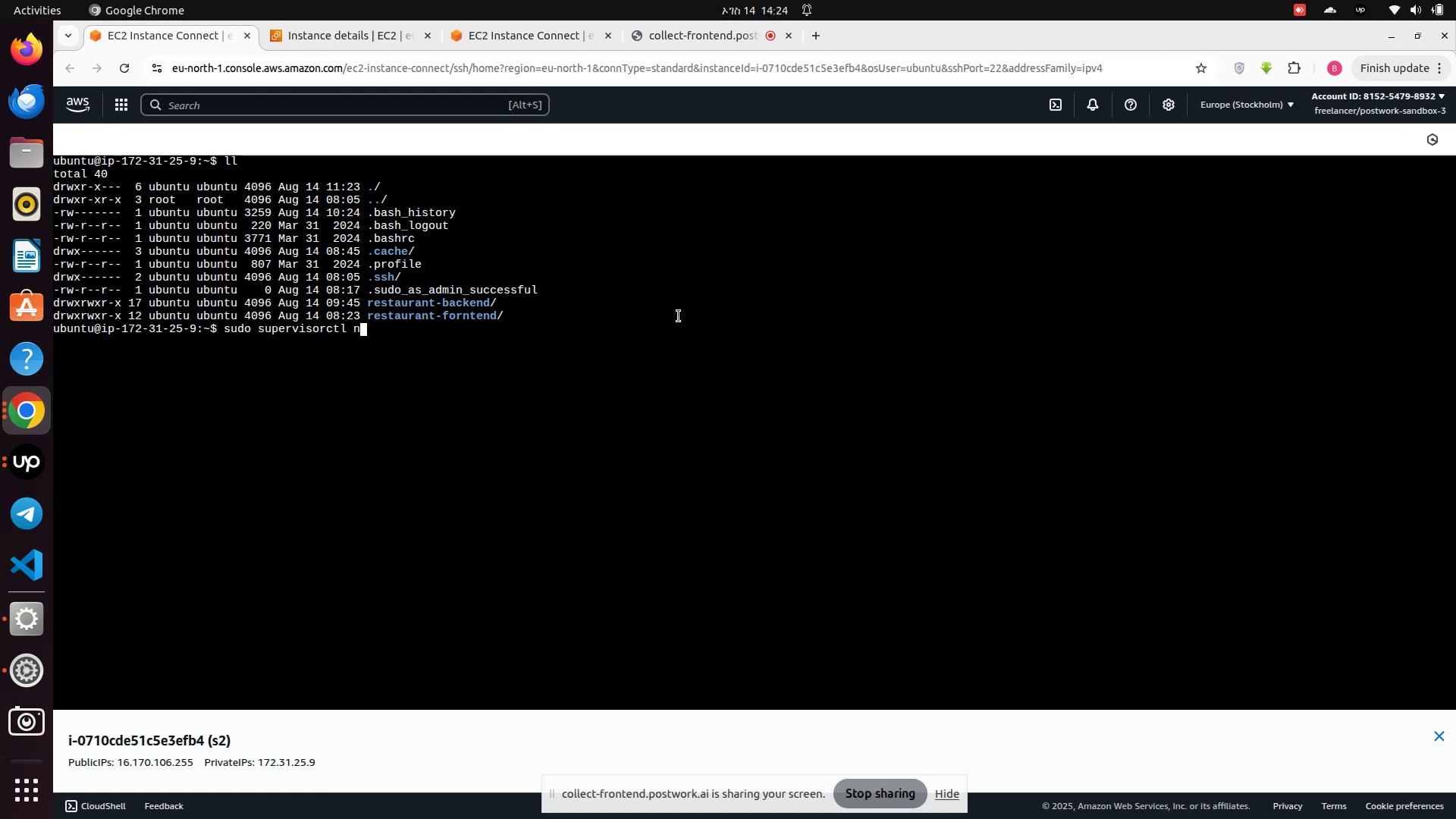 
wait(10.62)
 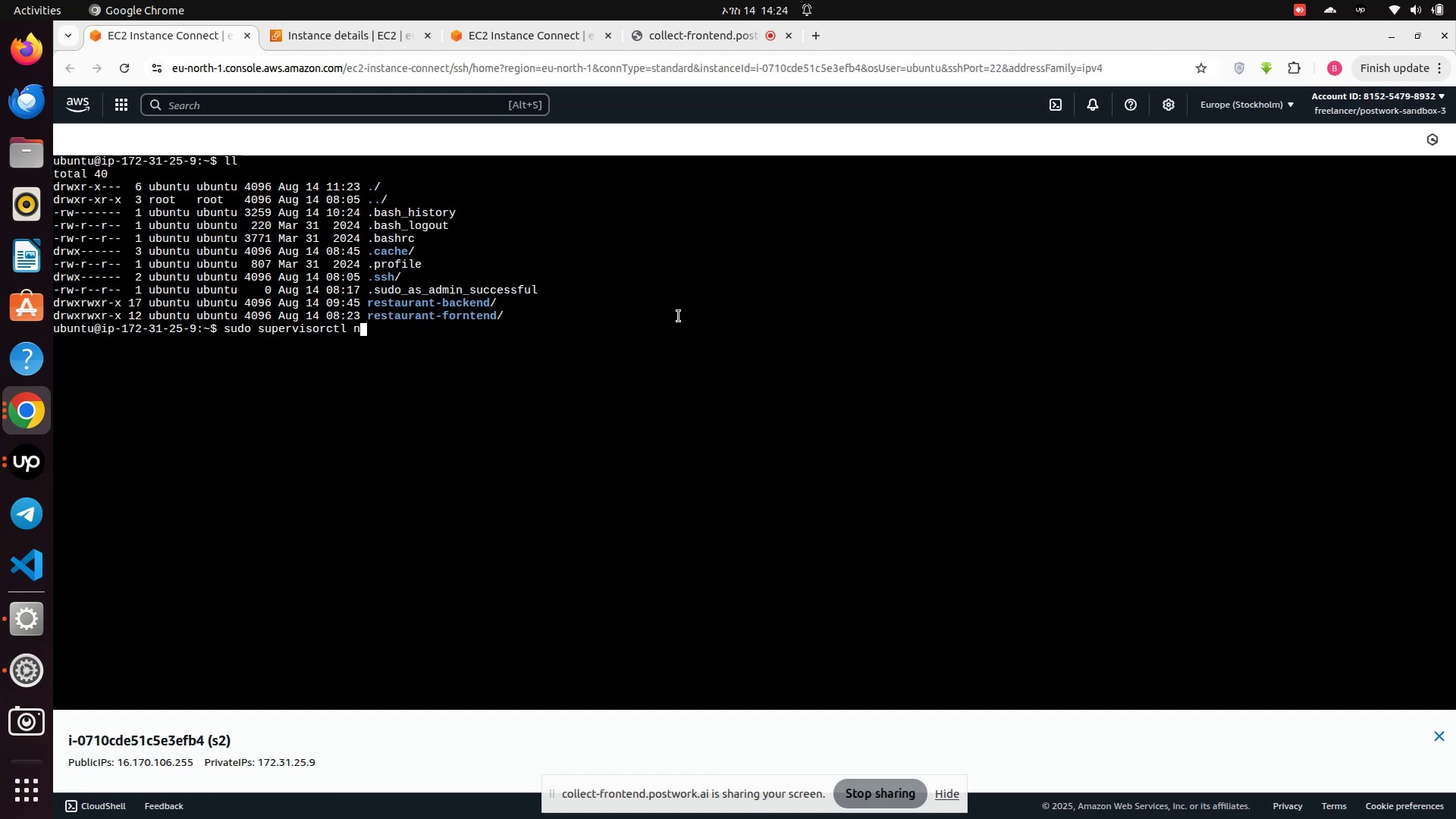 
key(Backspace)
 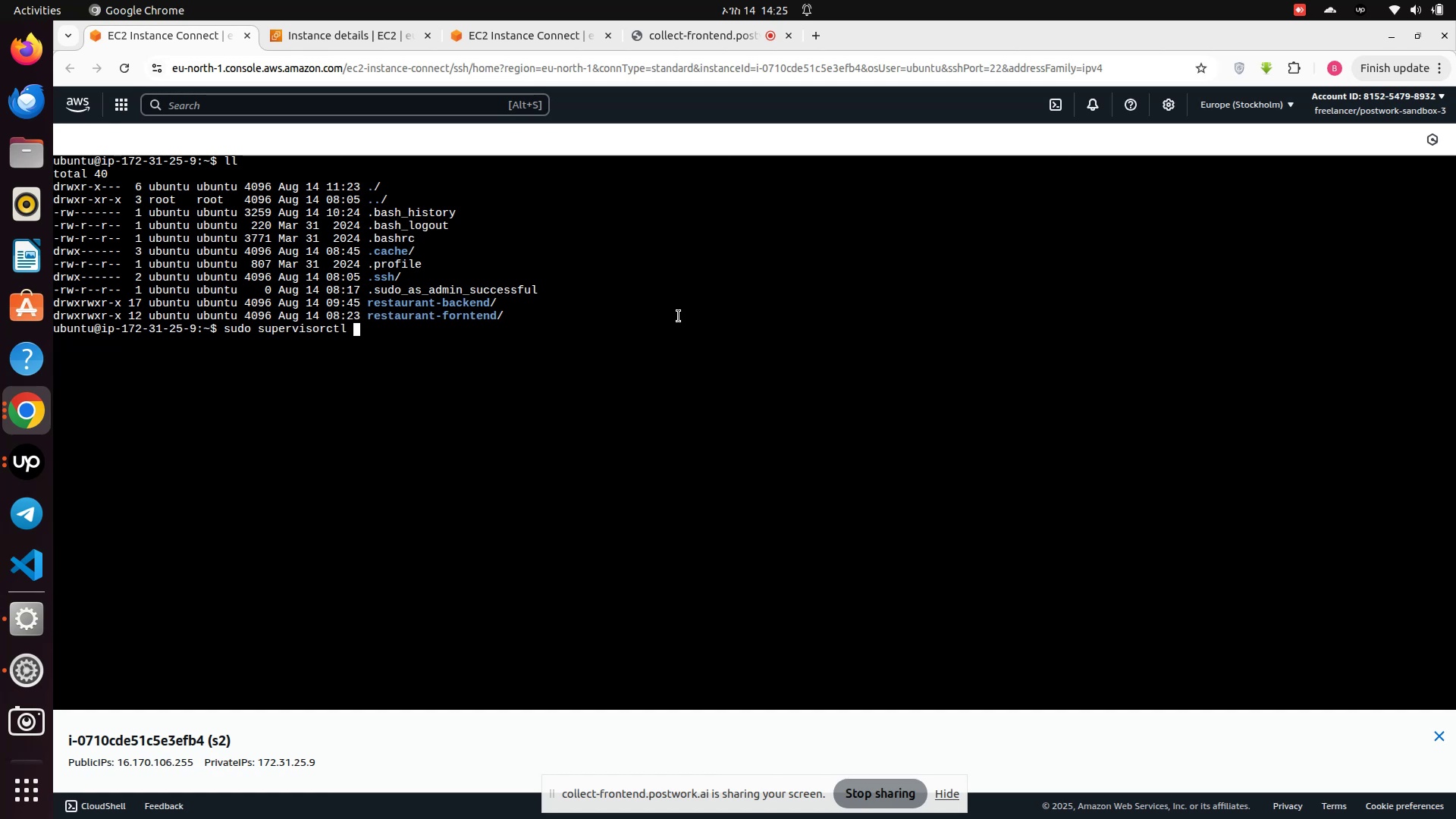 
wait(6.08)
 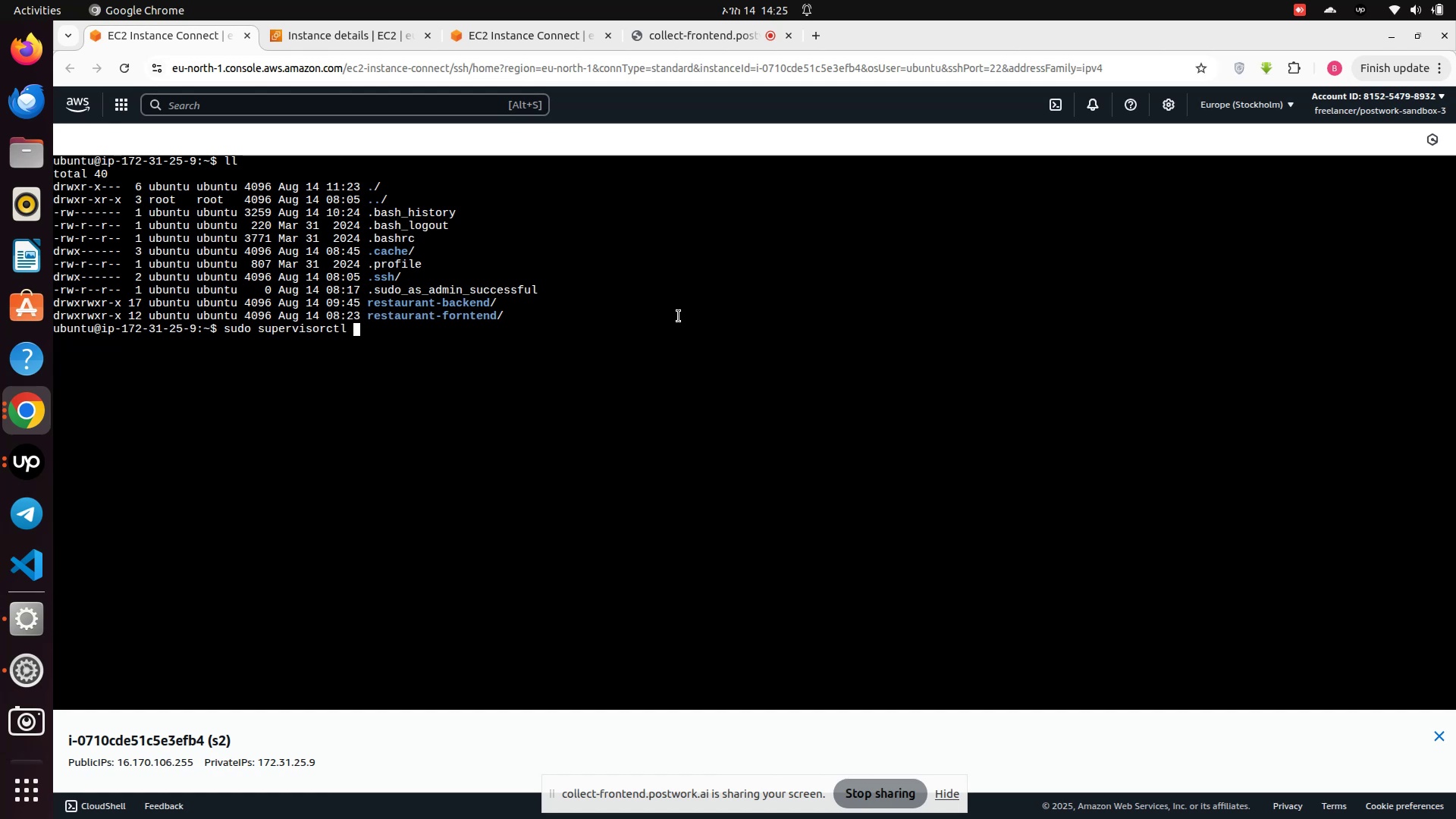 
type(restaura)
key(Backspace)
key(Backspace)
key(Backspace)
key(Backspace)
key(Backspace)
key(Backspace)
key(Backspace)
key(Backspace)
 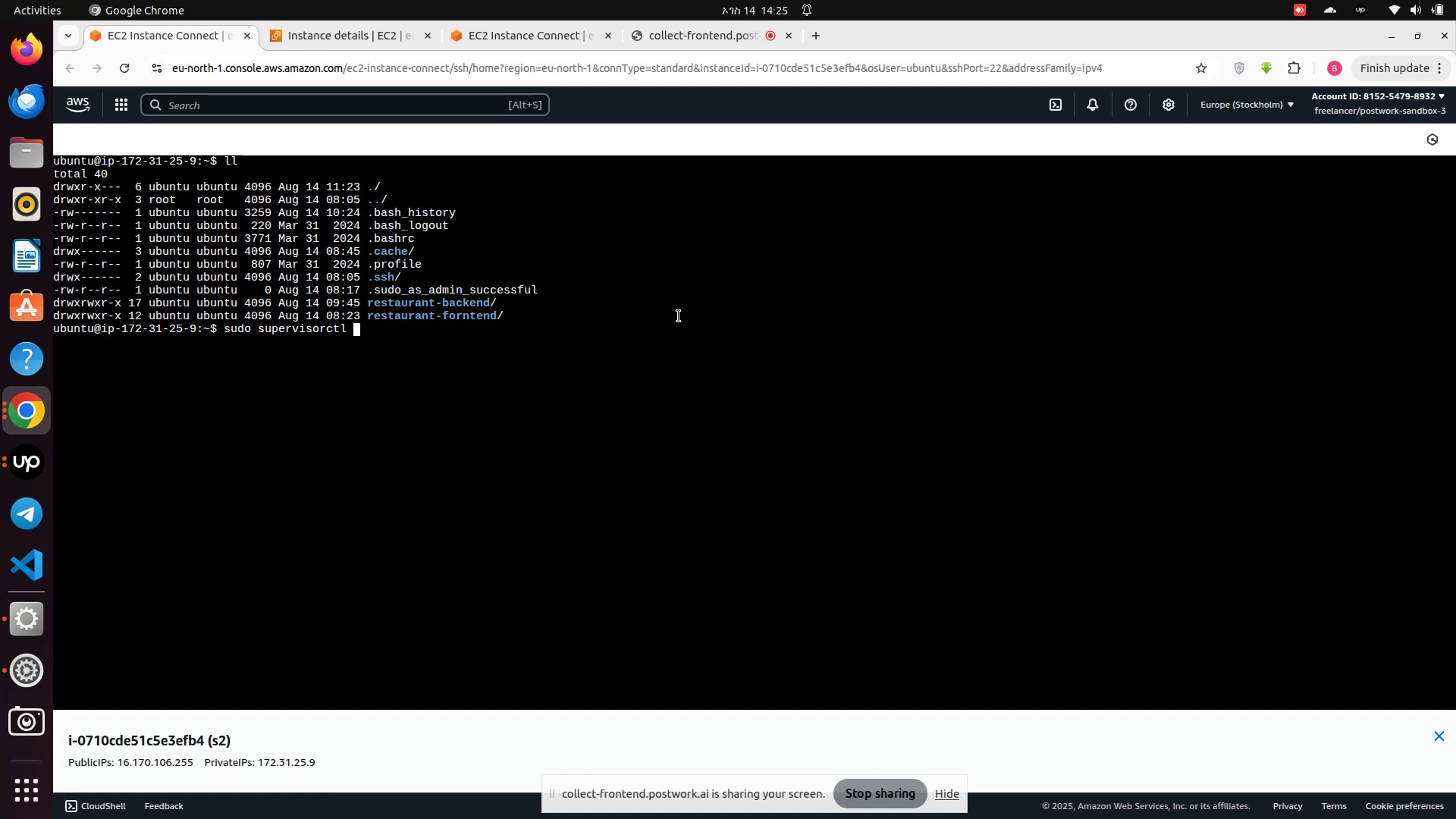 
wait(9.15)
 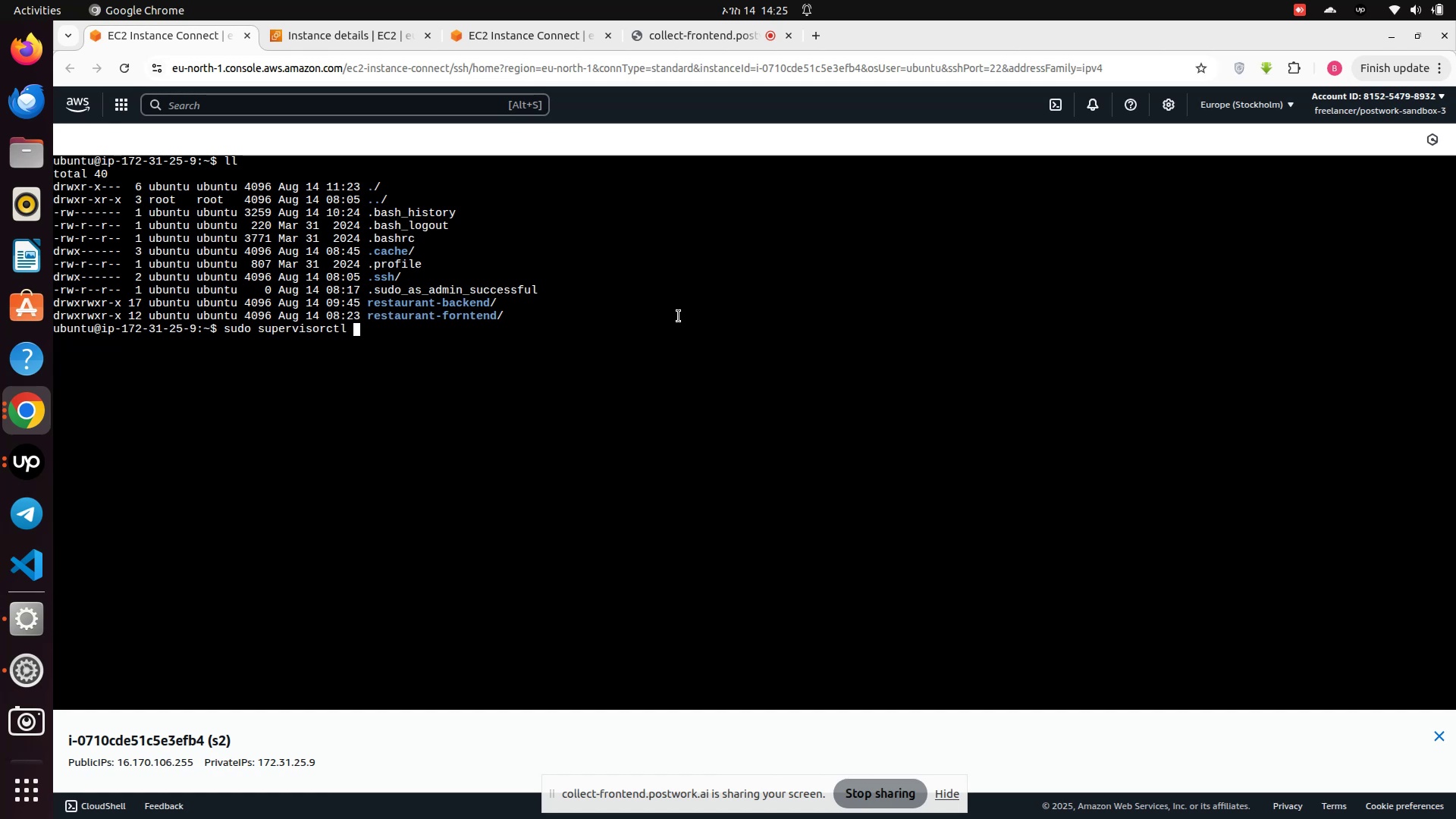 
type(start gunicorn)
 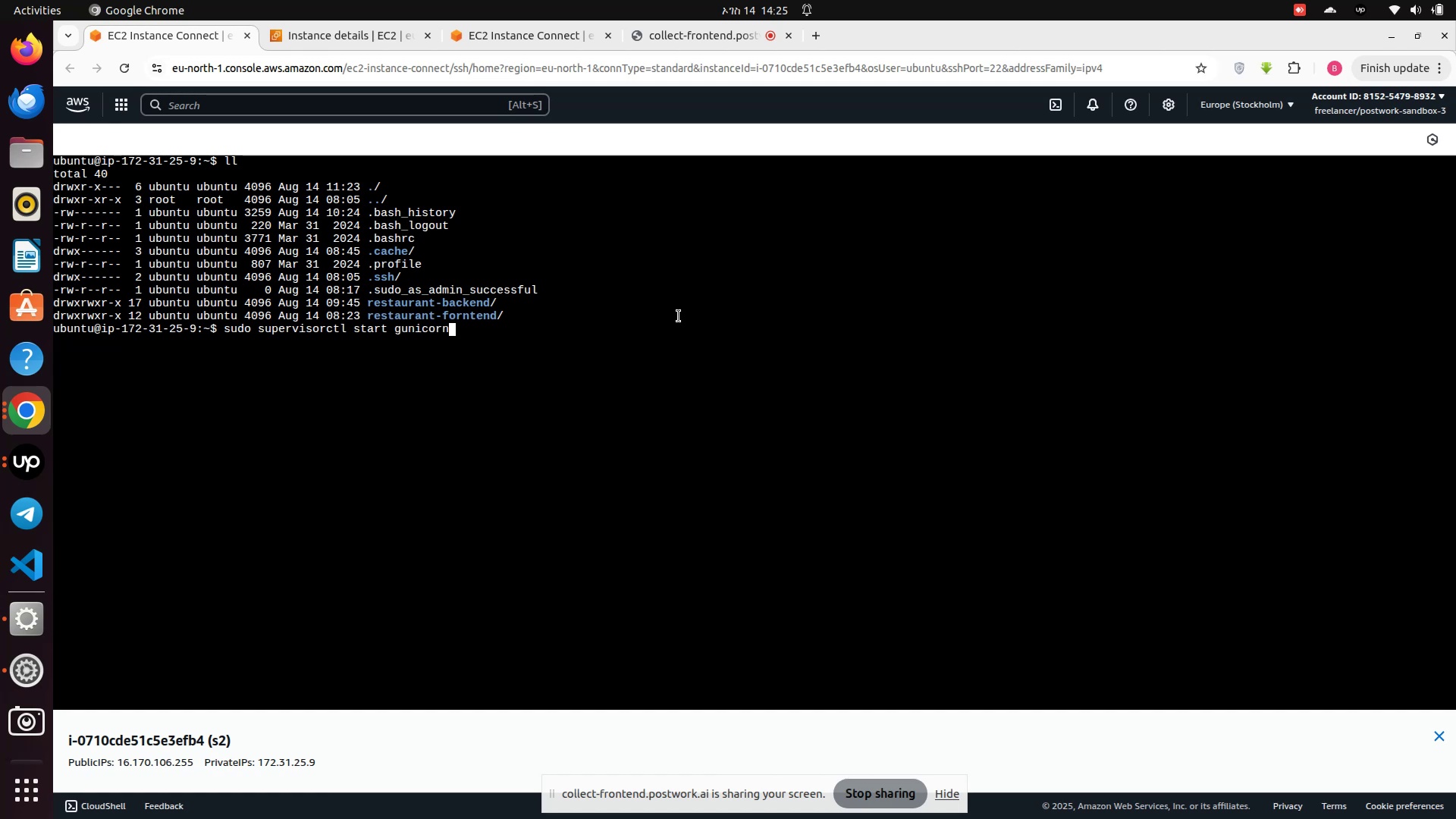 
key(Enter)
 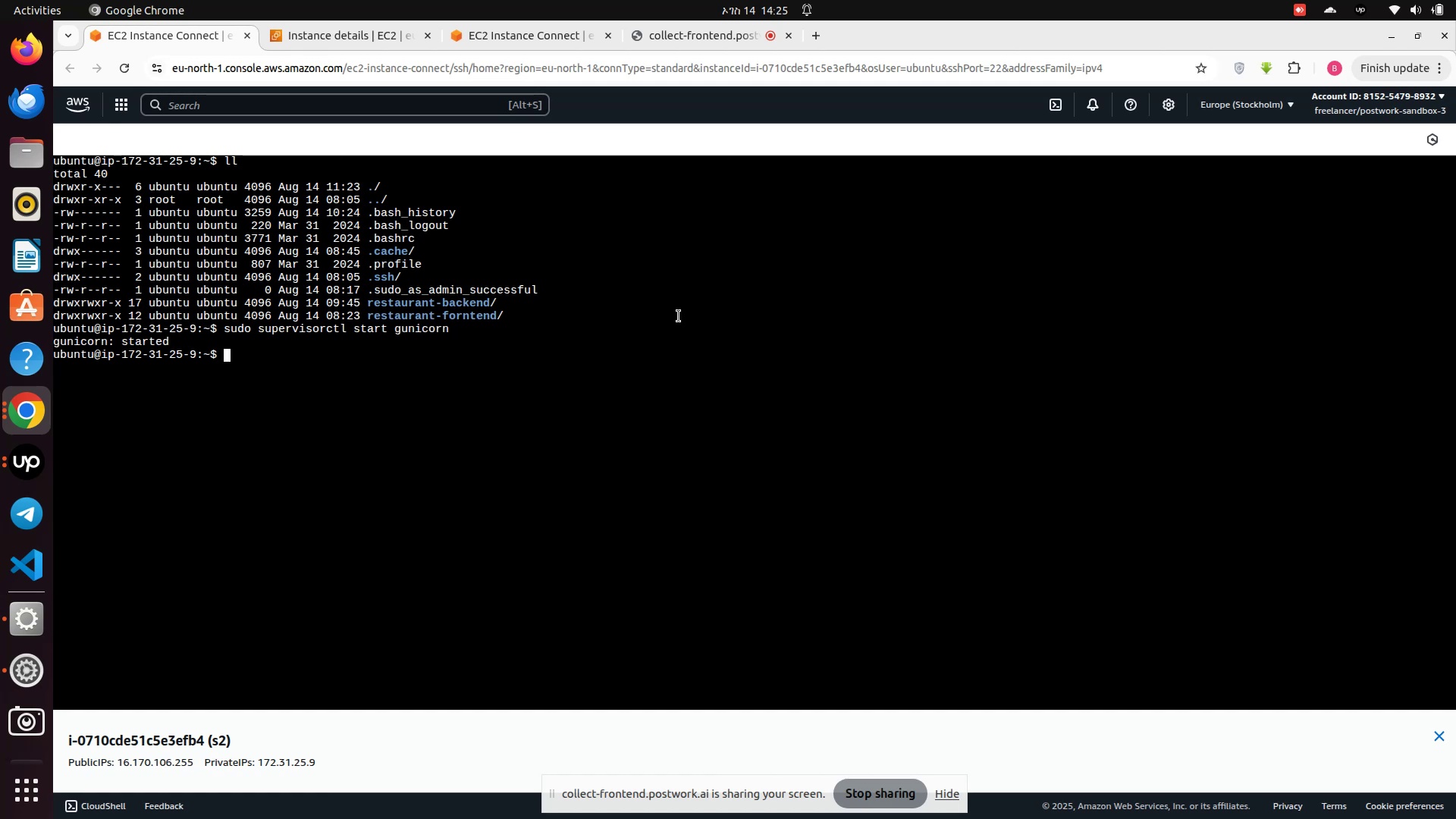 
type(clear)
 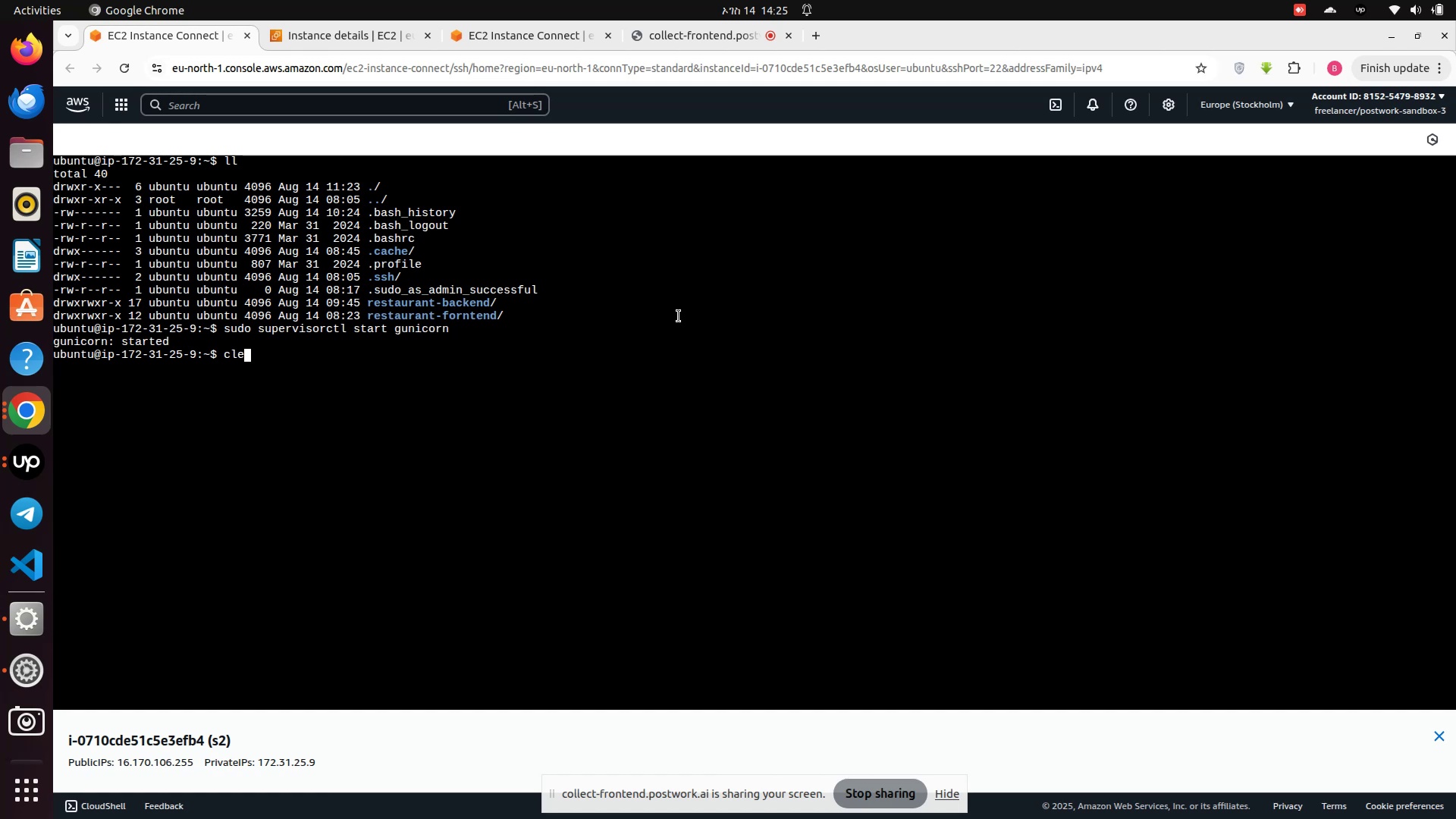 
key(Enter)
 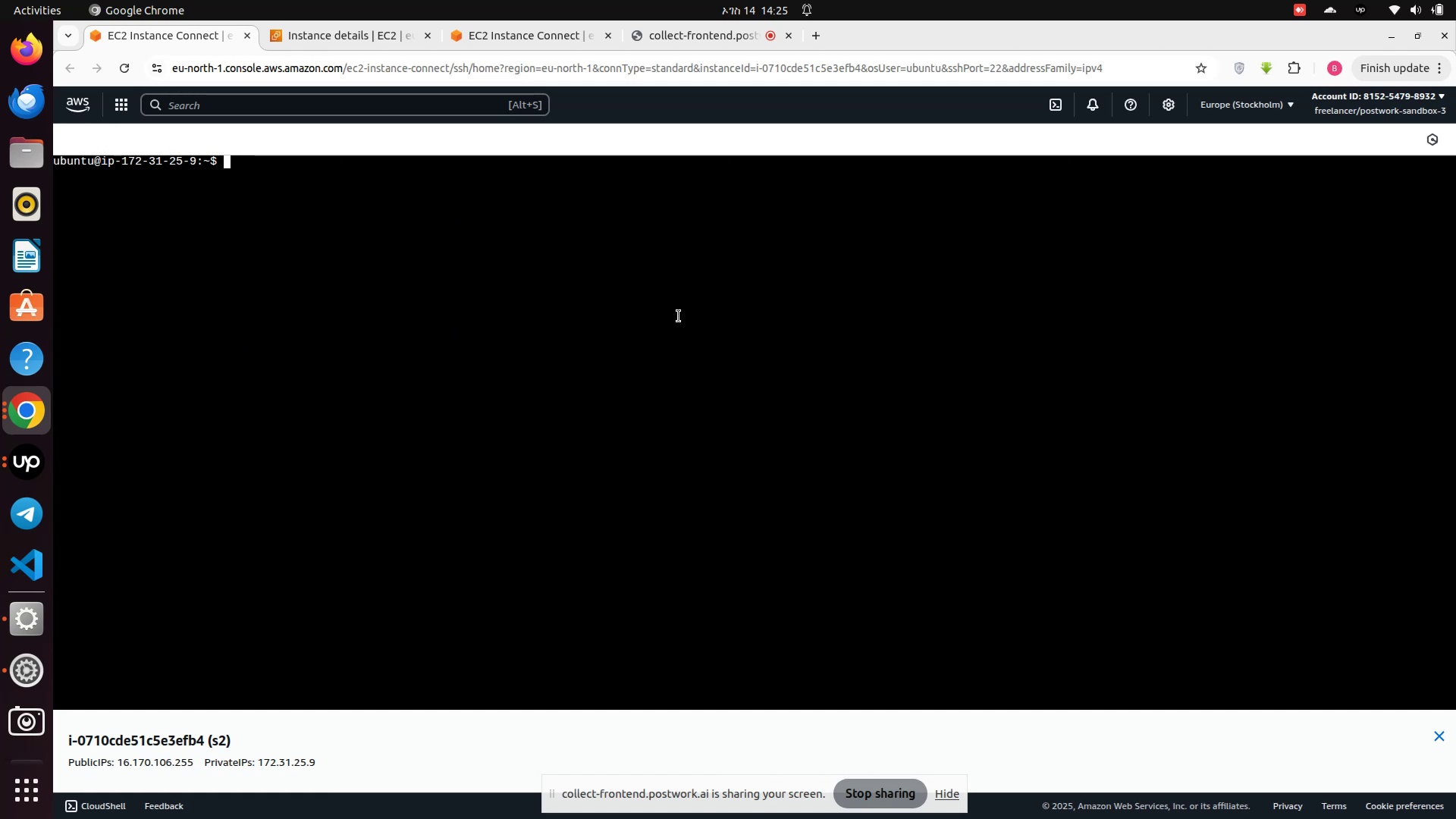 
type(gitll)
 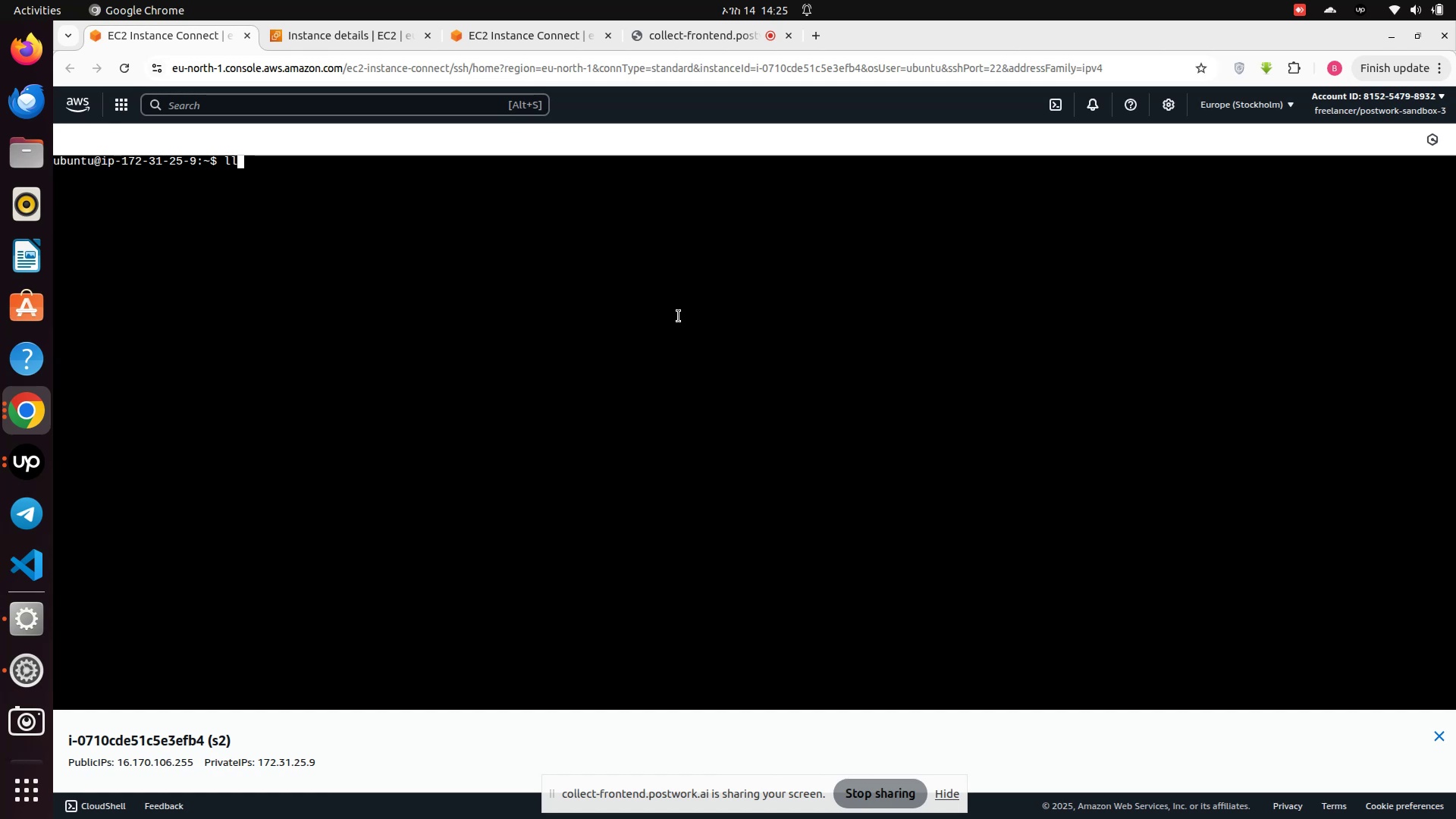 
hold_key(key=Backspace, duration=0.9)
 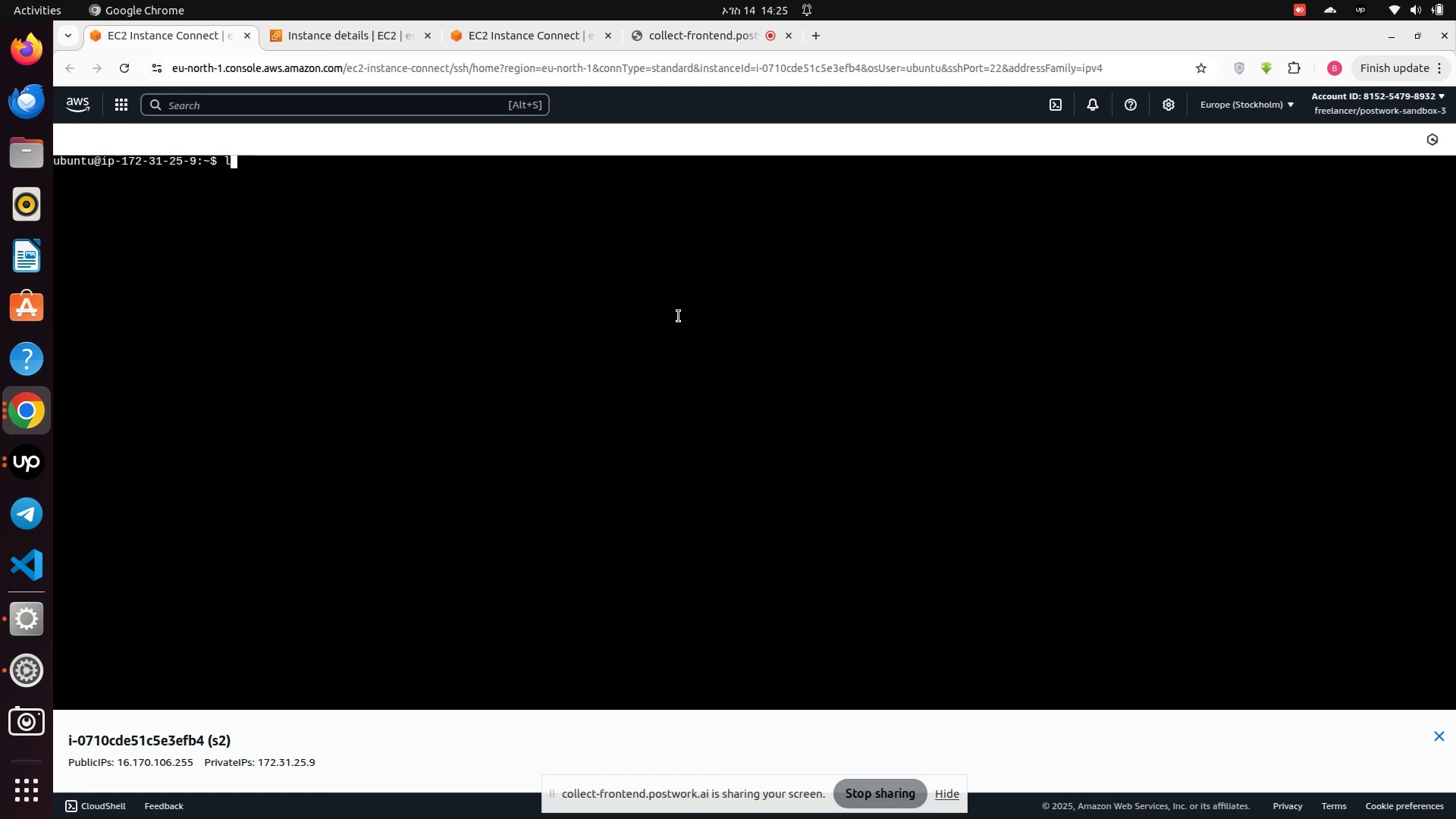 
key(Enter)
 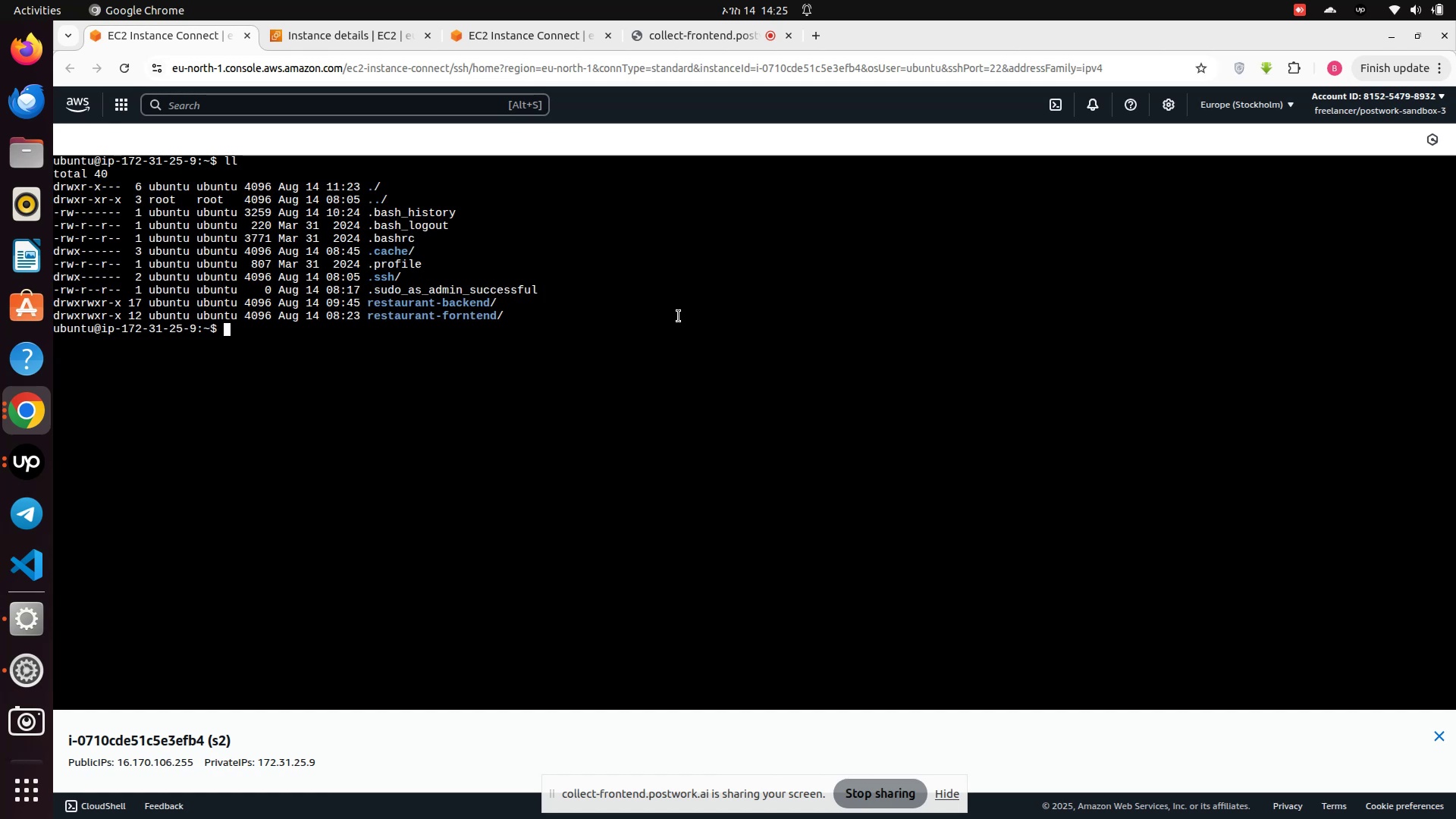 
type(clear)
 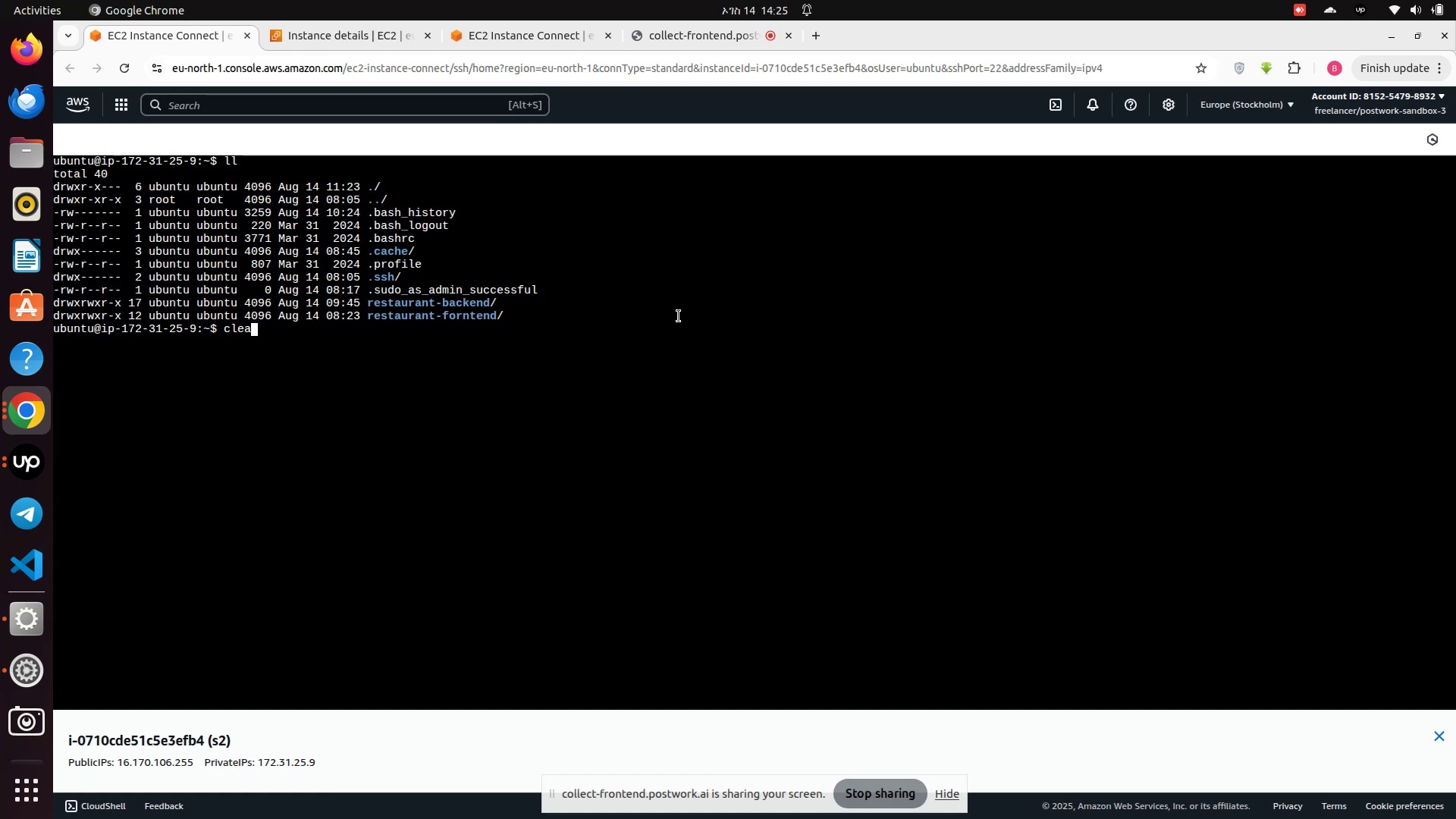 
key(Enter)
 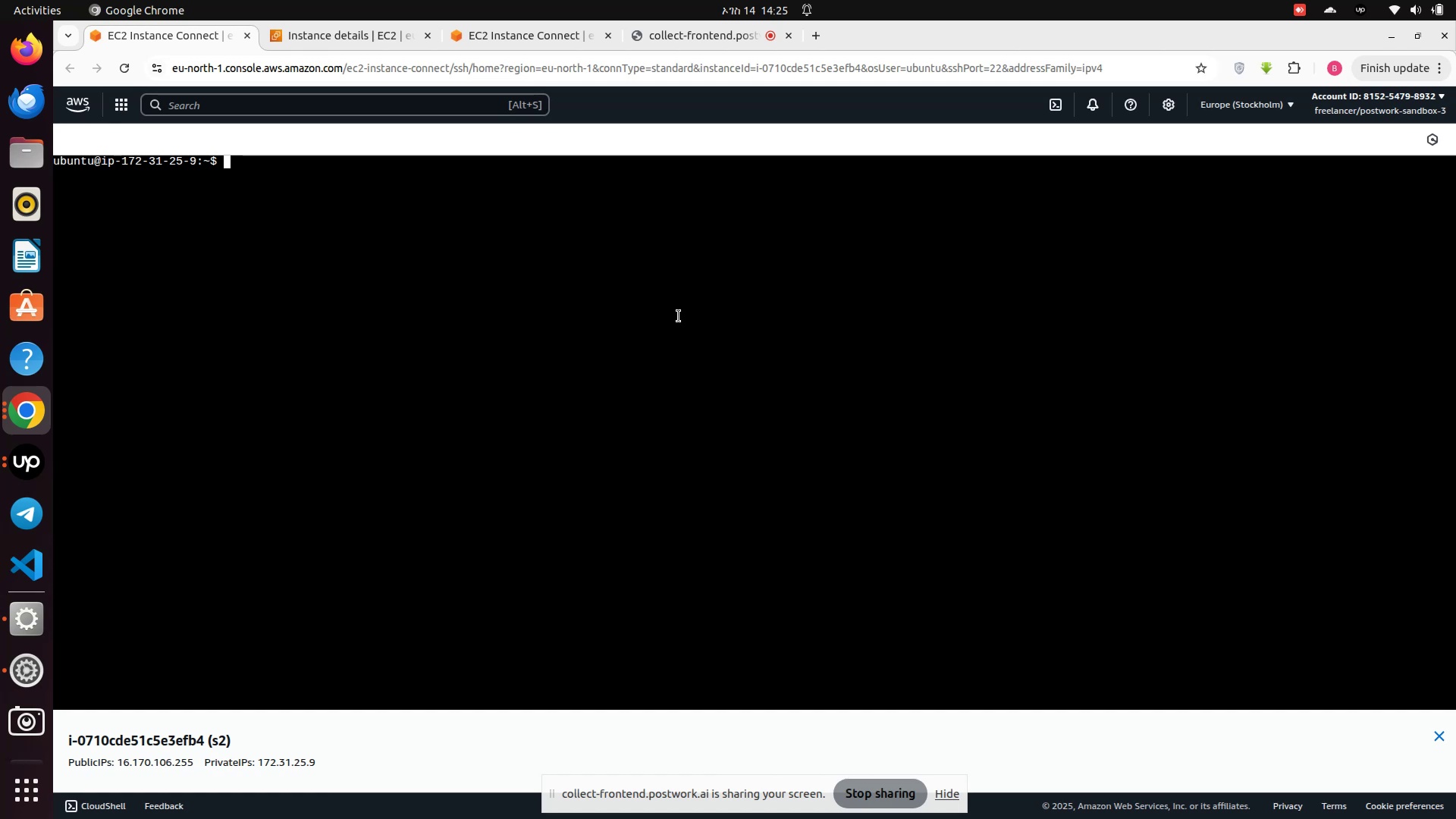 
wait(15.71)
 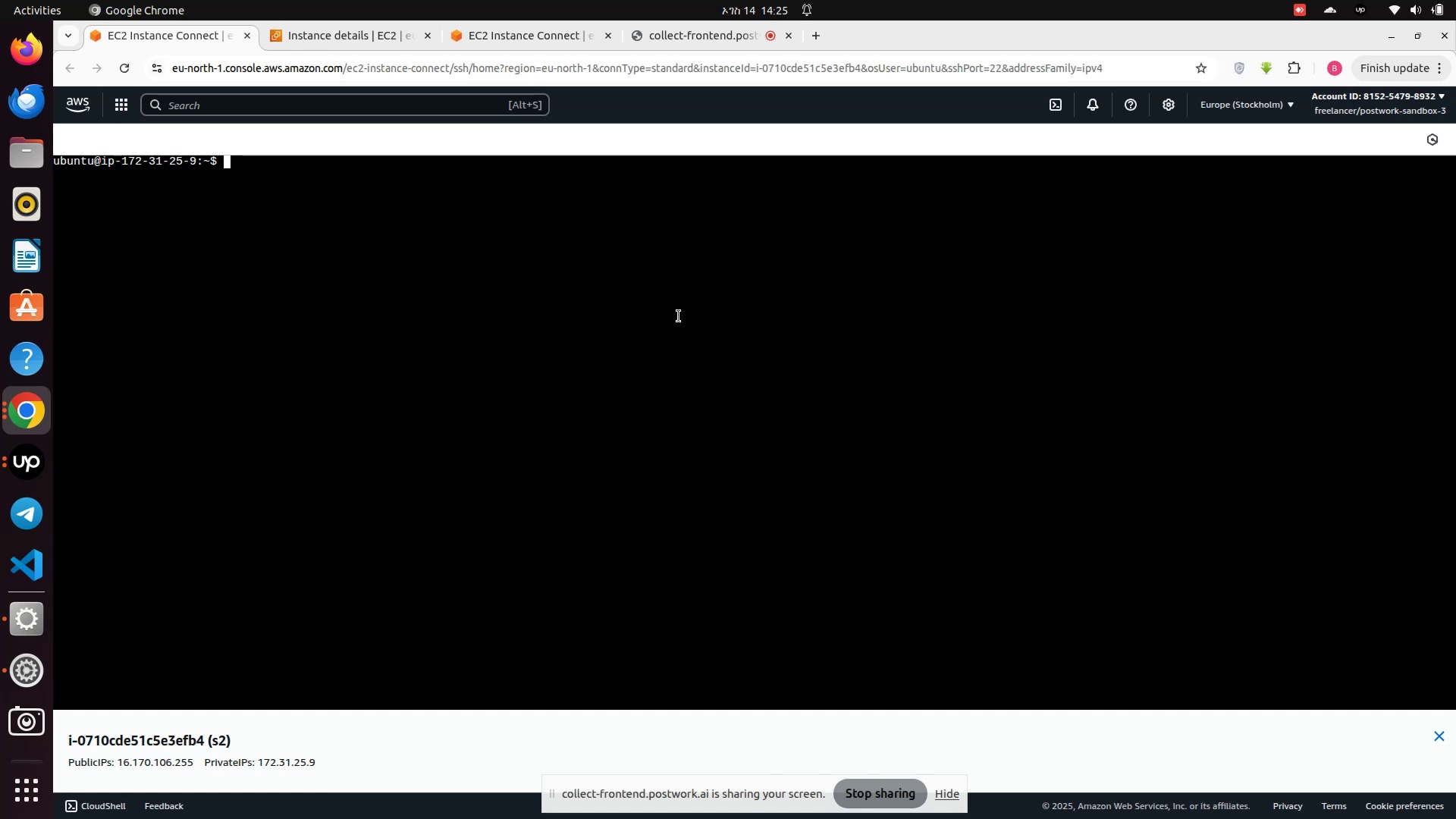 
type(g)
key(Backspace)
type(sudo status)
key(Backspace)
key(Backspace)
key(Backspace)
key(Backspace)
key(Backspace)
key(Backspace)
type(super)
 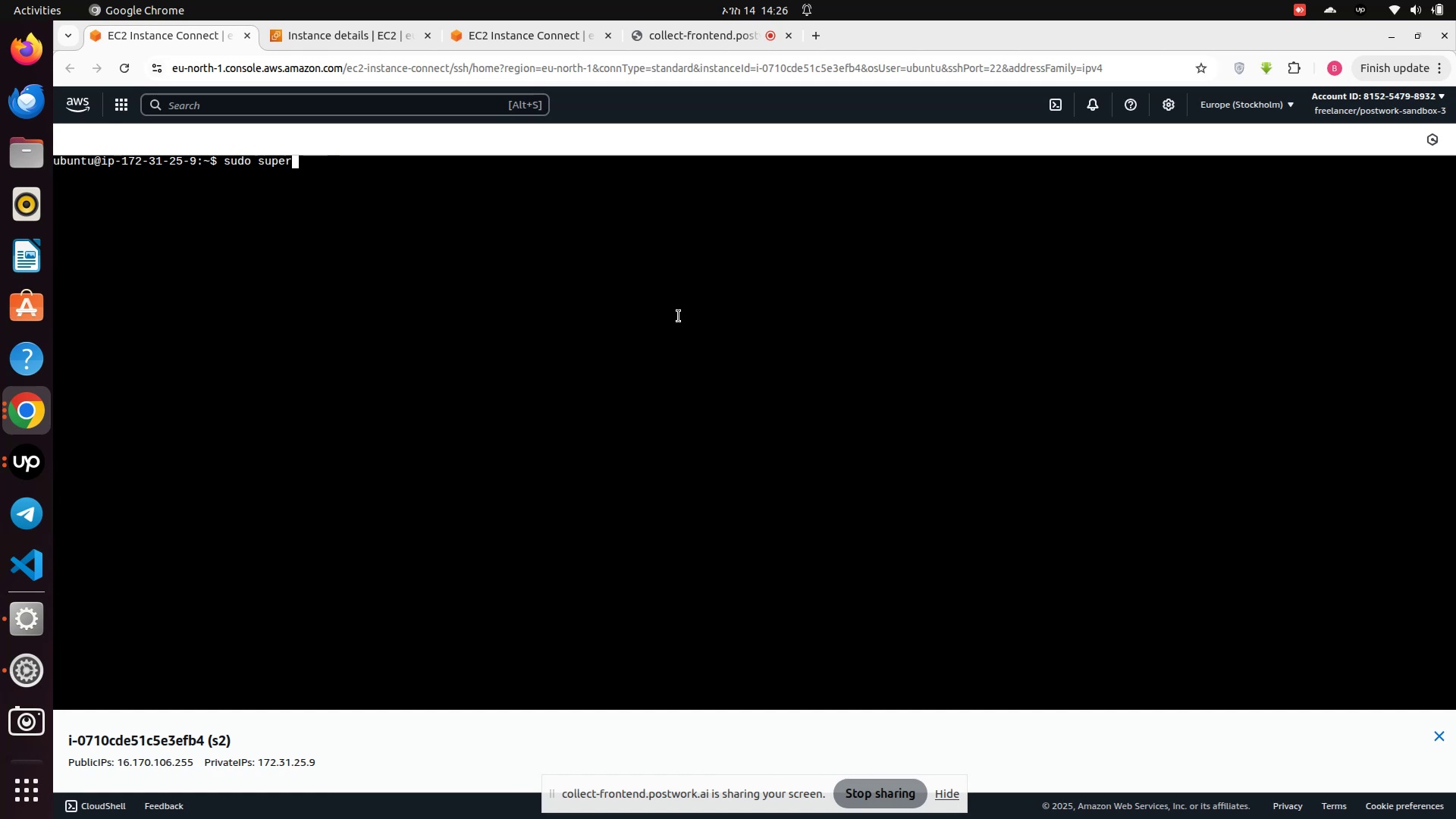 
type(visor )
key(Backspace)
type(ctl status)
 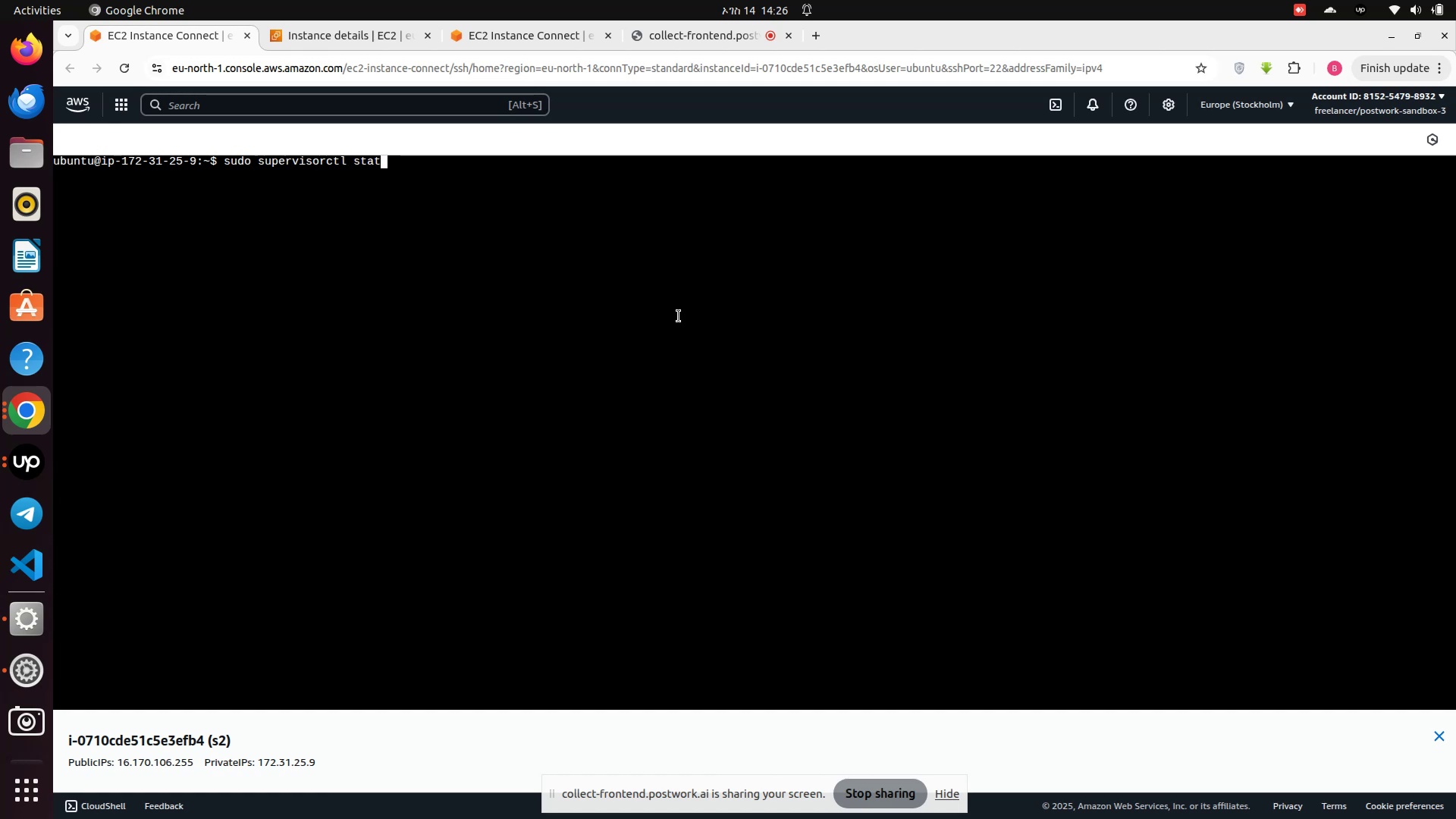 
key(Enter)
 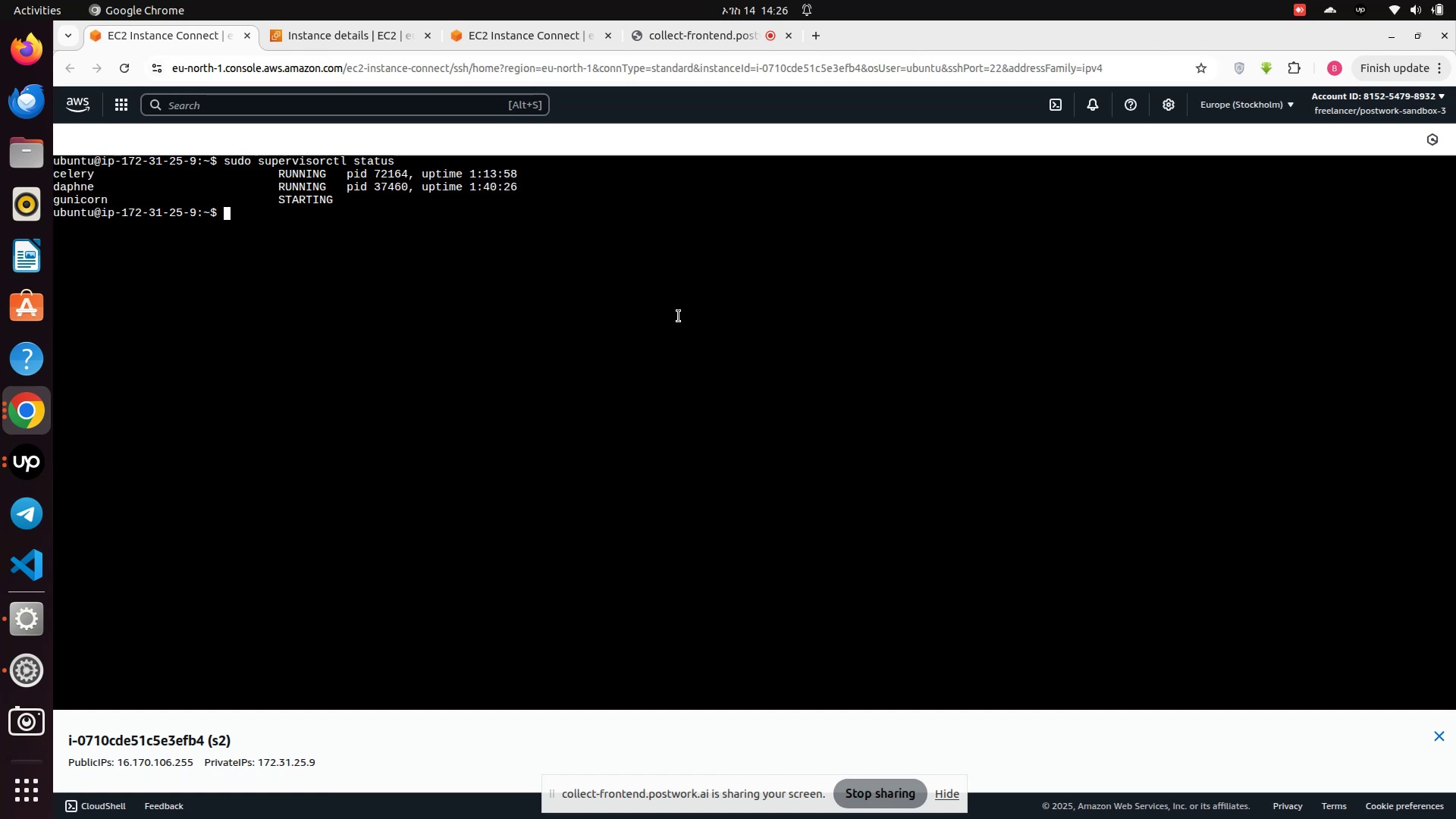 
type(git)
key(Backspace)
 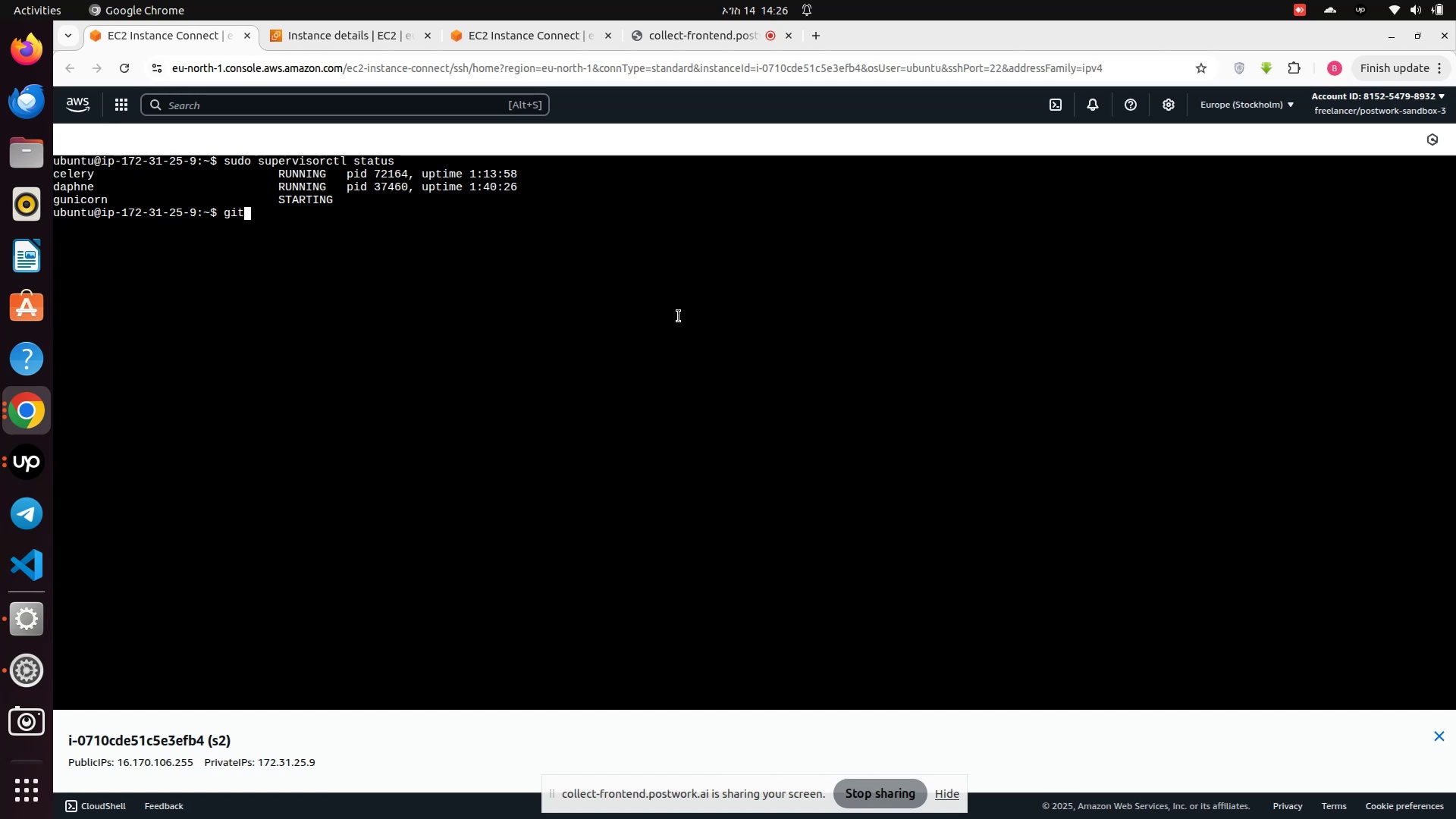 
hold_key(key=Backspace, duration=0.63)
 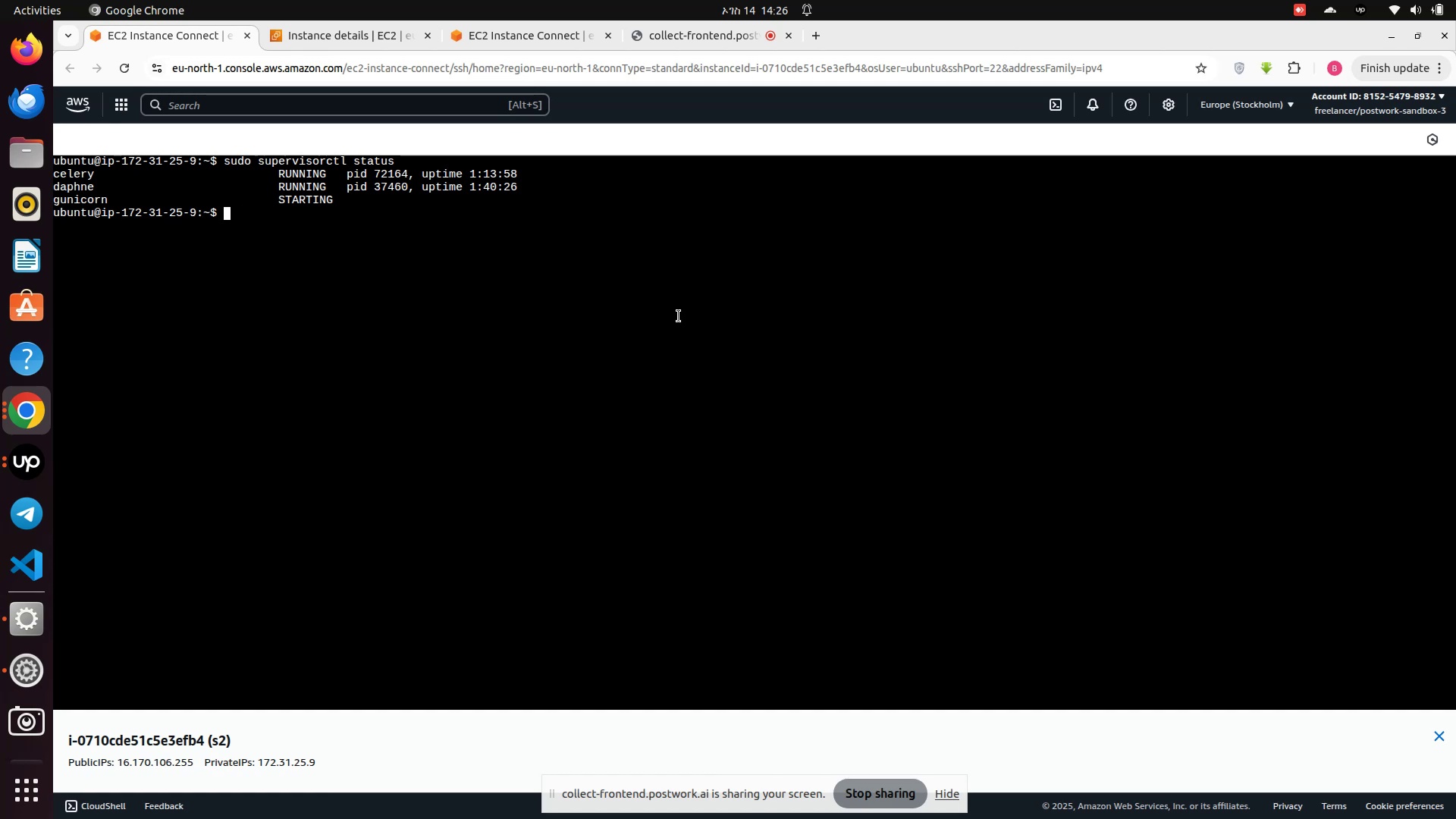 
type(sudo nano /v)
key(Tab)
type(lo)
key(Tab)
key(Tab)
key(Tab)
type(g)
key(Tab)
key(Tab)
key(Tab)
 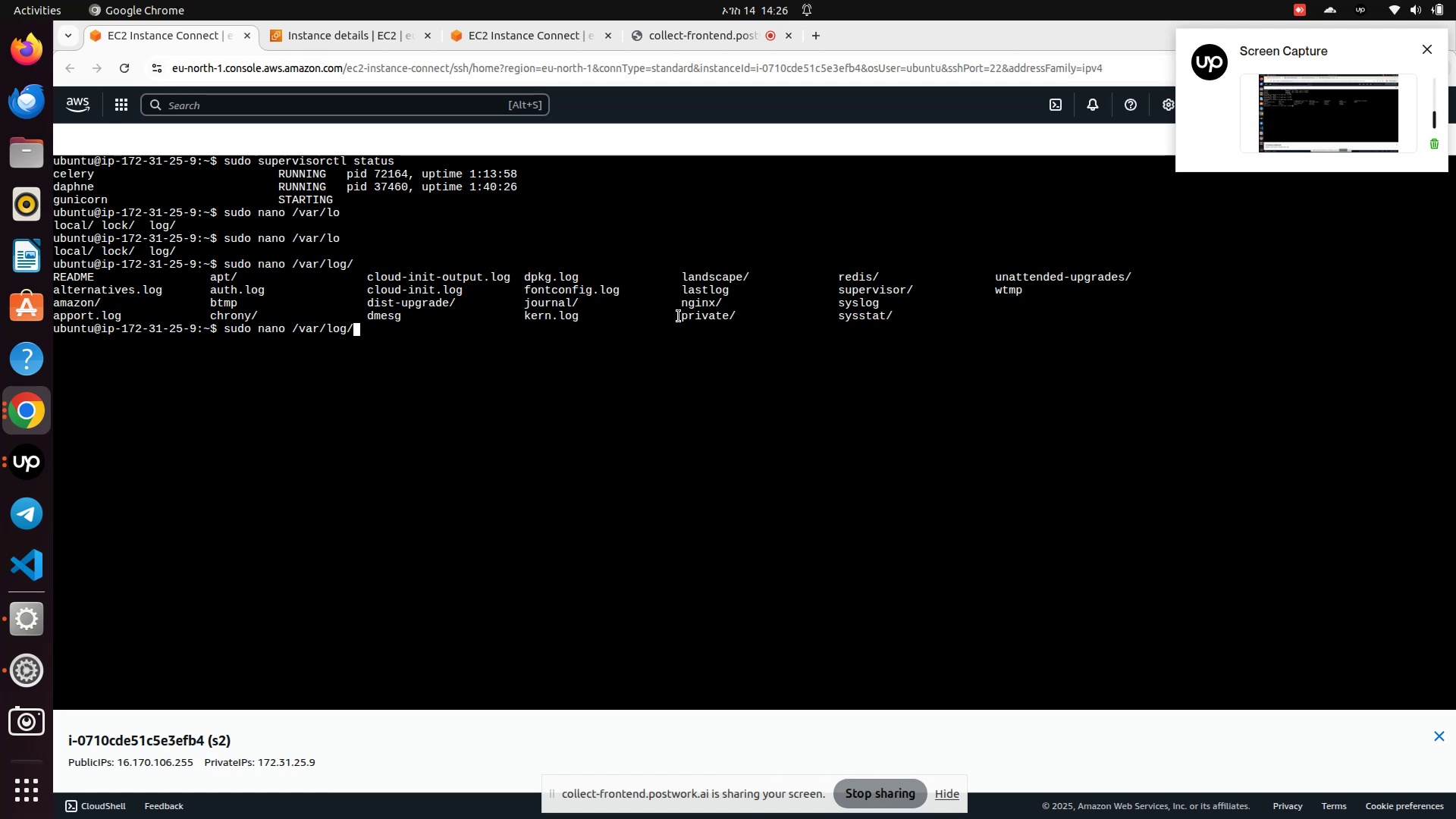 
wait(19.11)
 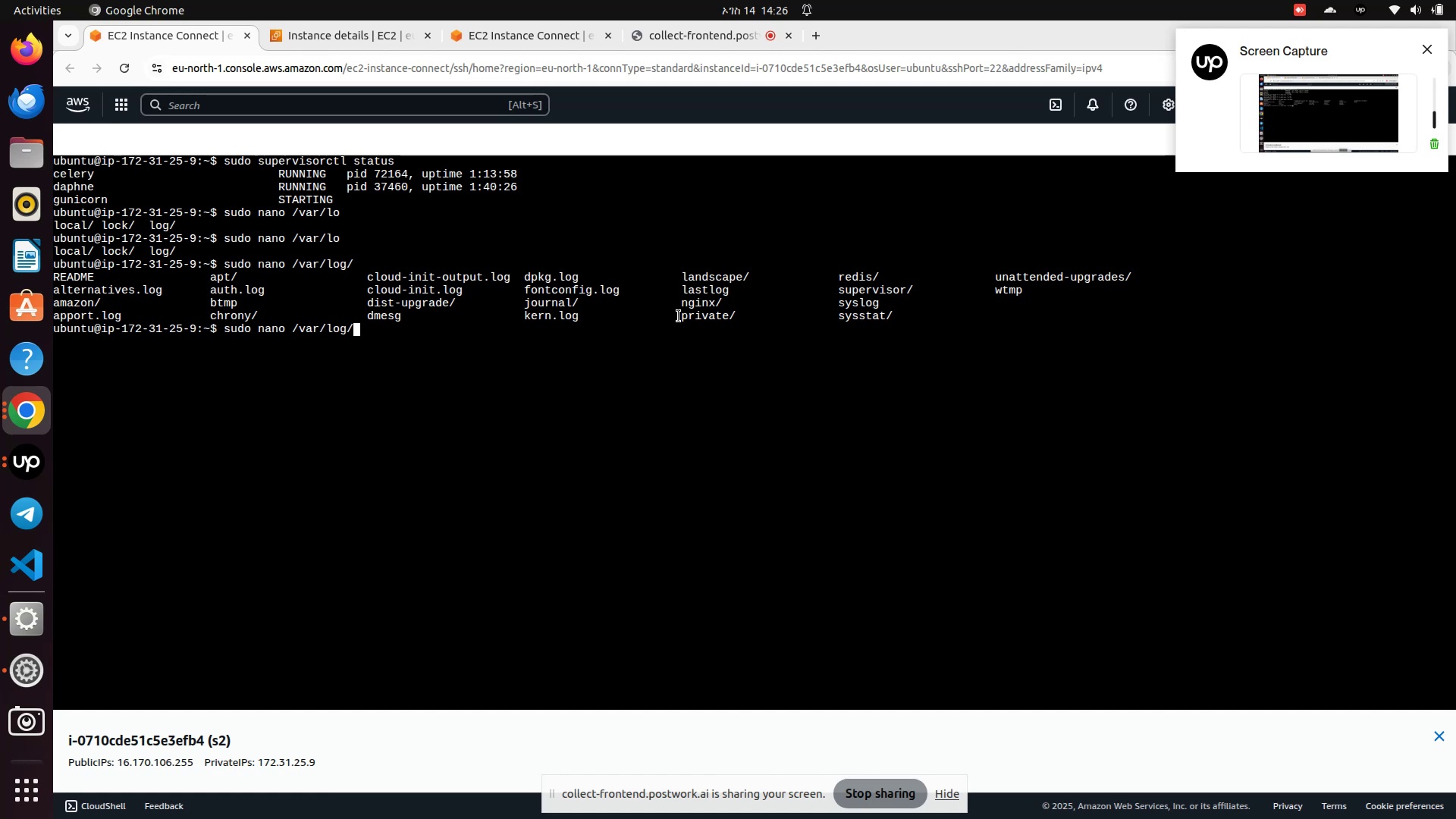 
type(su)
key(Tab)
 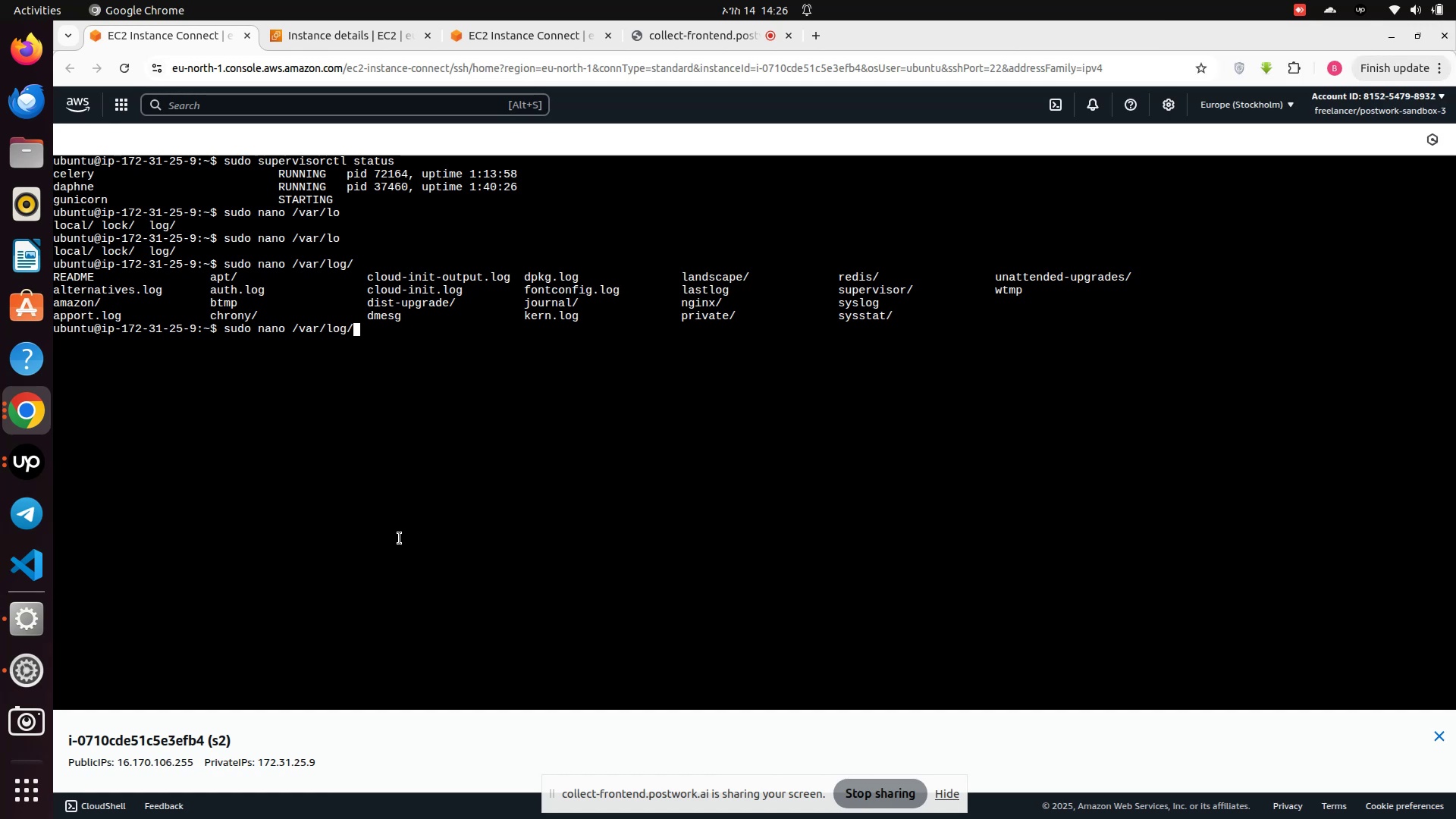 
left_click([444, 352])
 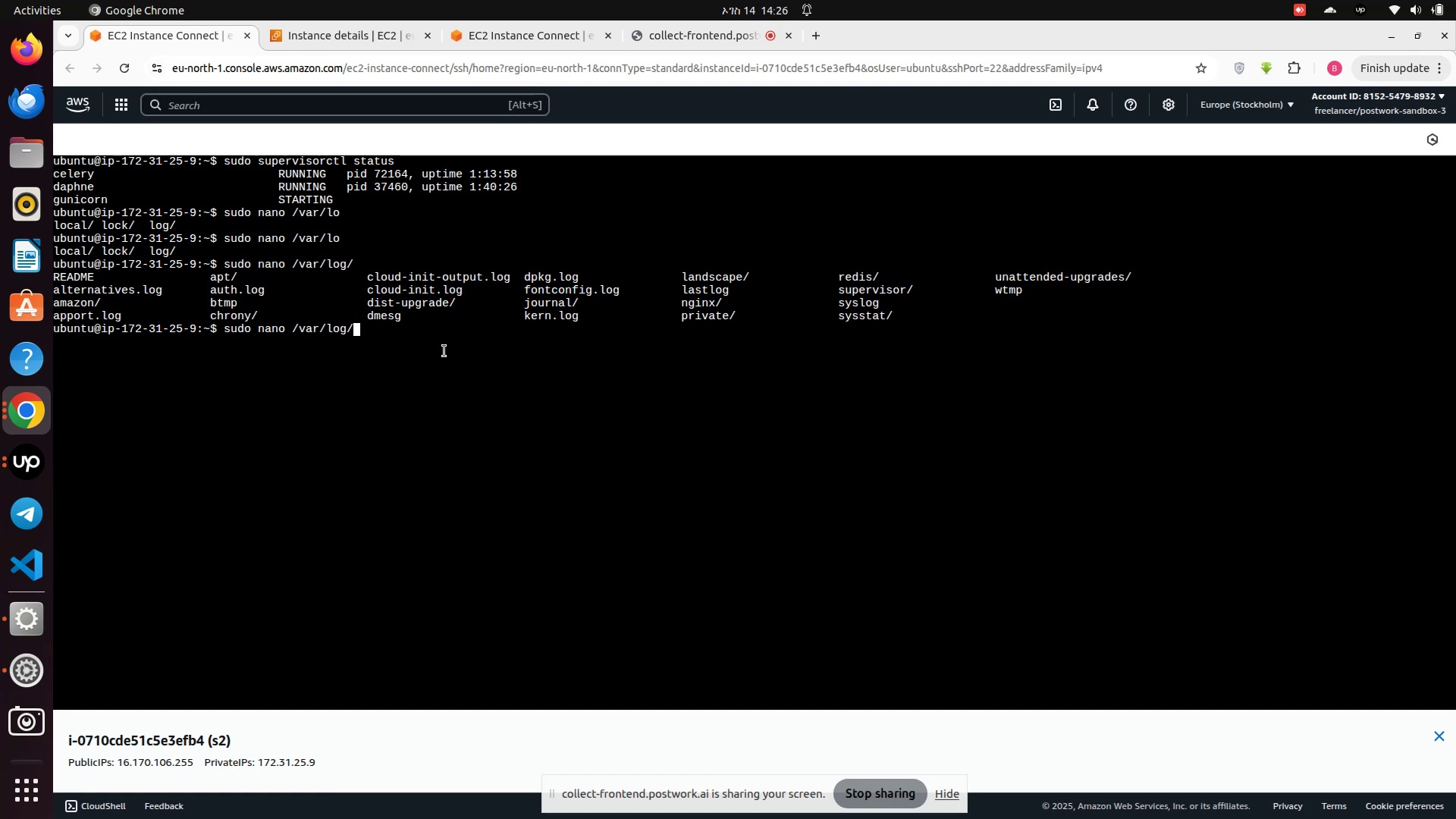 
type(ssss)
 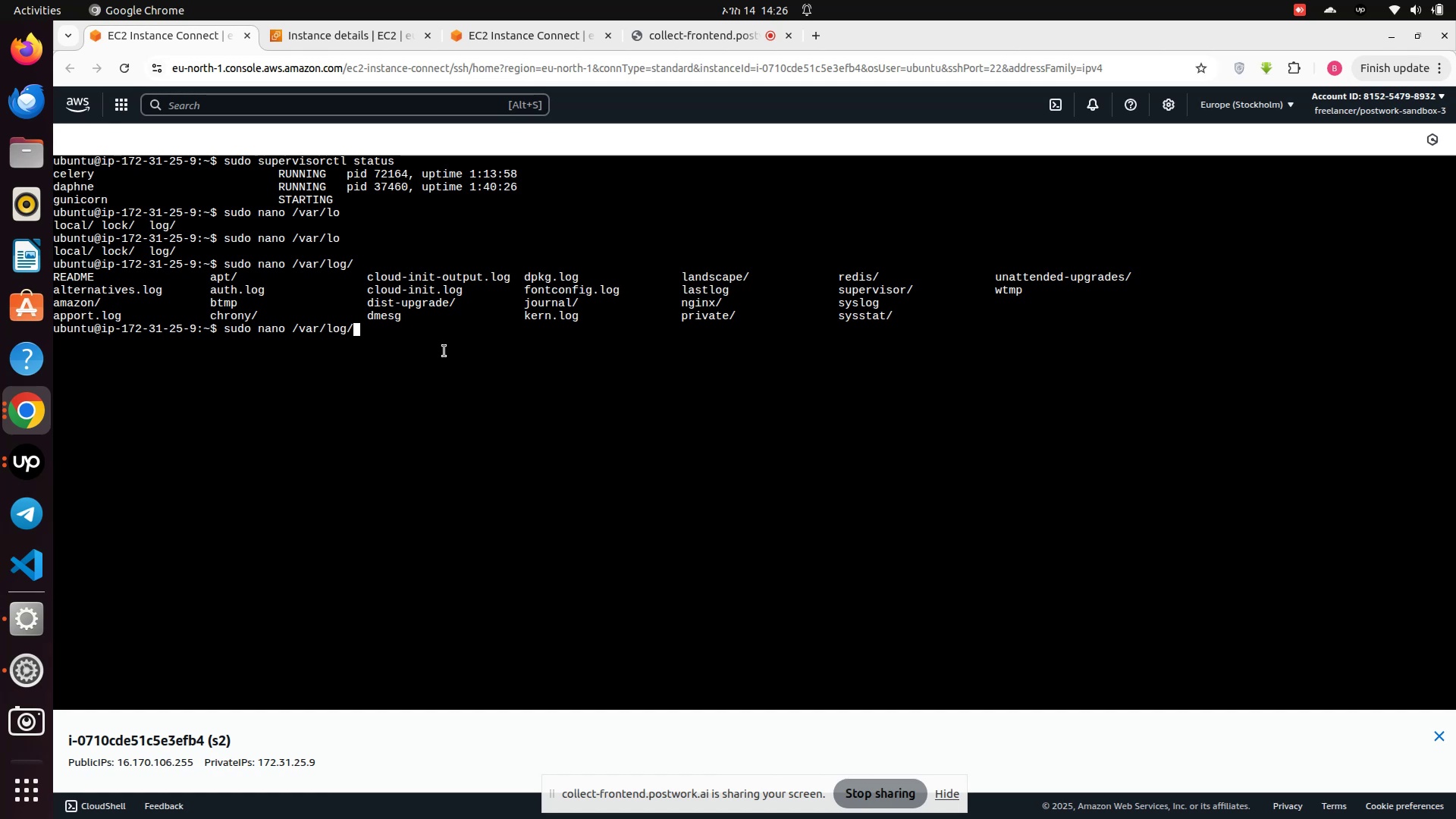 
key(Enter)
 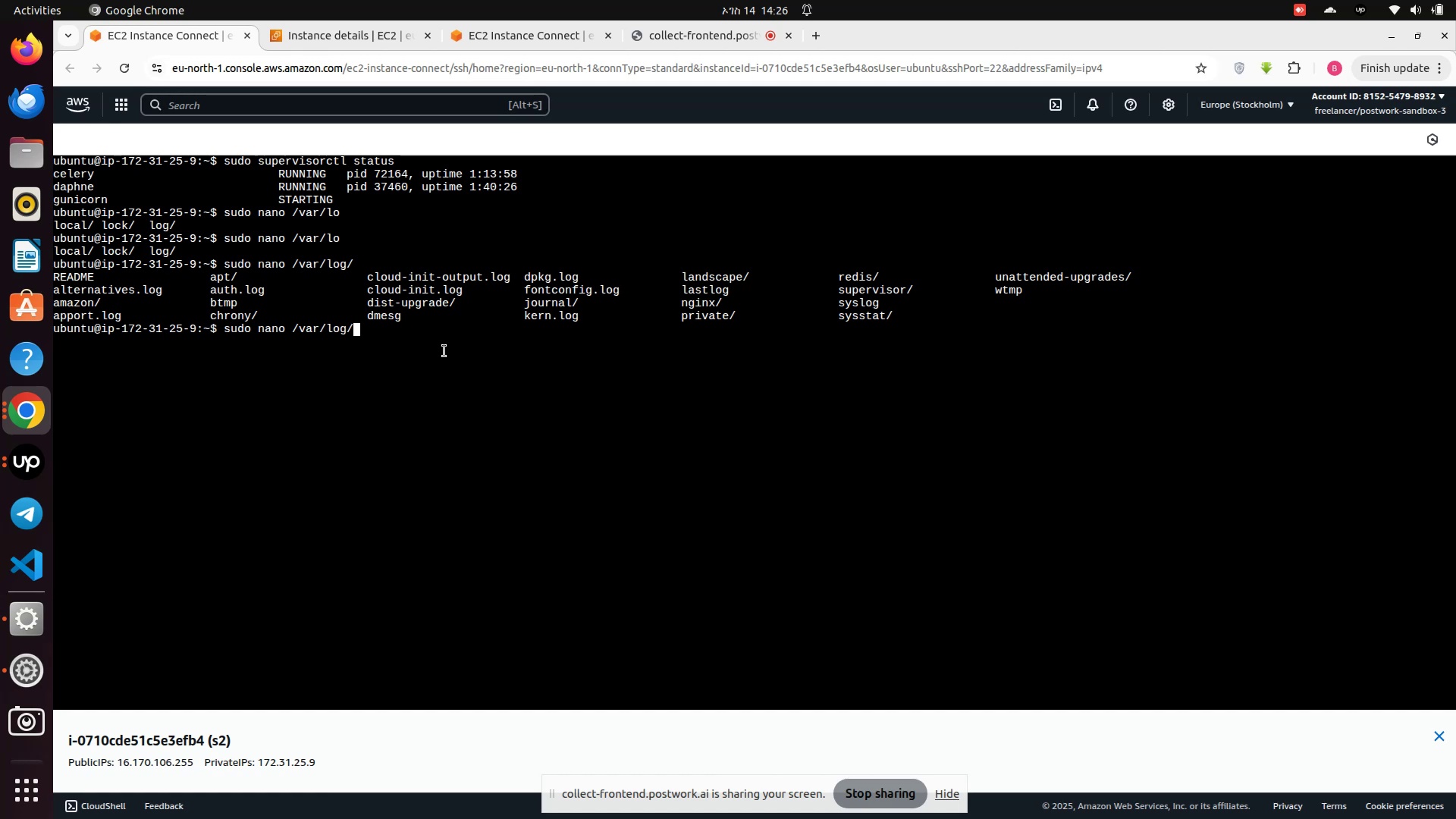 
key(Enter)
 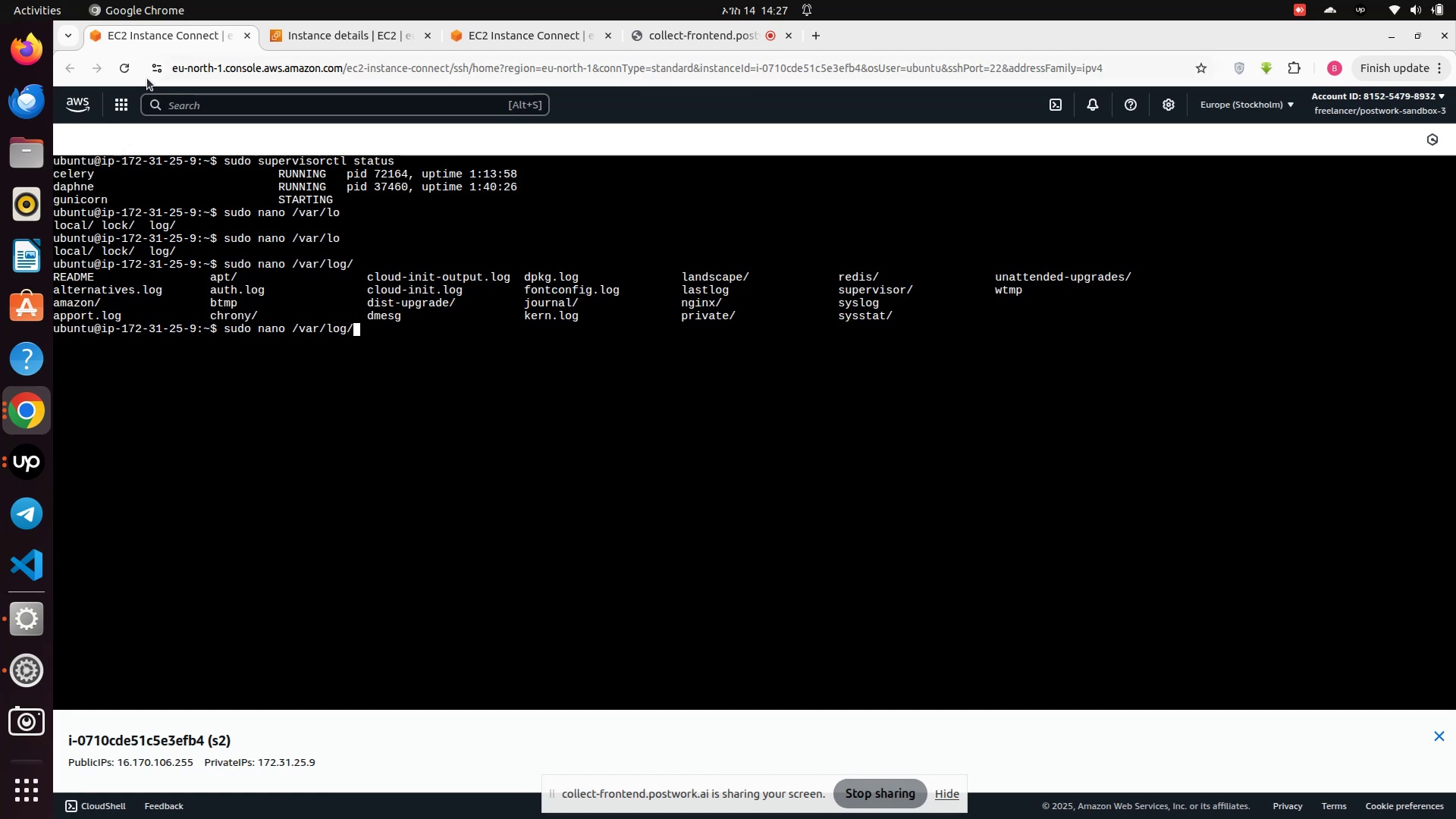 
left_click([131, 66])
 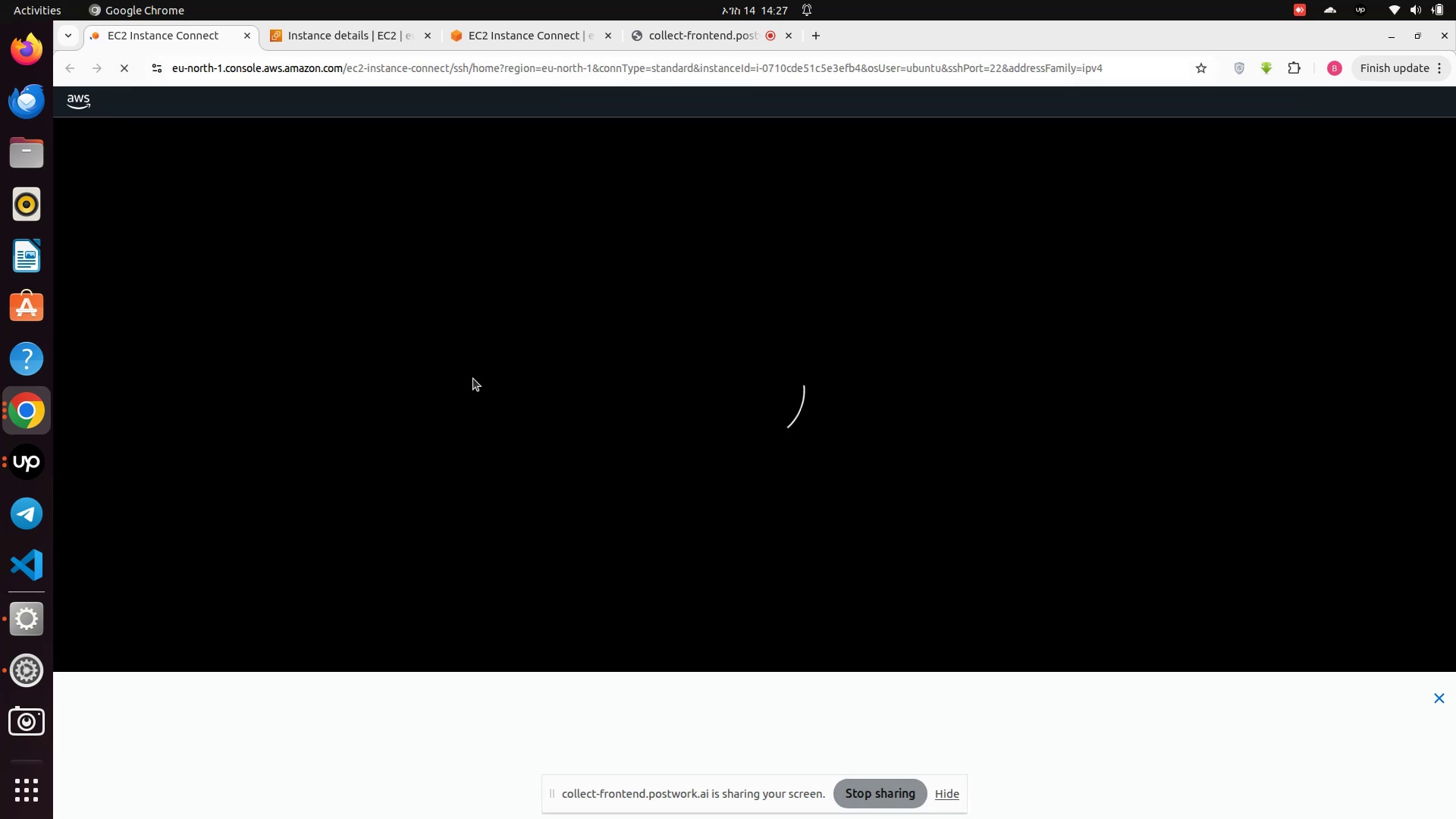 
wait(5.22)
 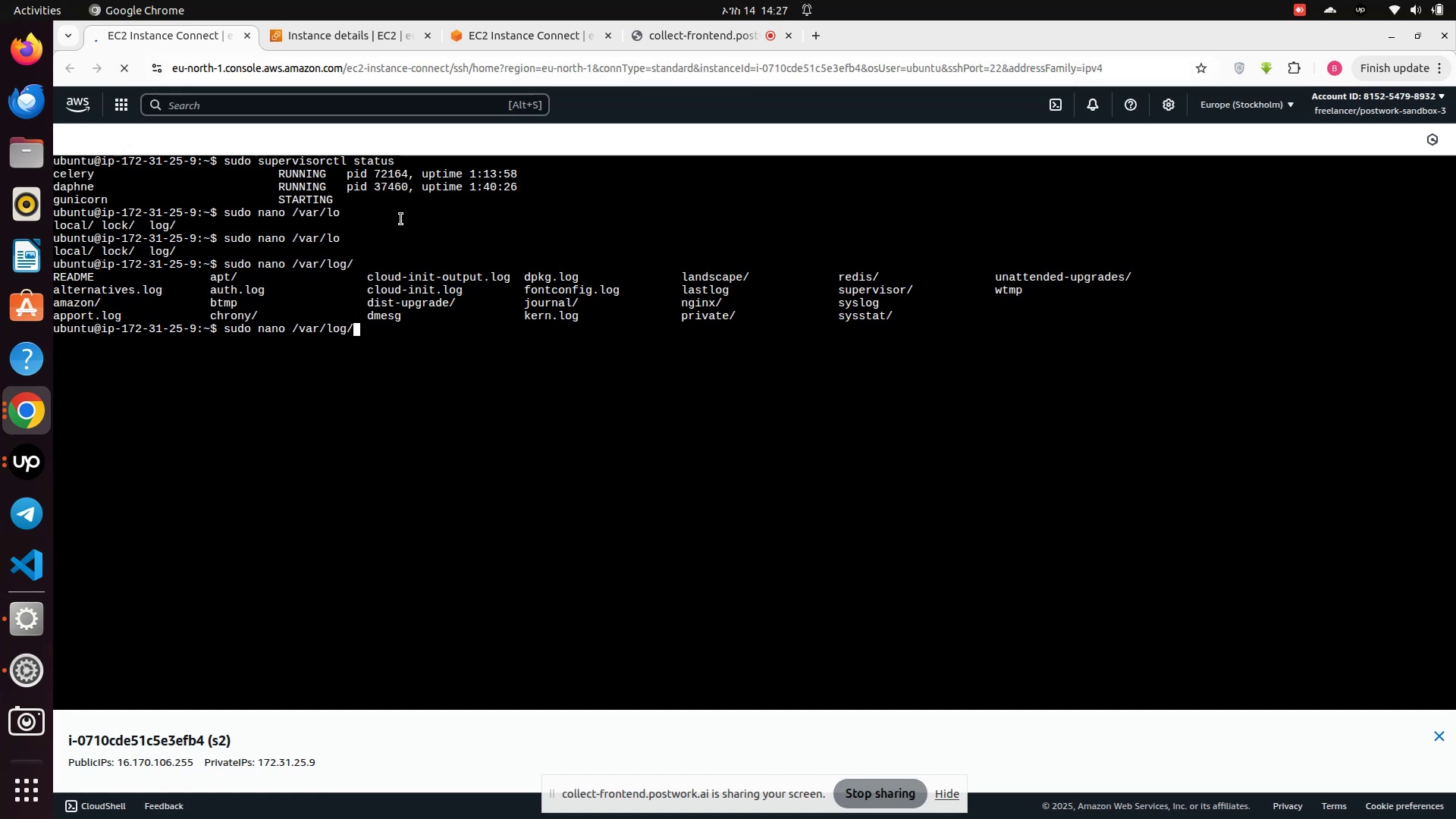 
left_click([695, 37])
 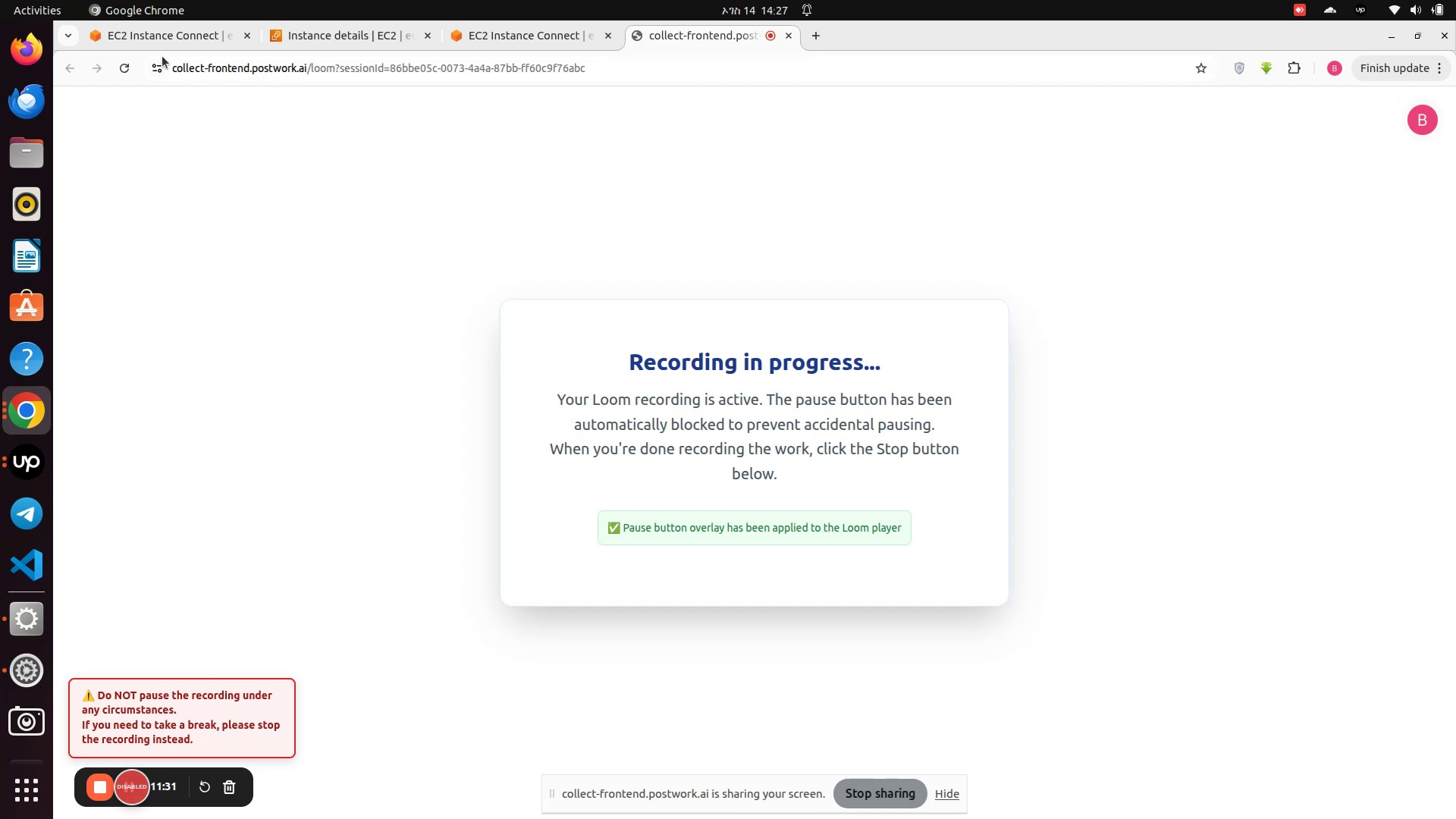 
left_click([166, 40])
 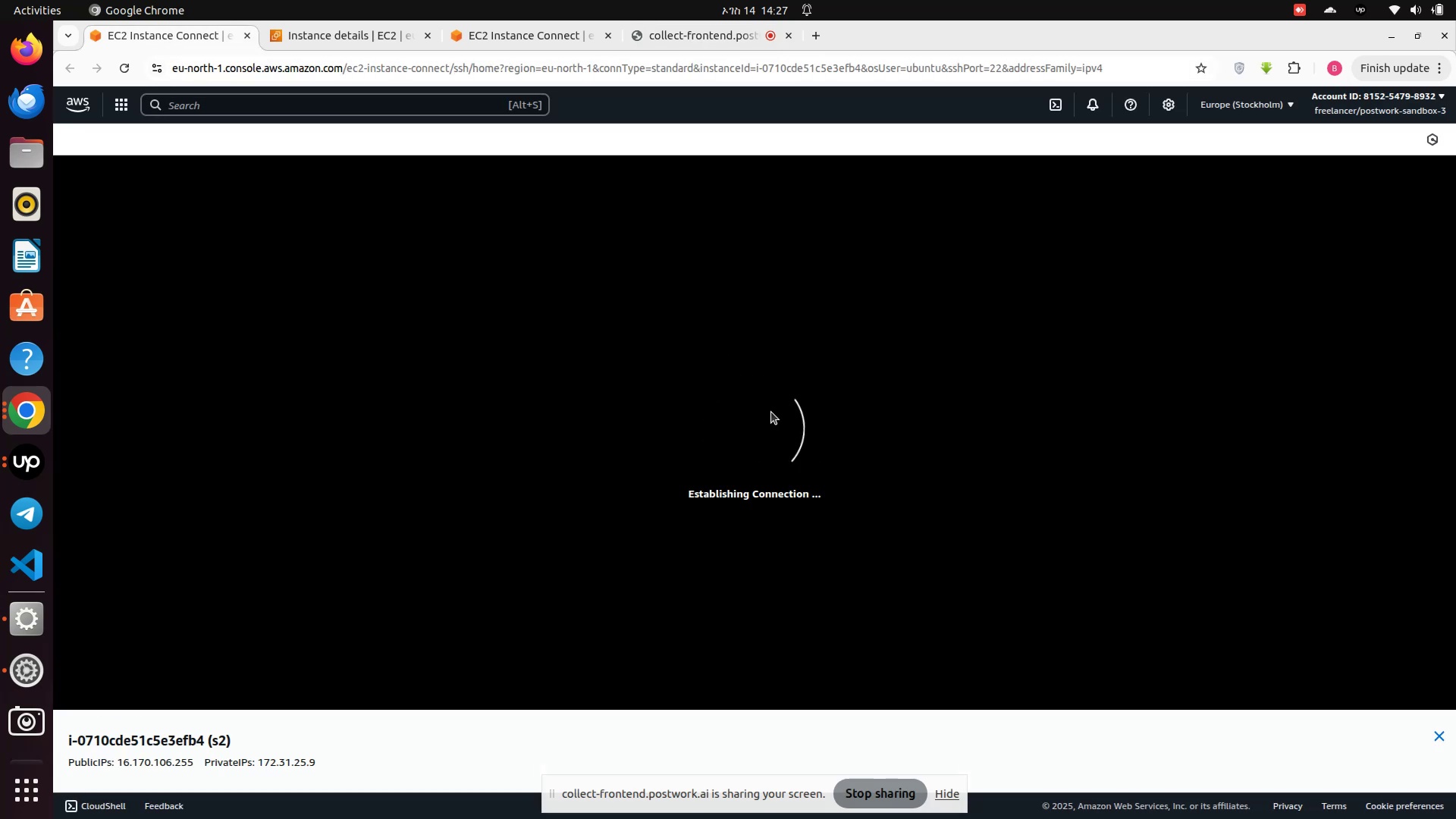 
wait(9.64)
 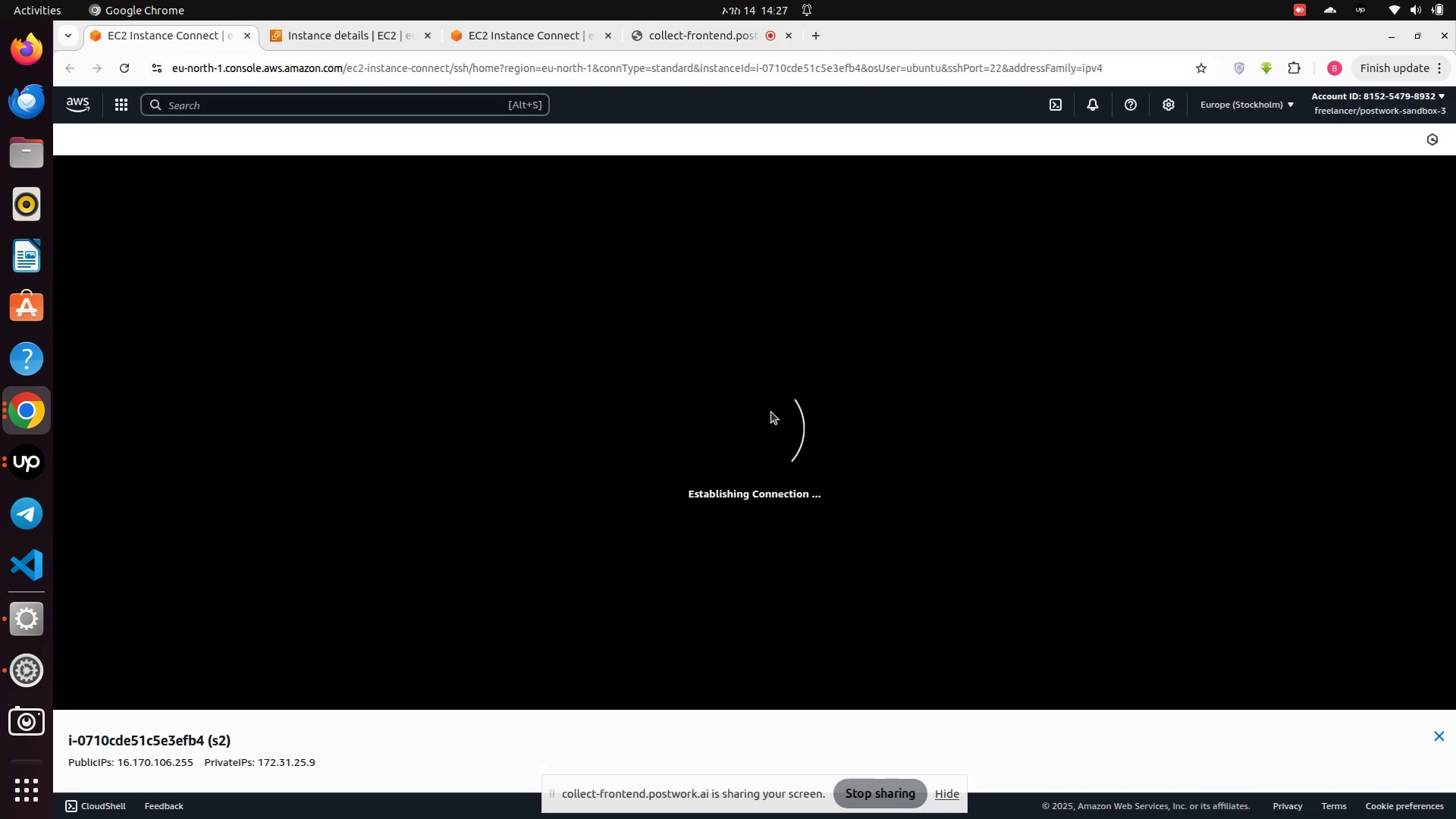 
left_click([640, 435])
 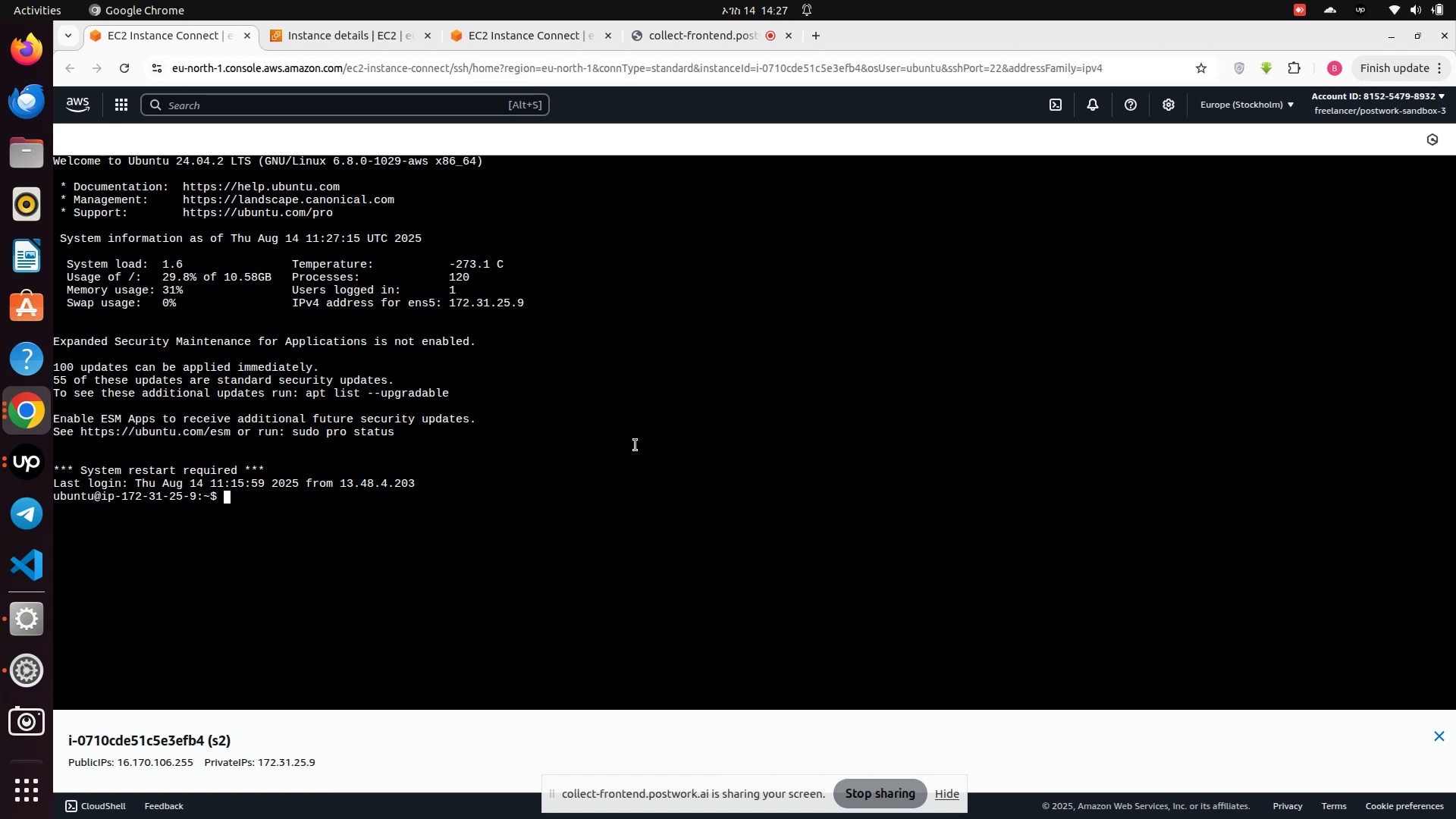 
type(clear)
 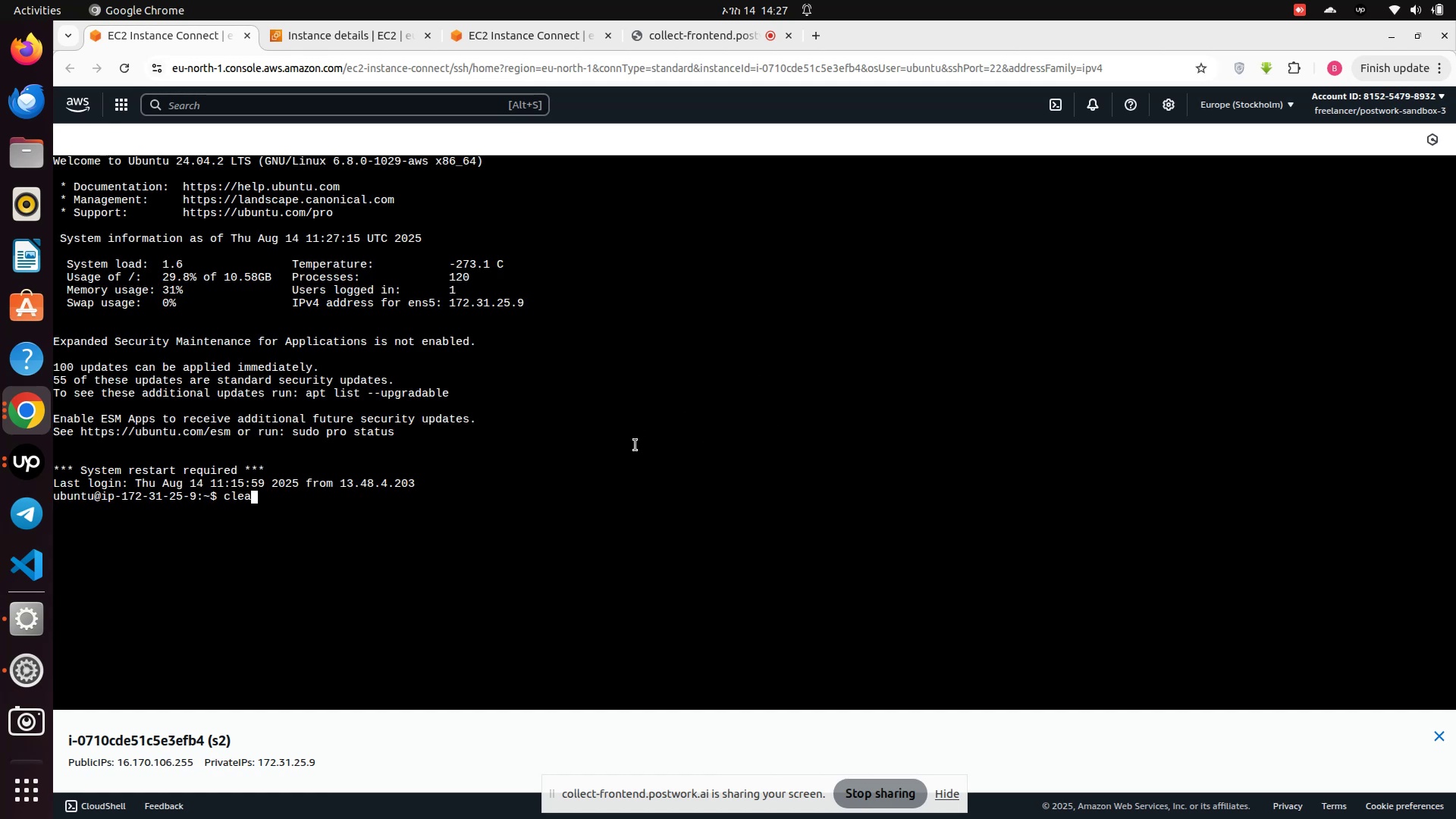 
key(Enter)
 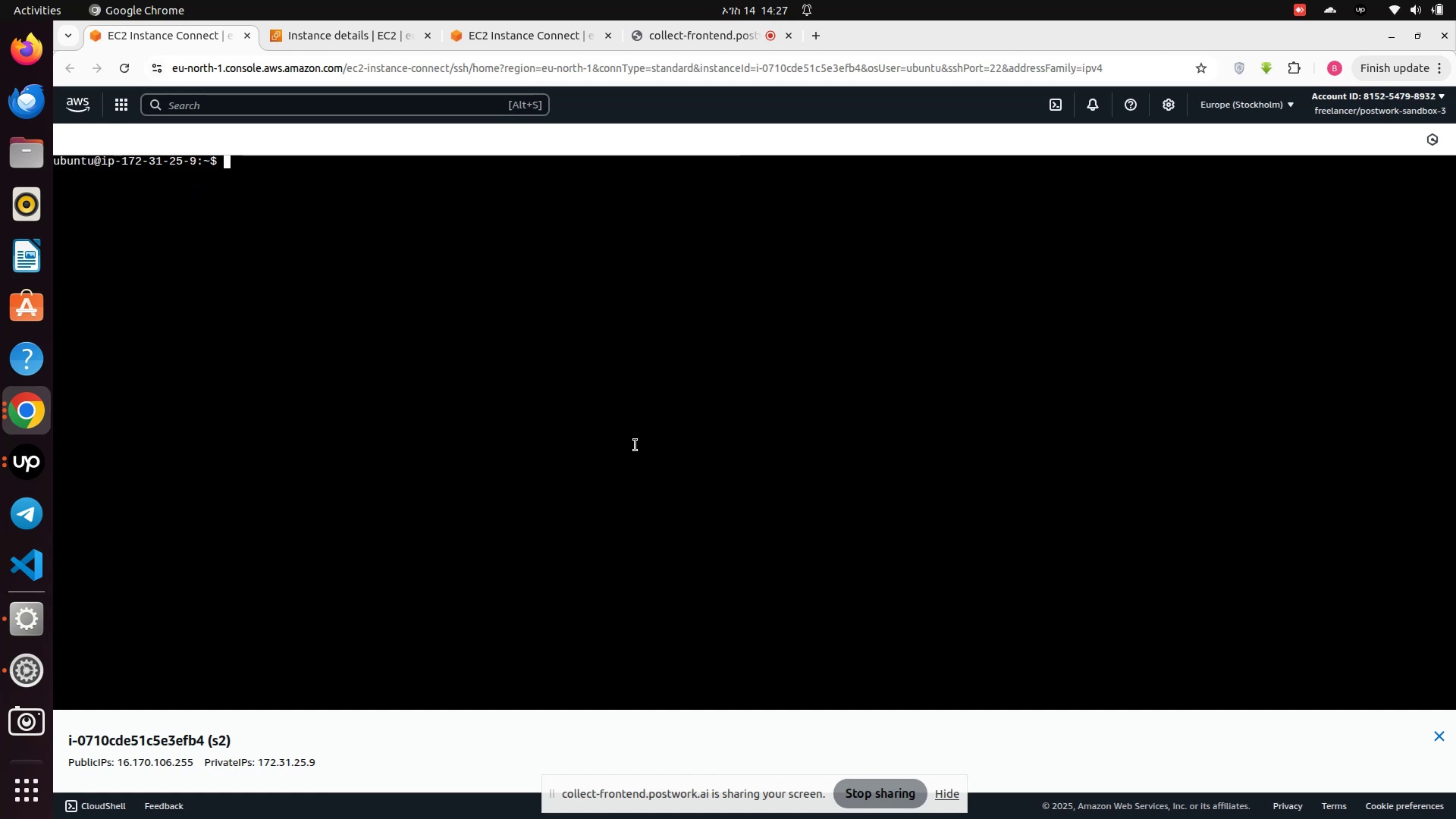 
type(sudo nano /v)
key(Tab)
type(l)
key(Tab)
key(Tab)
key(Tab)
type(og)
key(Tab)
key(Tab)
key(Tab)
key(Tab)
 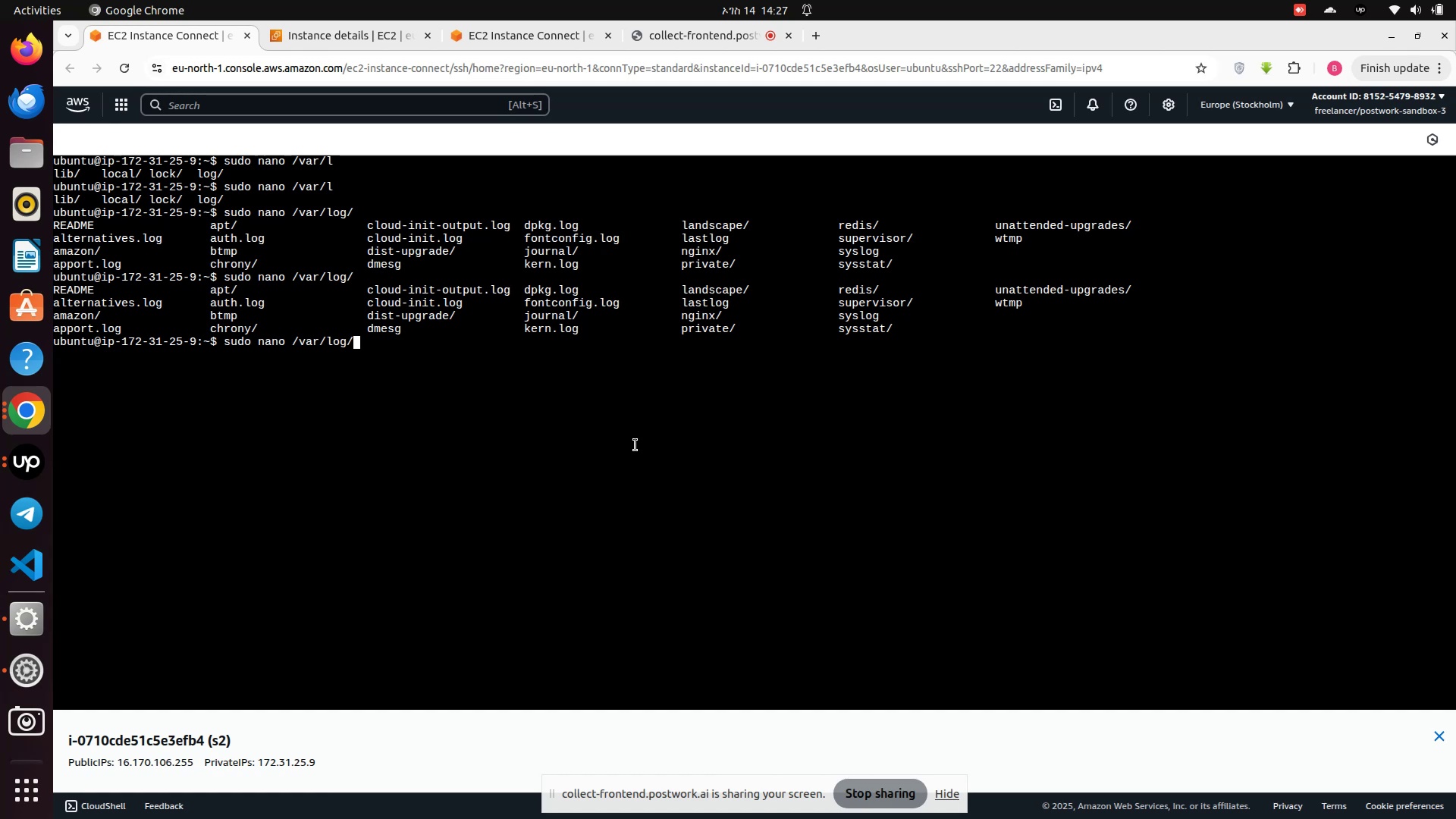 
wait(5.2)
 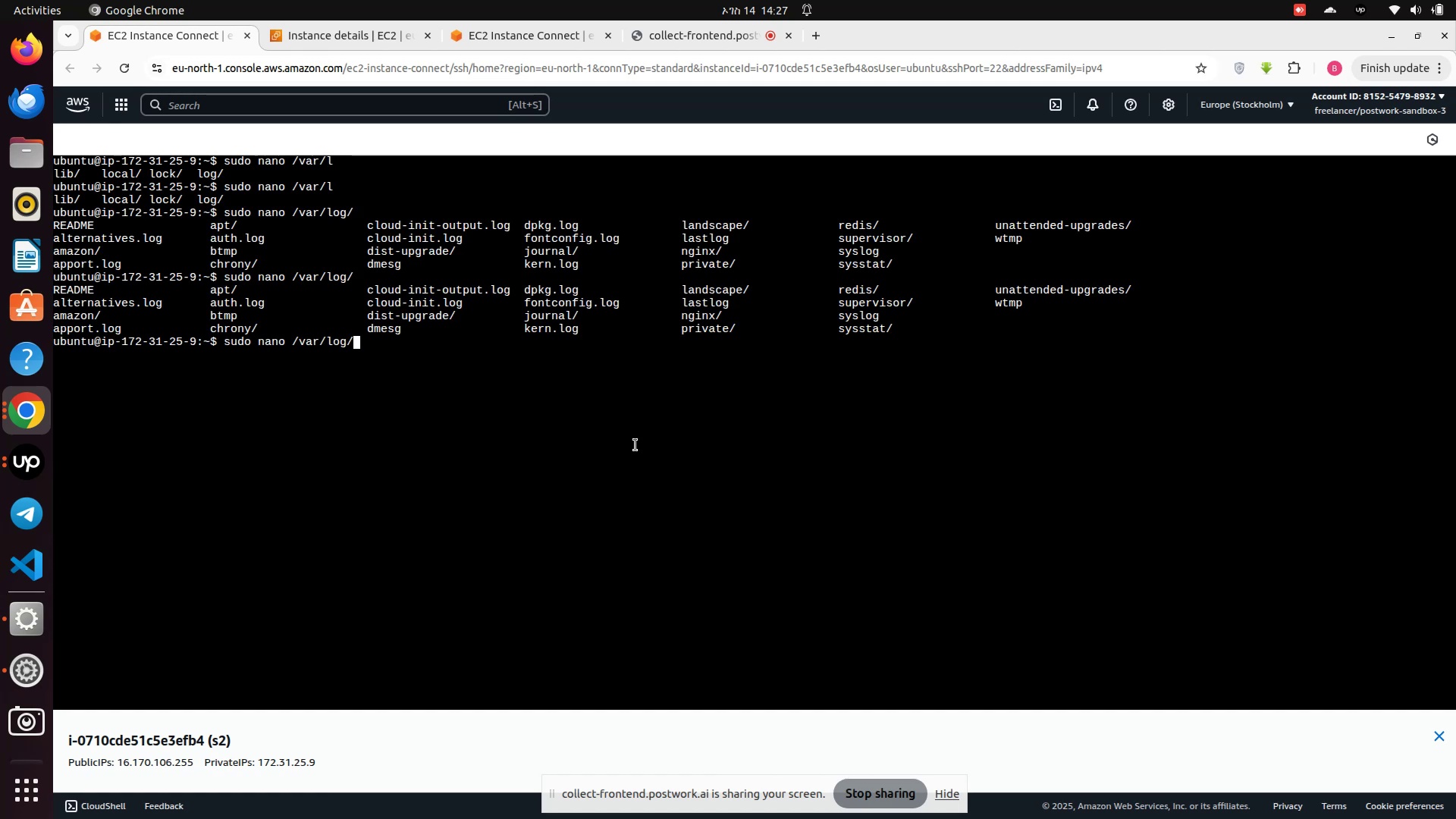 
type(super)
key(Tab)
key(Tab)
key(Tab)
key(Tab)
type(gunico)
key(Tab)
type(n)
key(Backspace)
type(_)
key(Tab)
 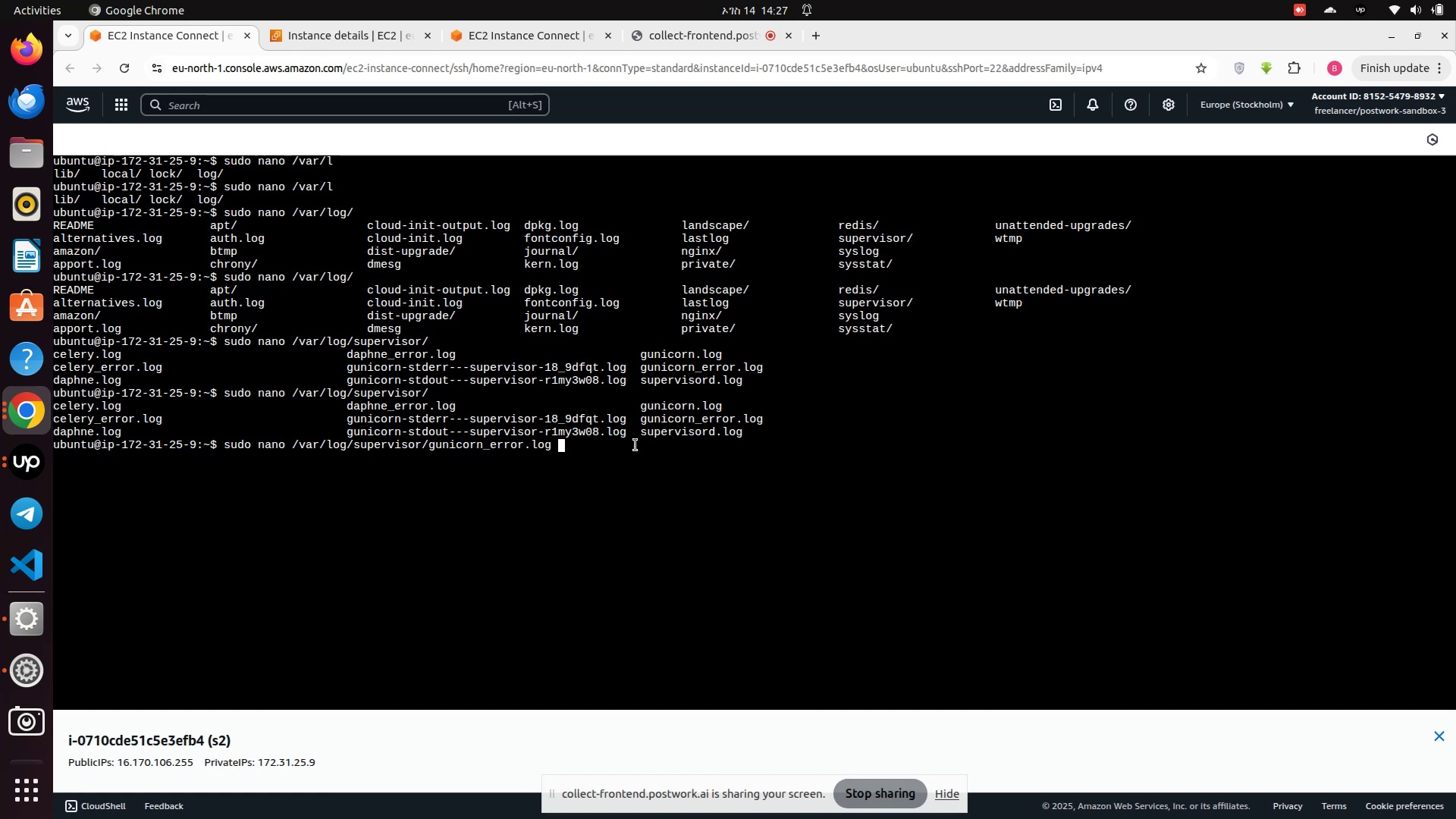 
key(Enter)
 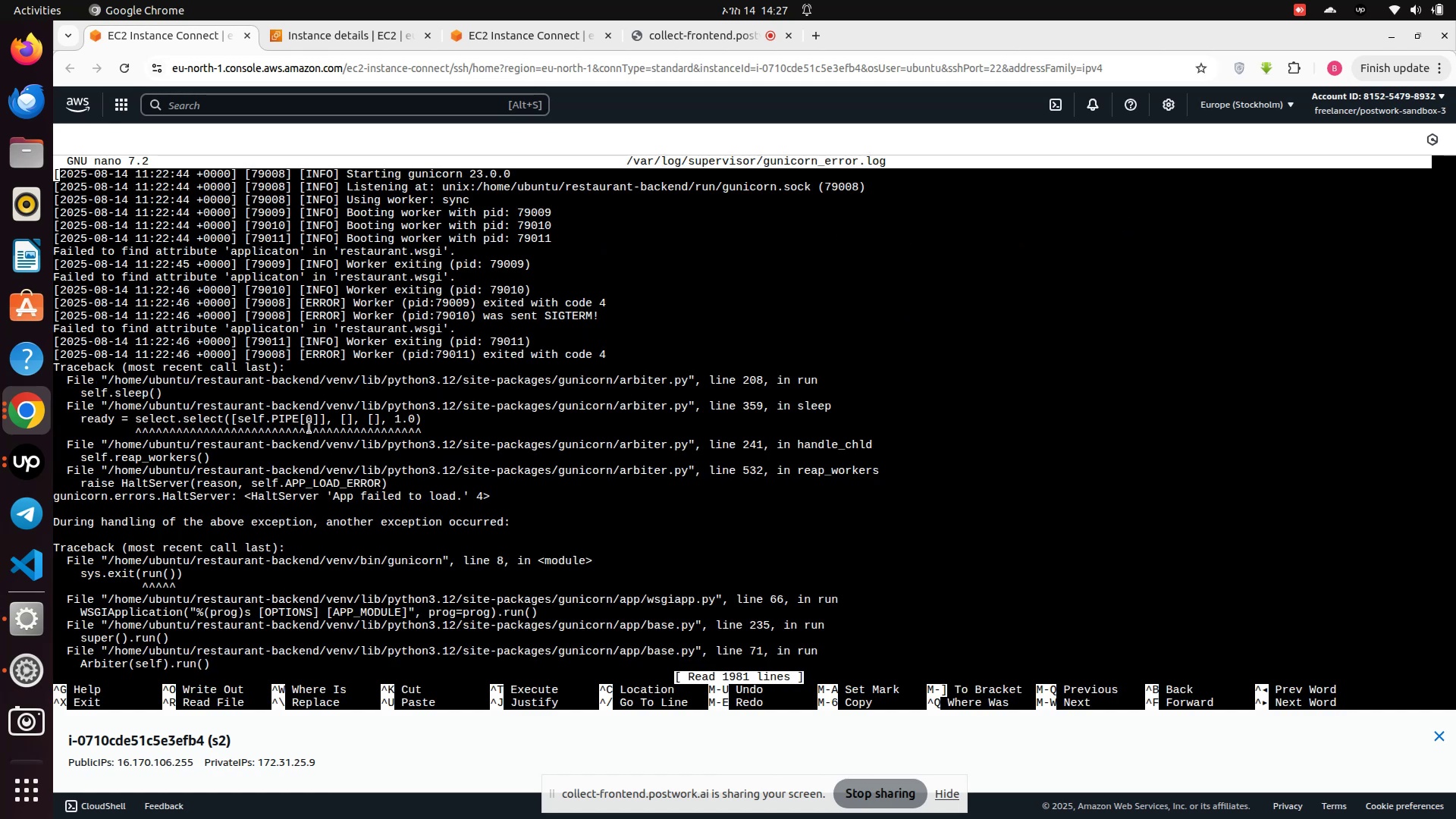 
wait(5.17)
 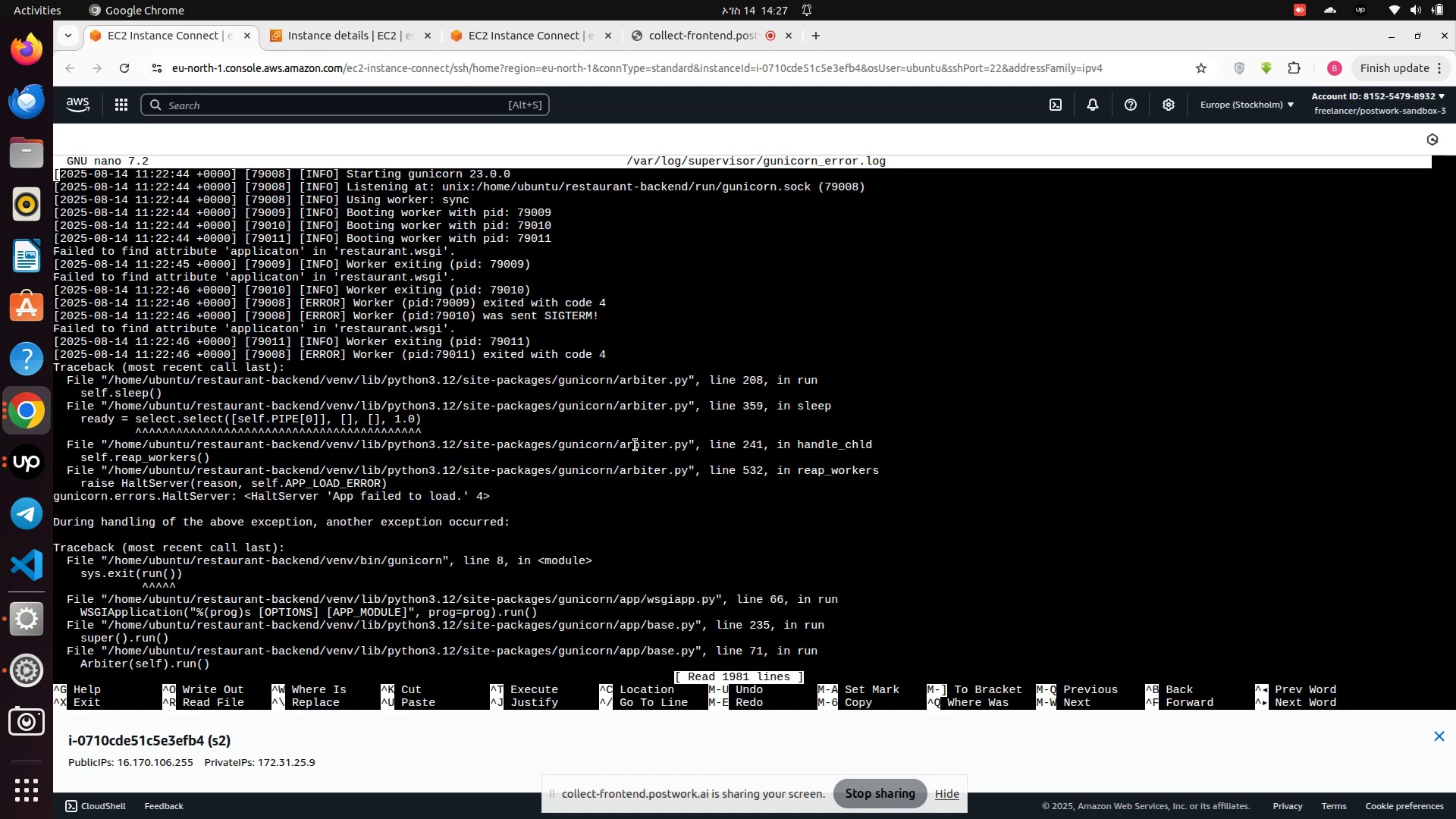 
scroll: coordinate [287, 487], scroll_direction: down, amount: 306.0
 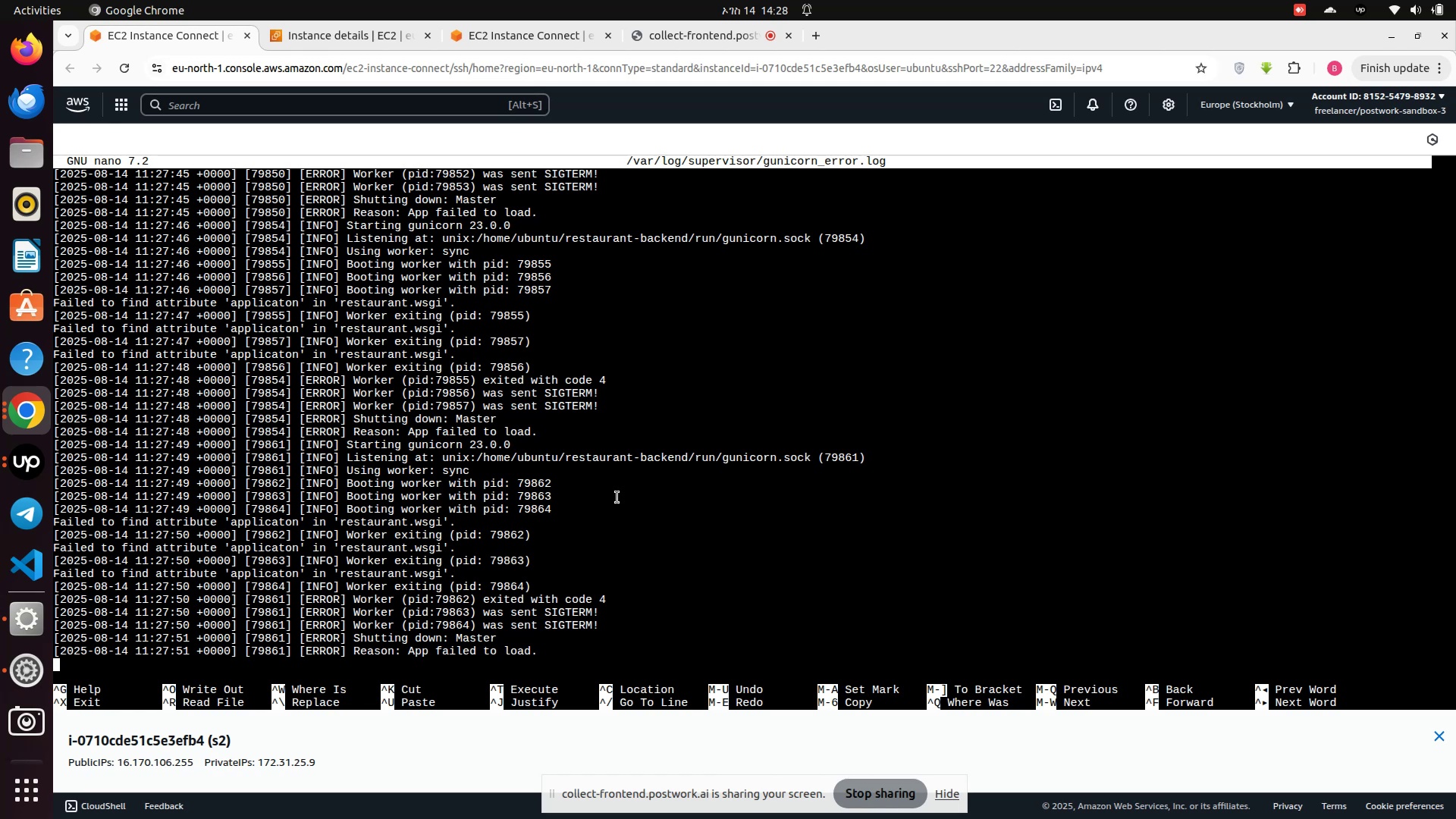 
wait(19.32)
 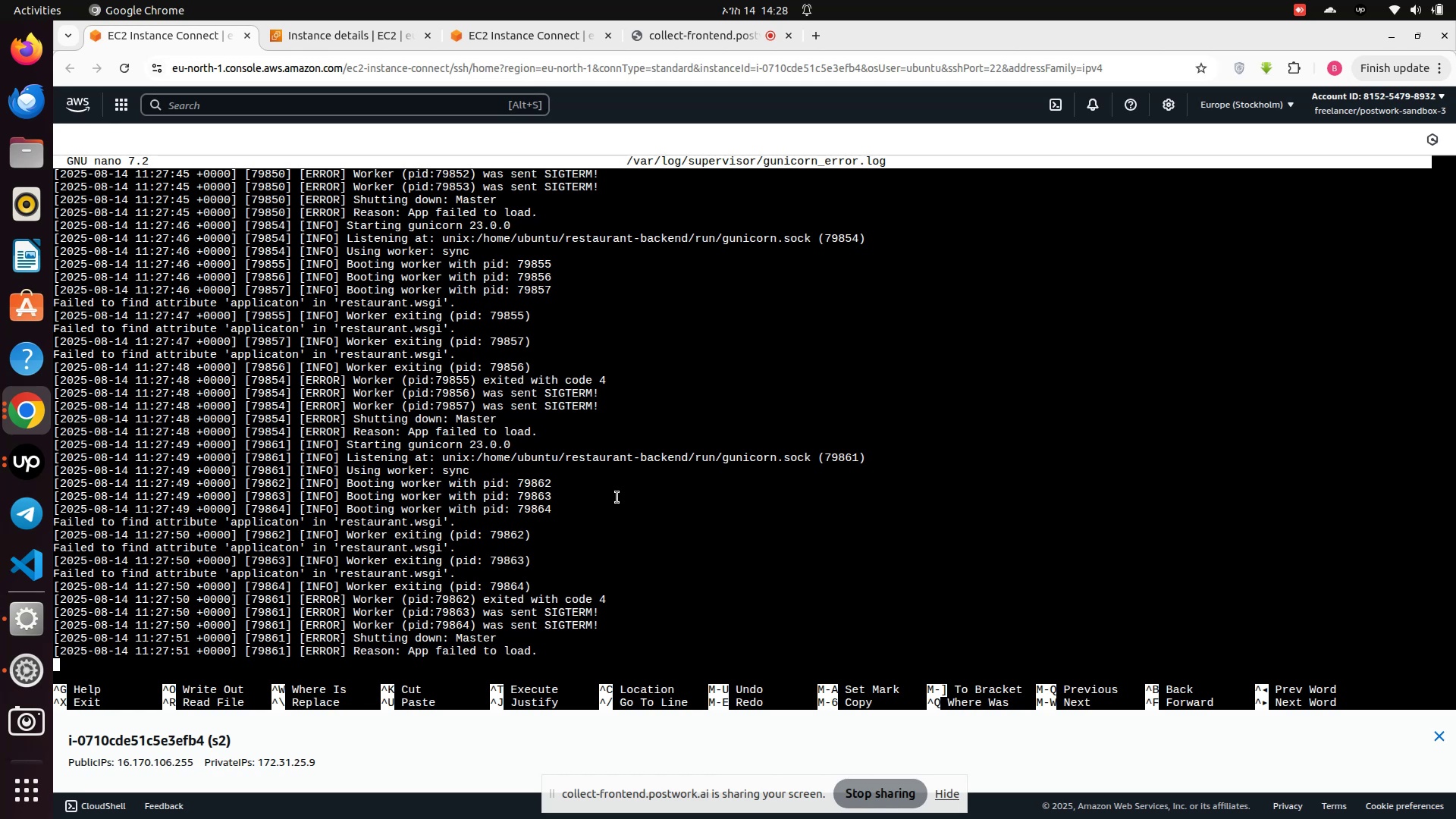 
key(Control+X)
 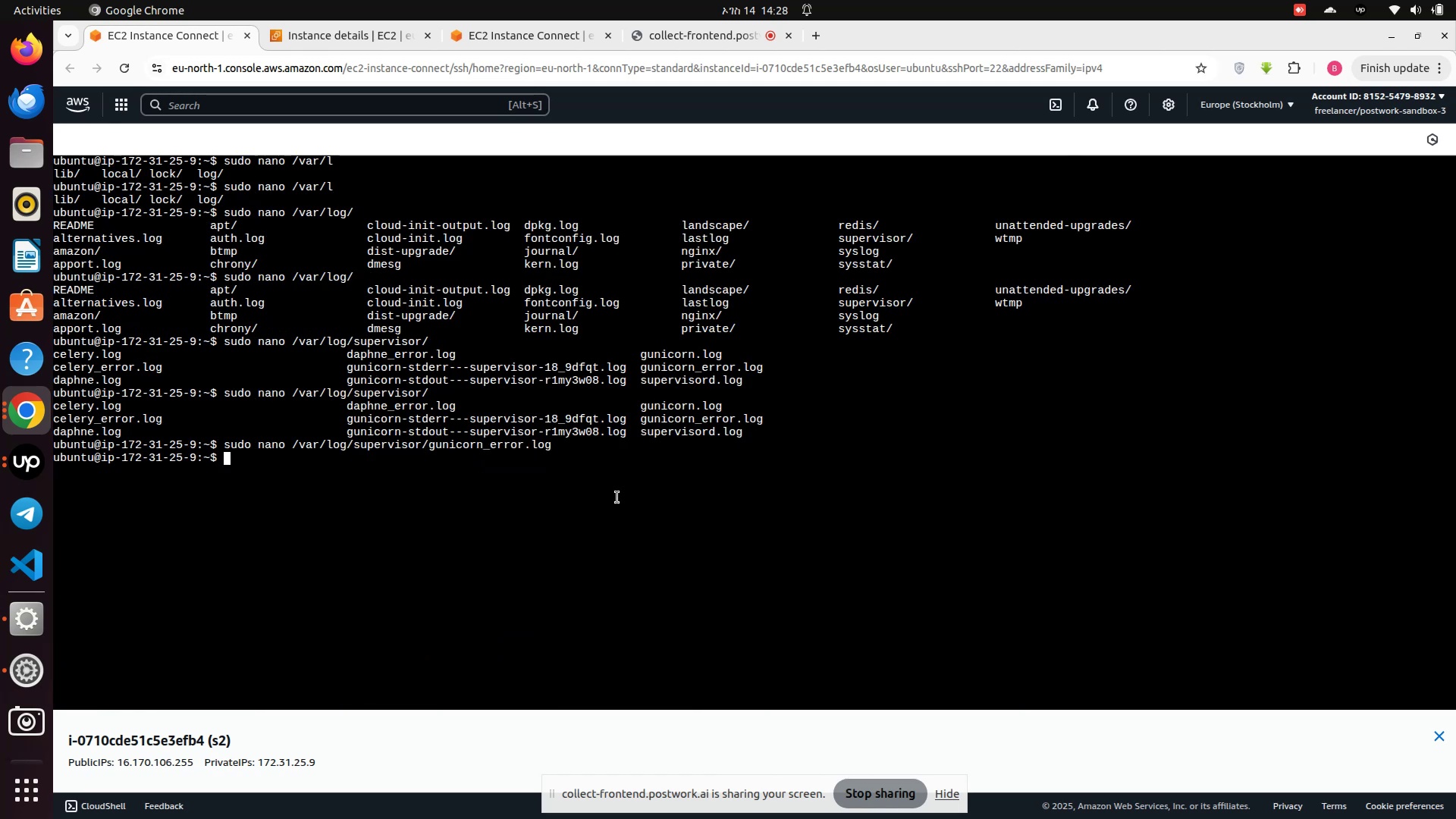 
key(ArrowUp)
 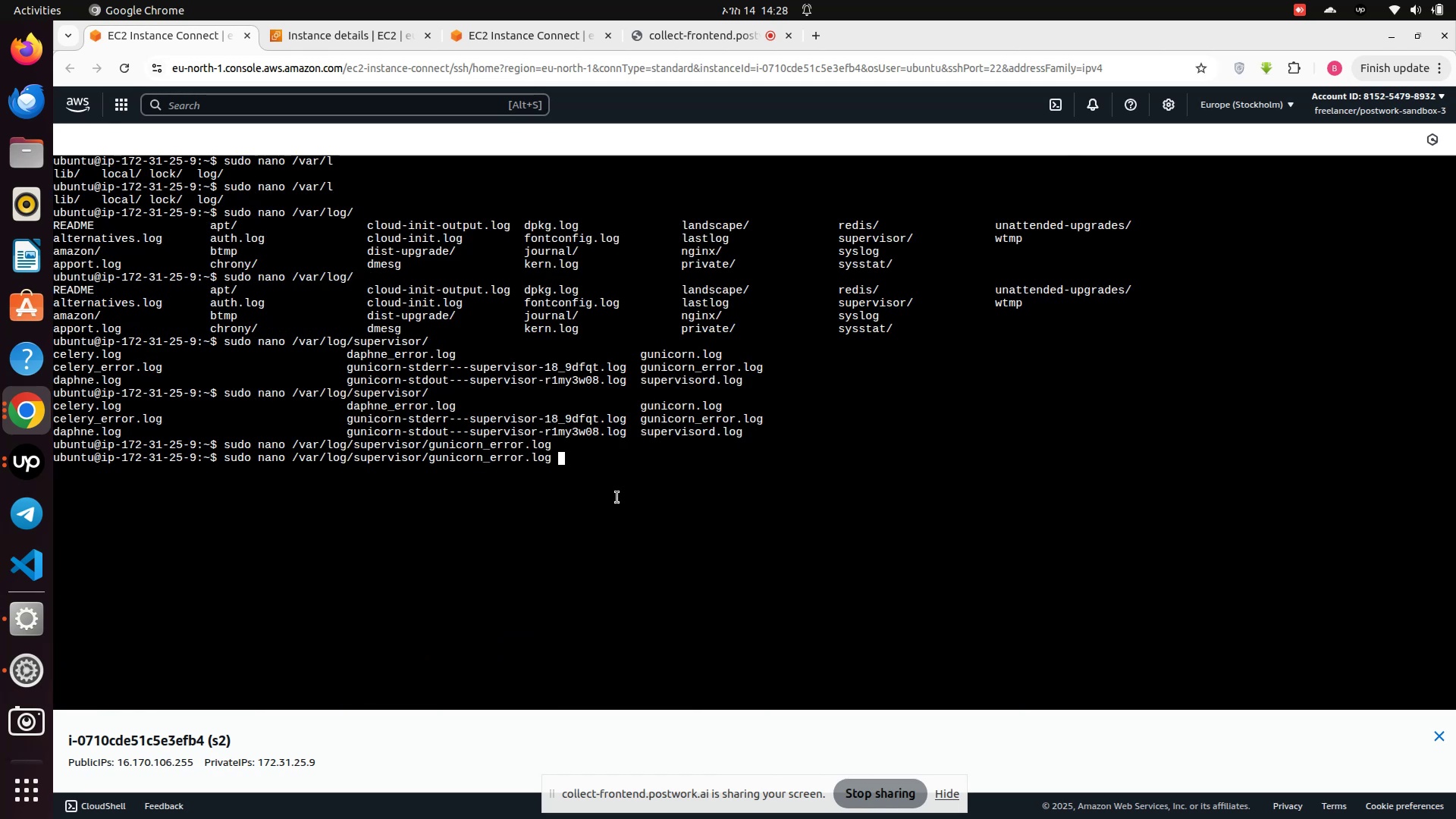 
key(ArrowUp)
 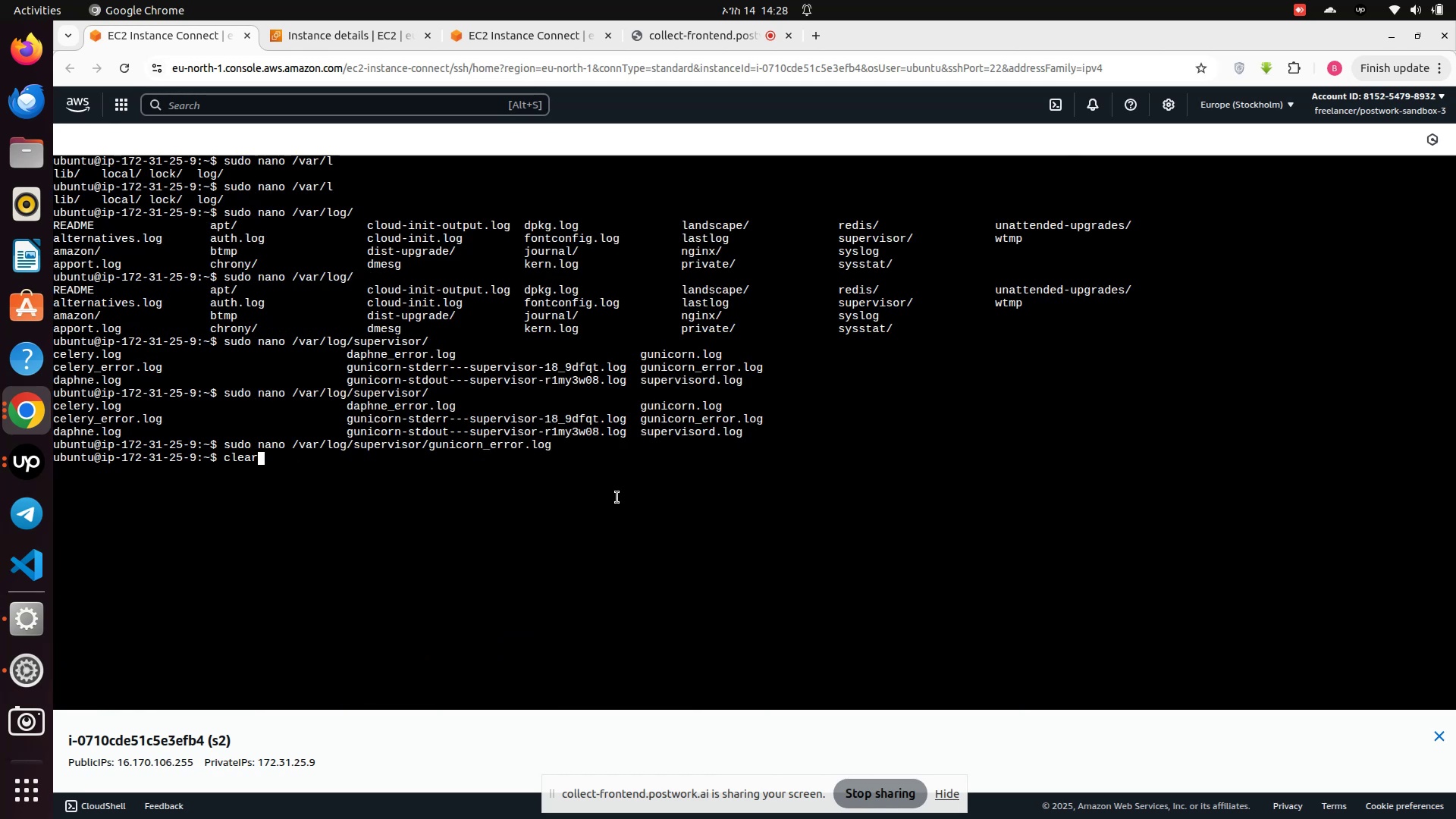 
key(ArrowDown)
 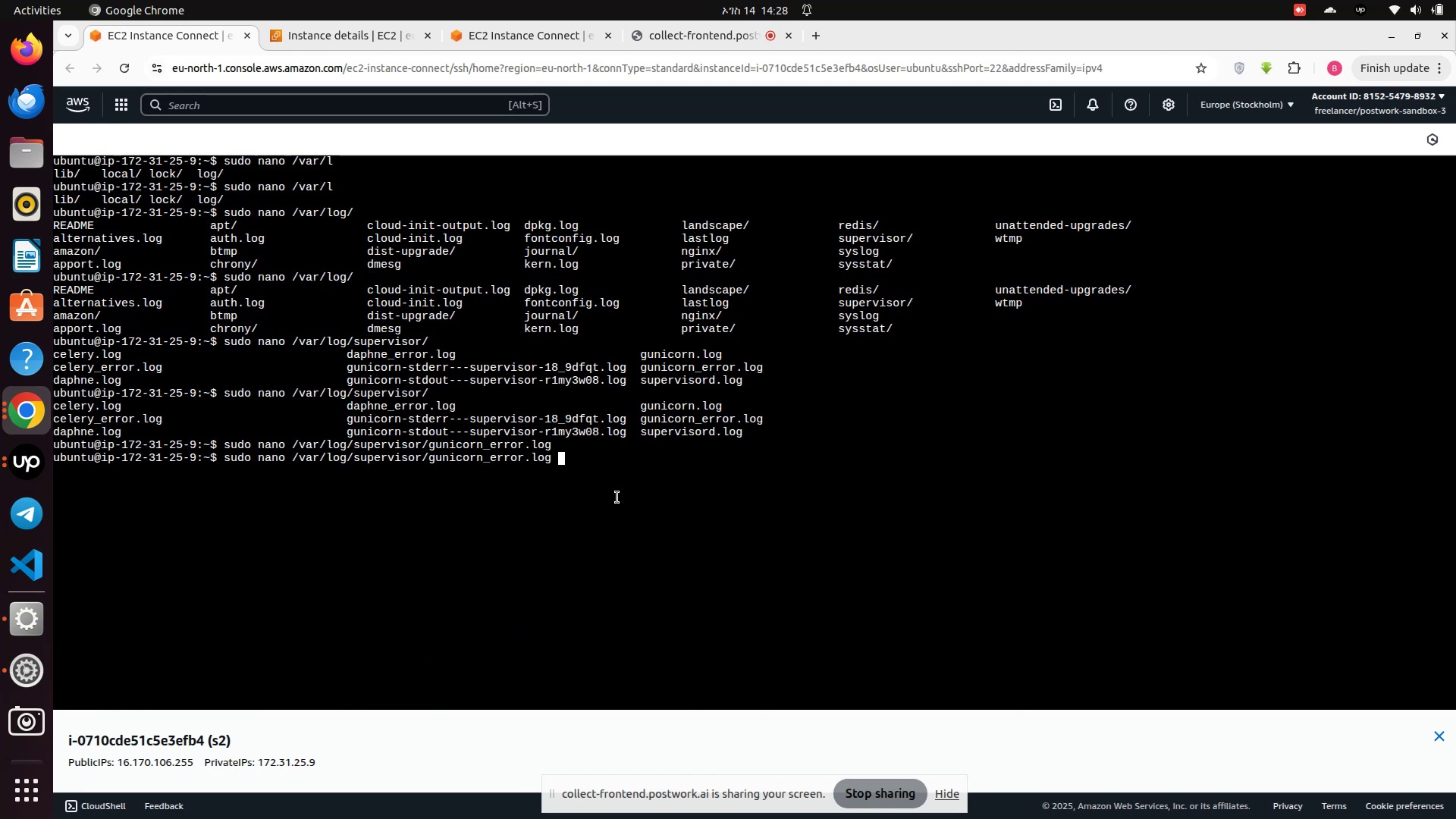 
key(ArrowUp)
 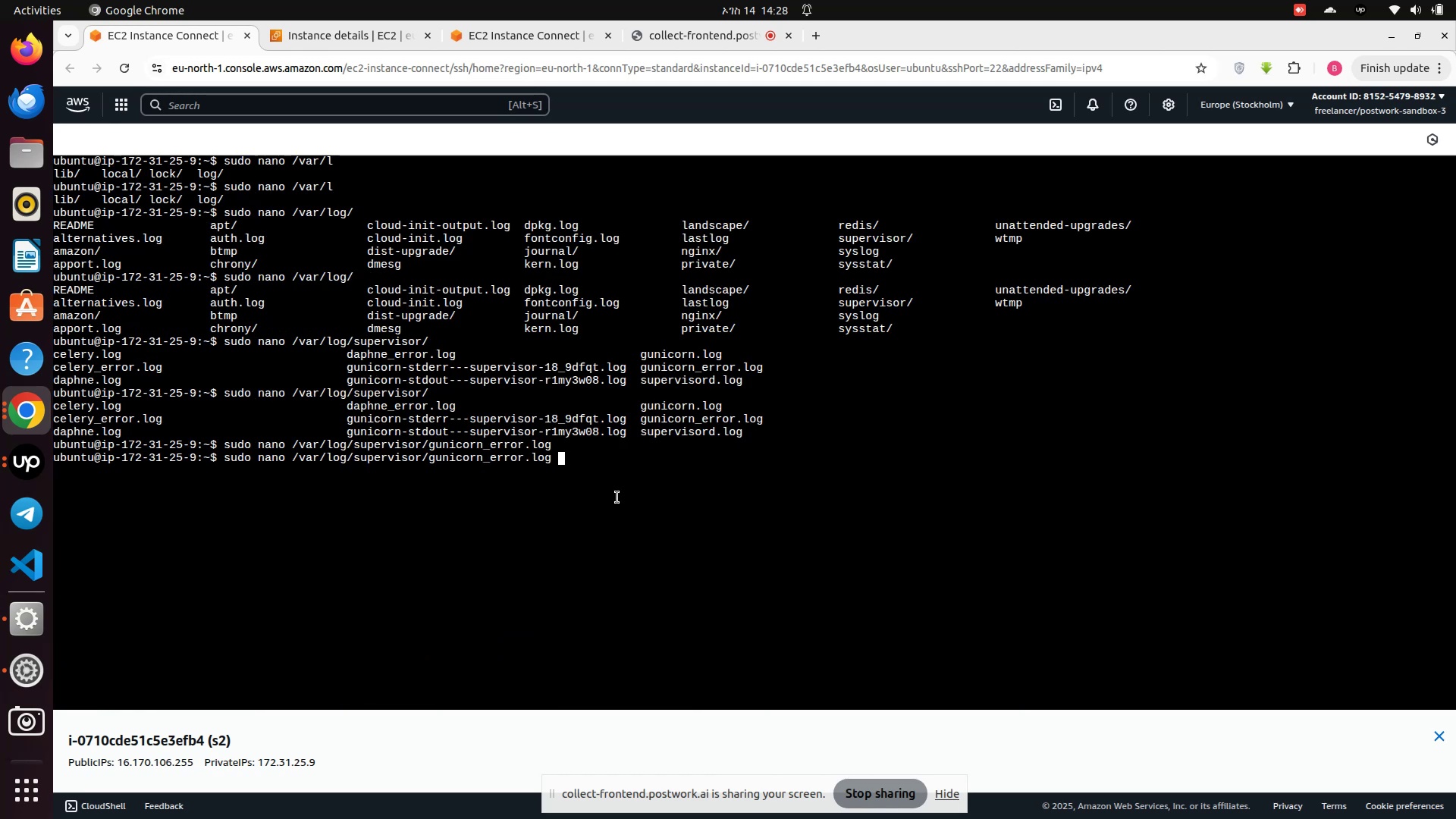 
key(ArrowUp)
 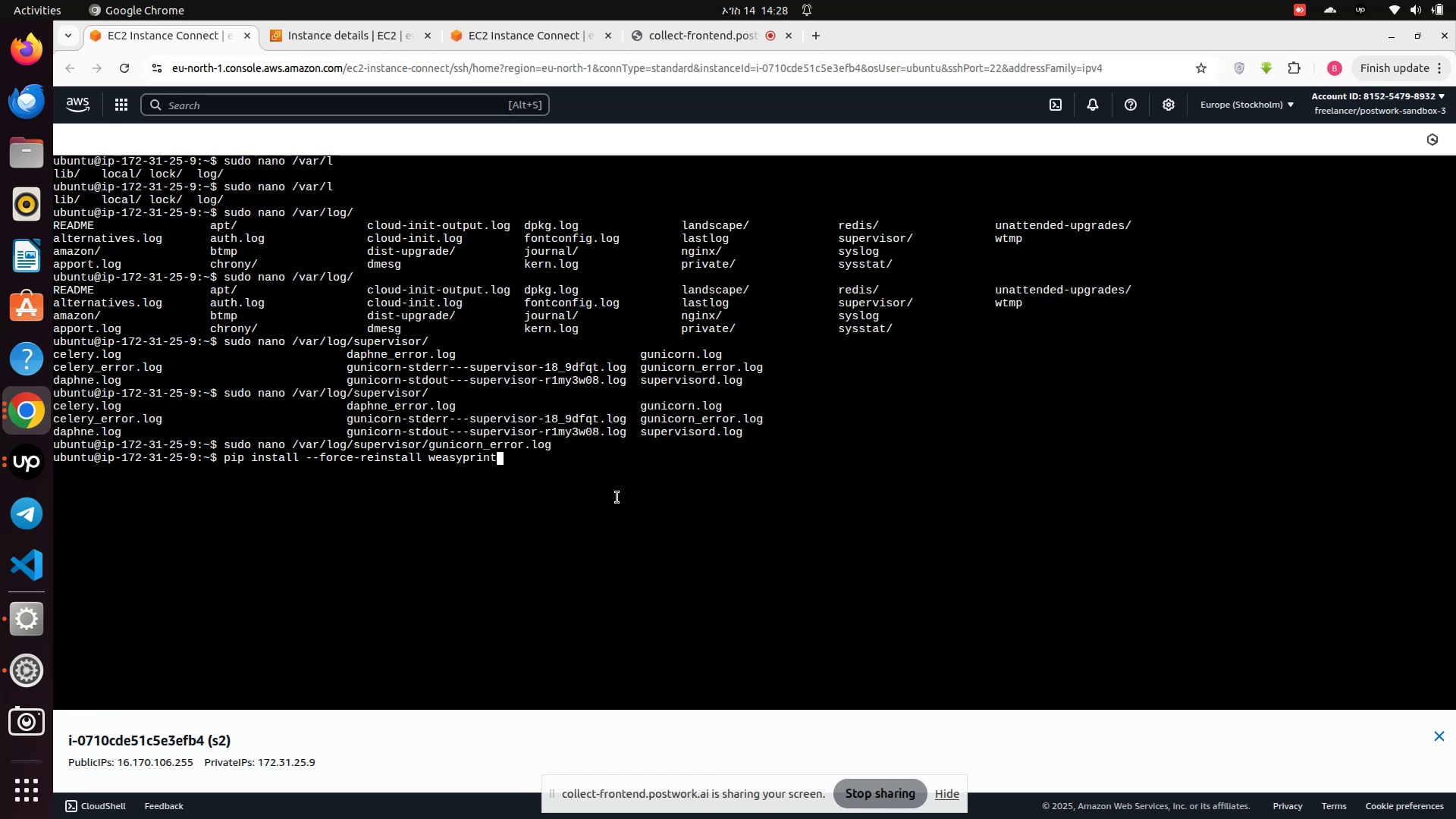 
hold_key(key=Backspace, duration=1.53)
 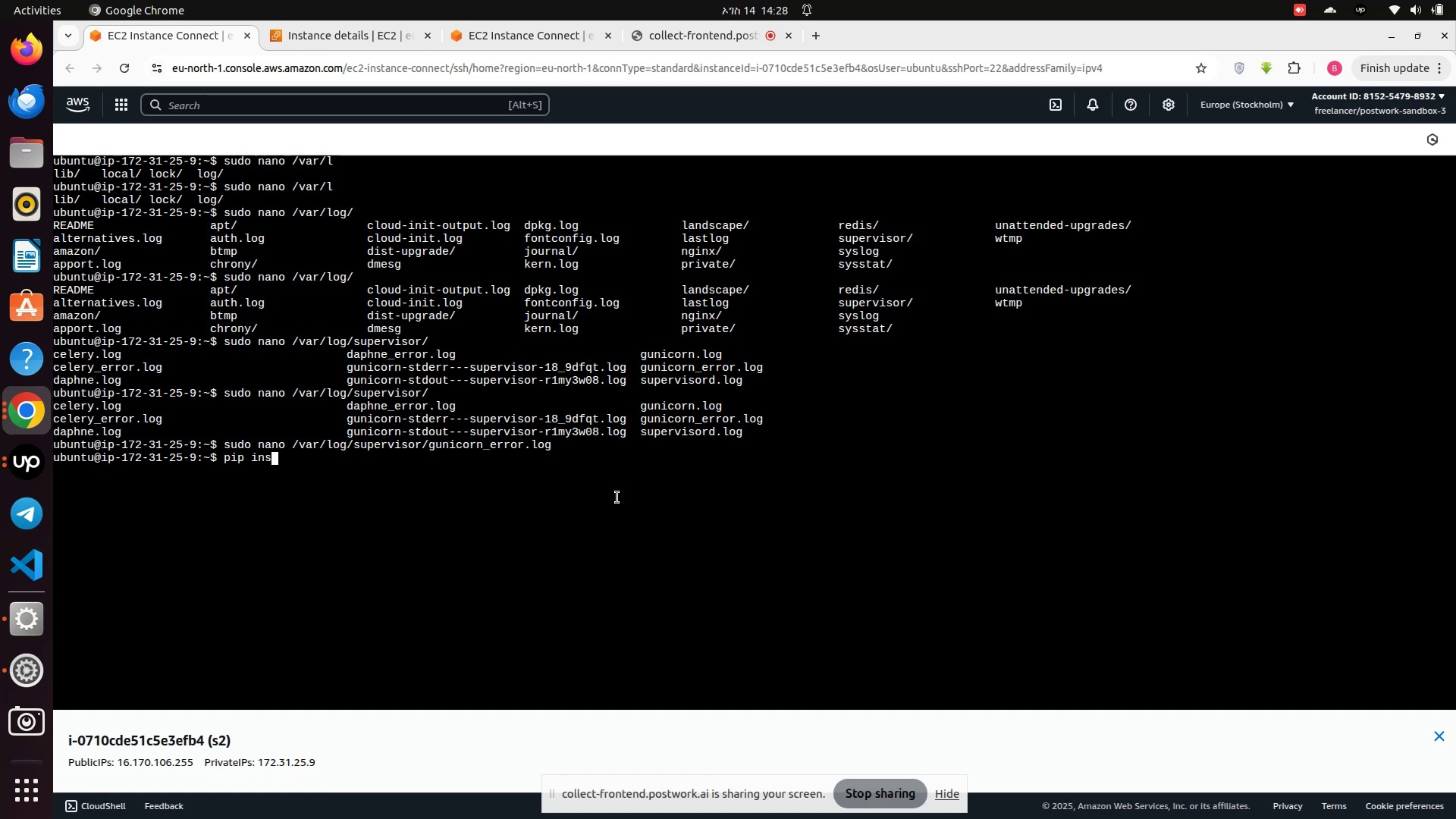 
hold_key(key=Backspace, duration=0.74)
 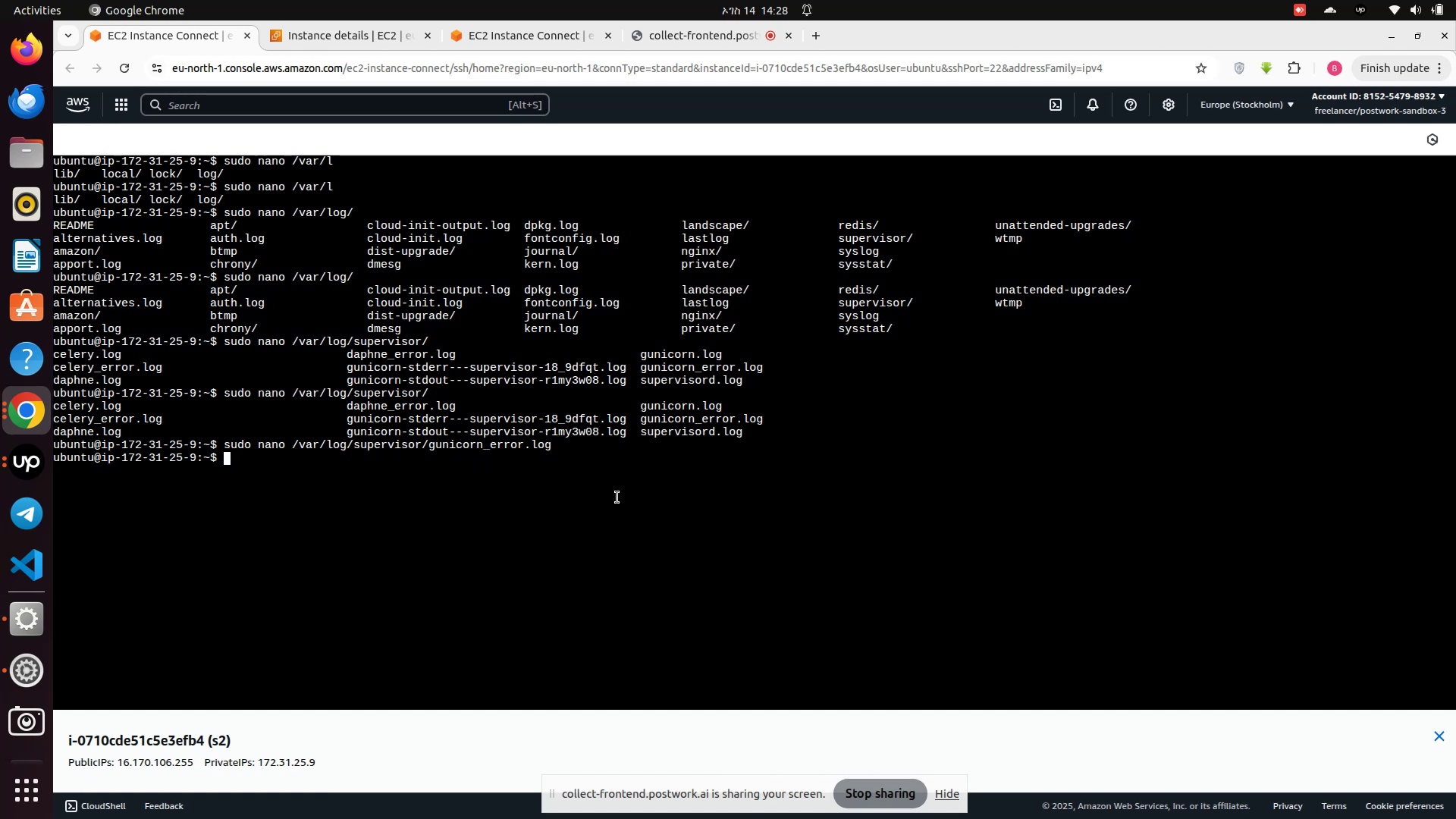 
type(sudo nano /etc/)
key(Tab)
key(Tab)
 